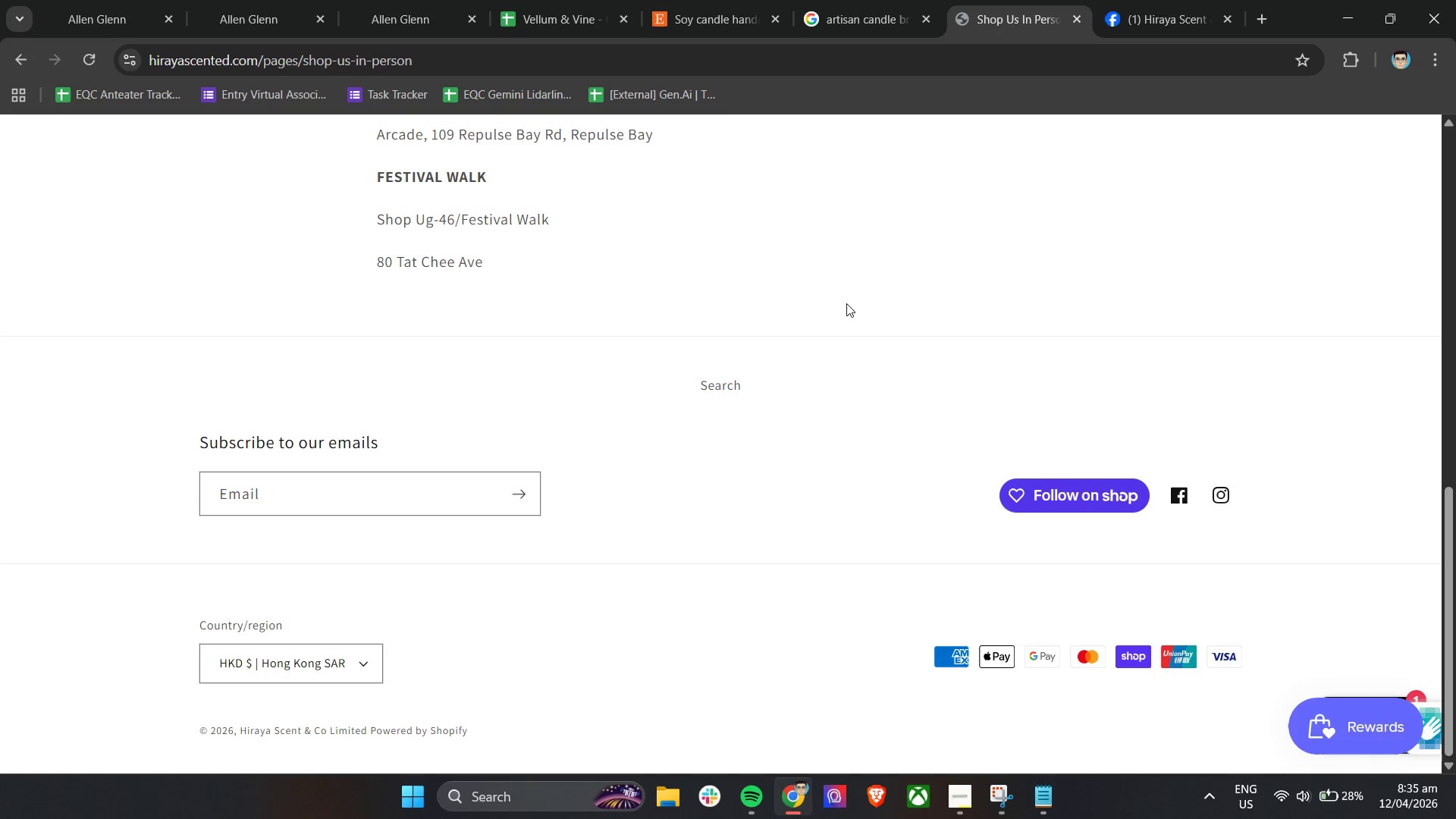 
scroll: coordinate [861, 416], scroll_direction: up, amount: 5.0
 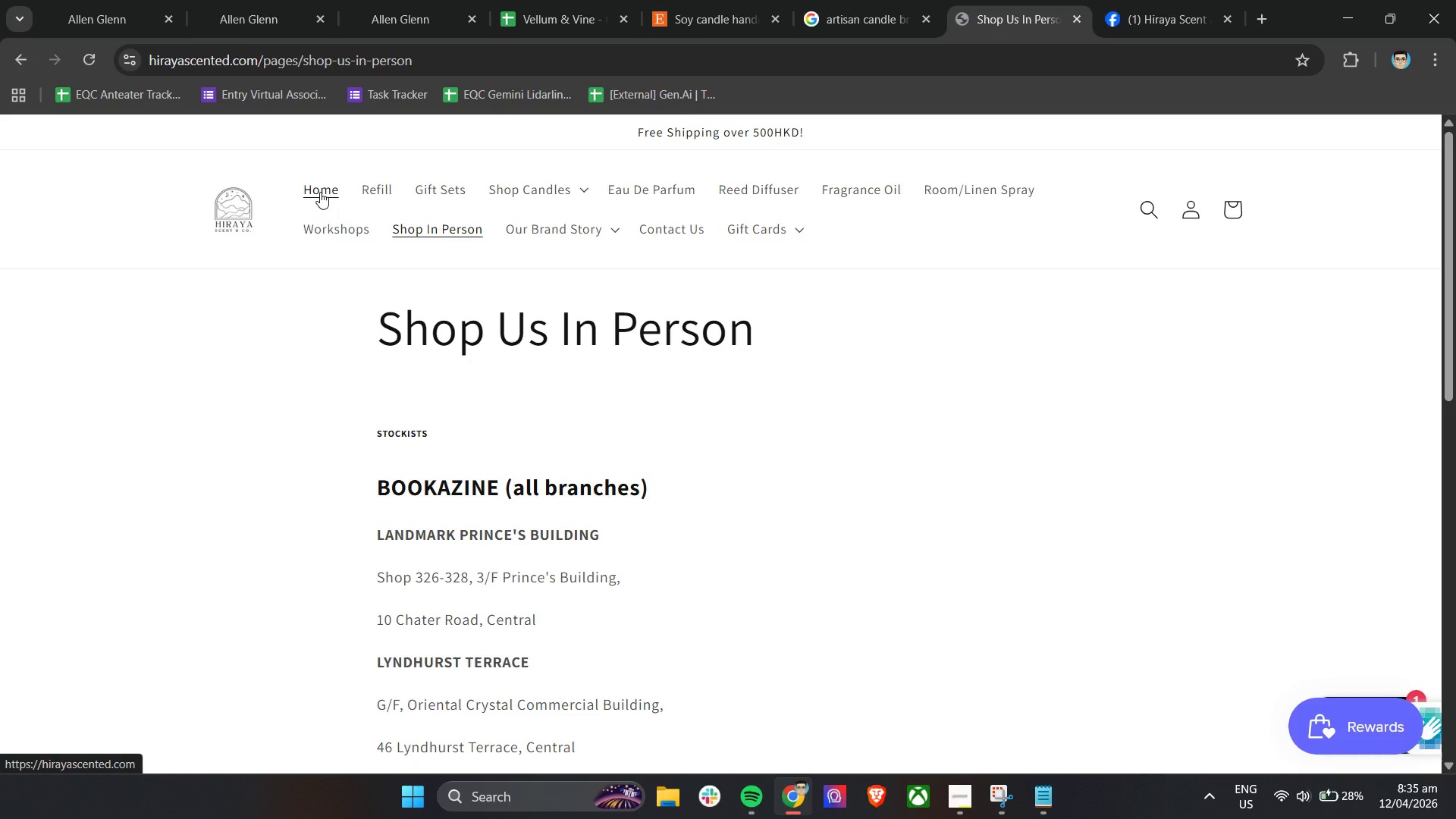 
left_click([519, 190])
 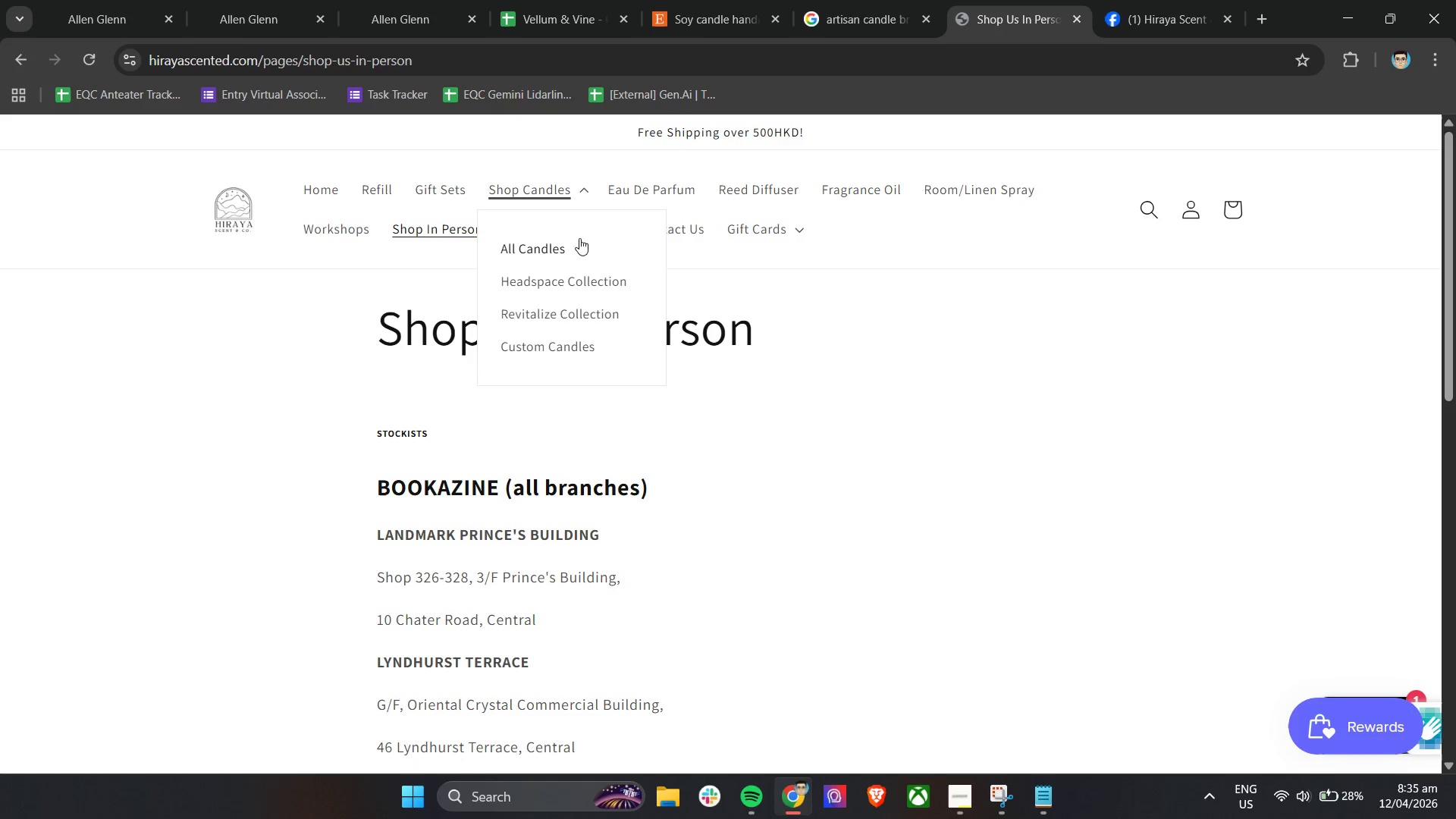 
left_click([548, 250])
 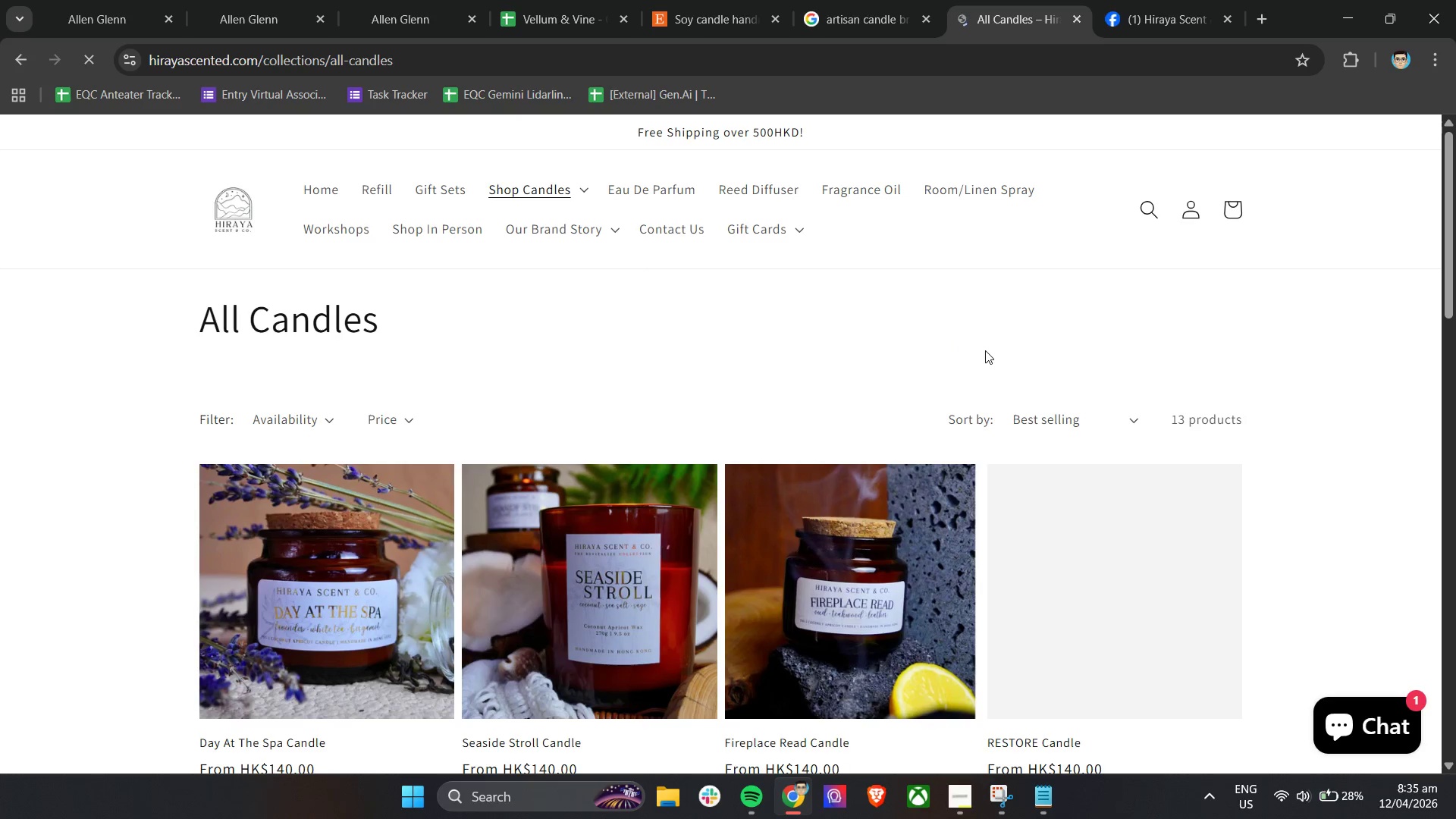 
scroll: coordinate [985, 350], scroll_direction: down, amount: 6.0
 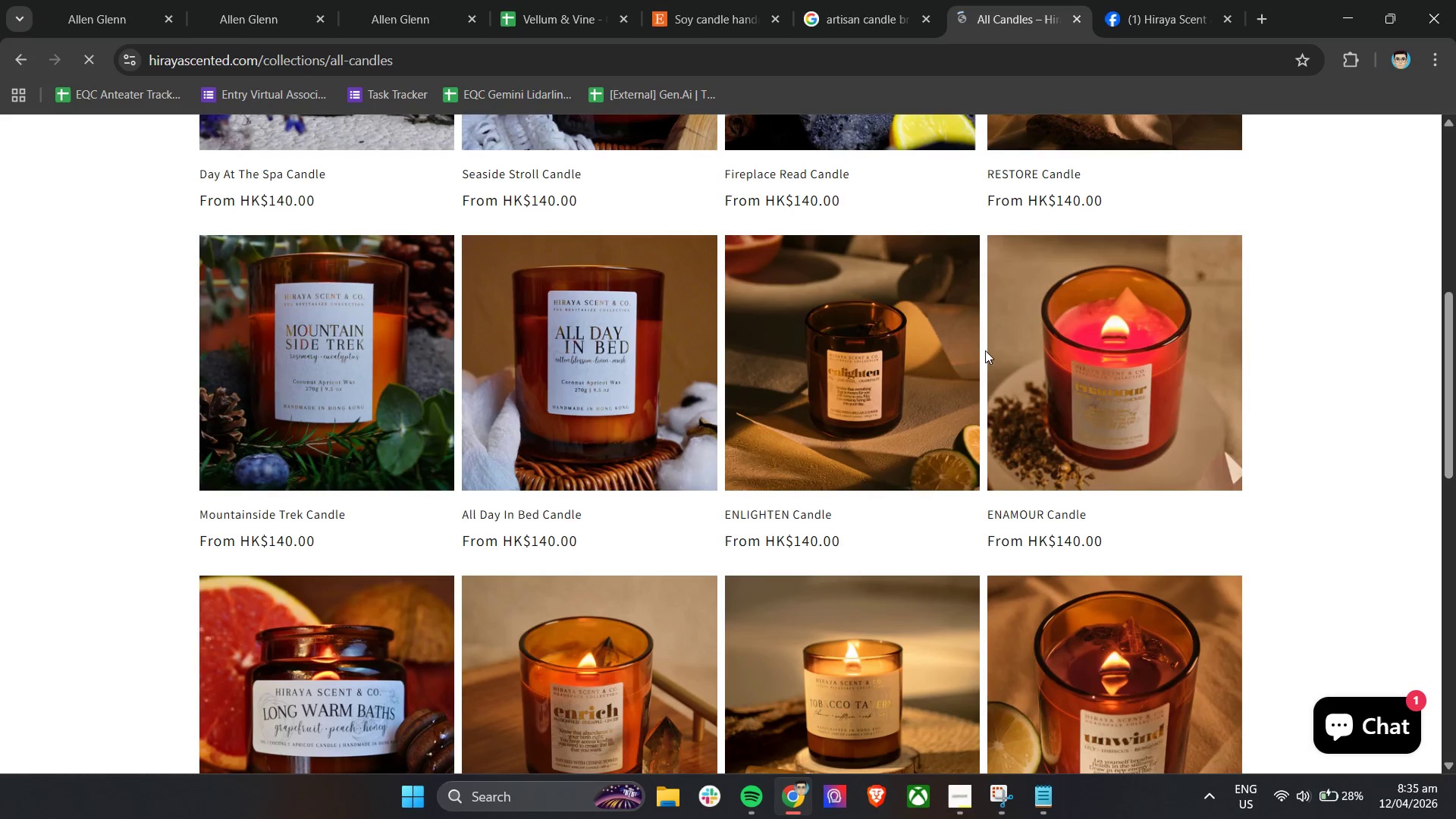 
scroll: coordinate [1104, 423], scroll_direction: up, amount: 7.0
 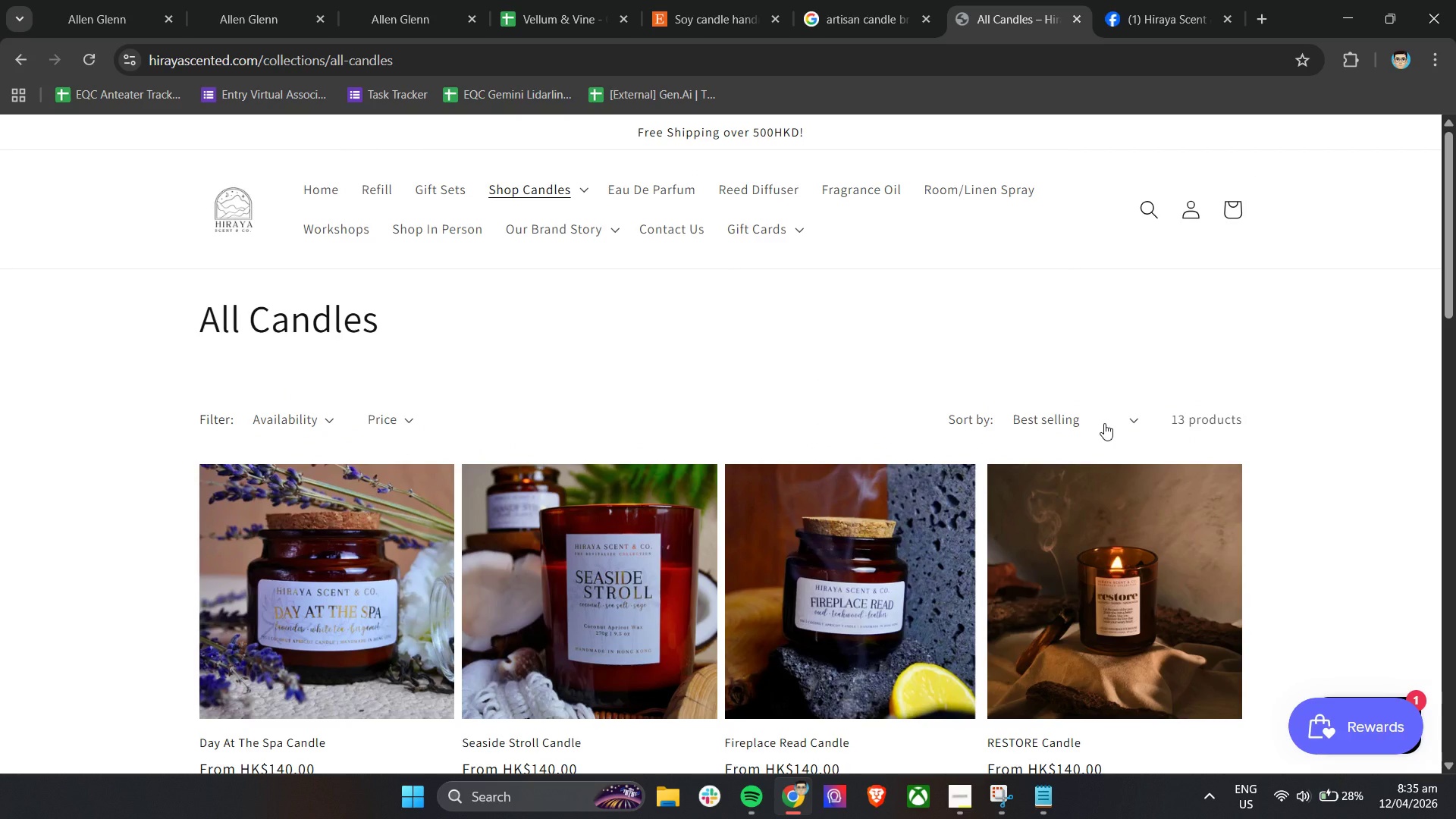 
wait(16.6)
 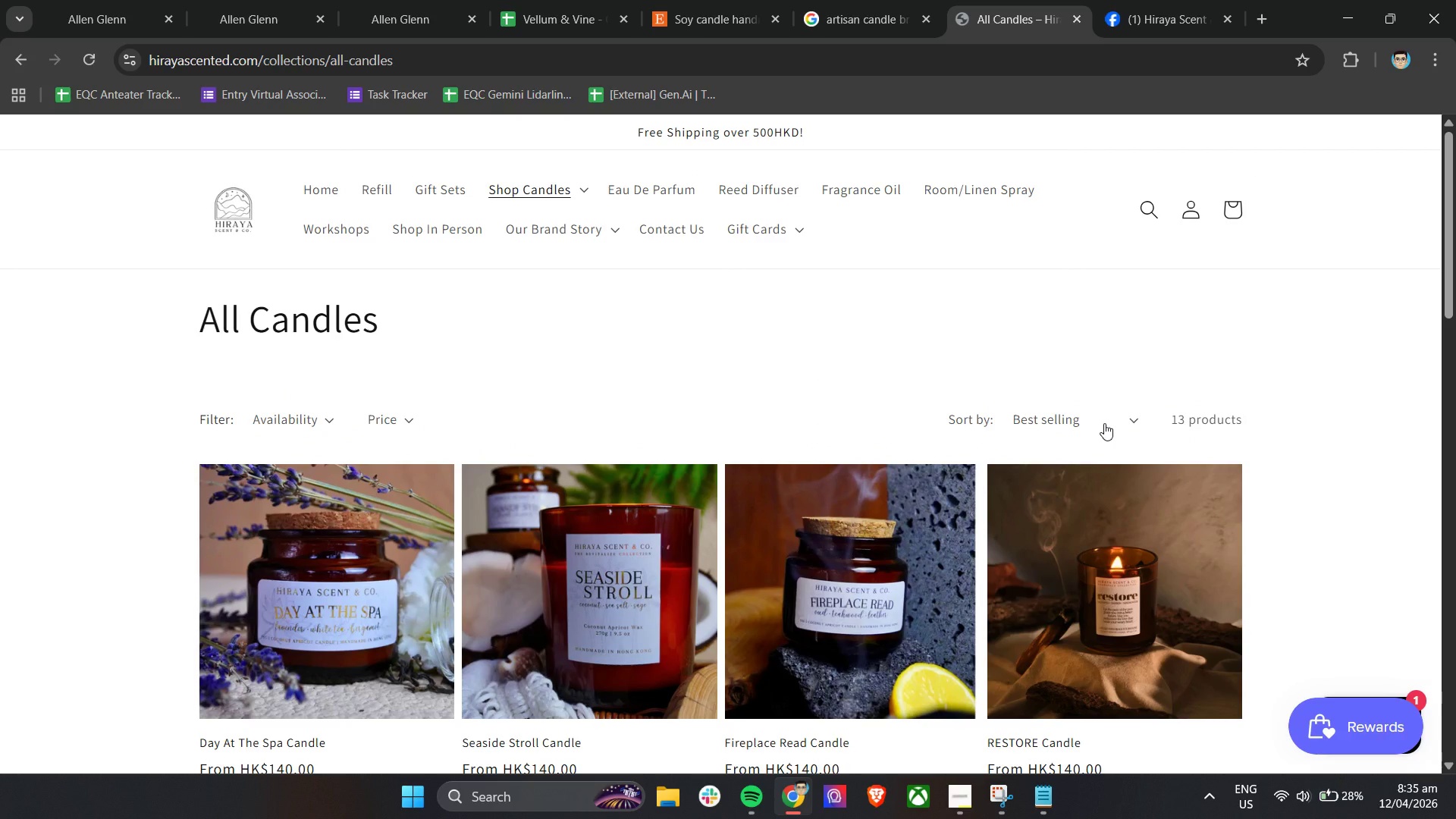 
scroll: coordinate [1340, 417], scroll_direction: down, amount: 1.0
 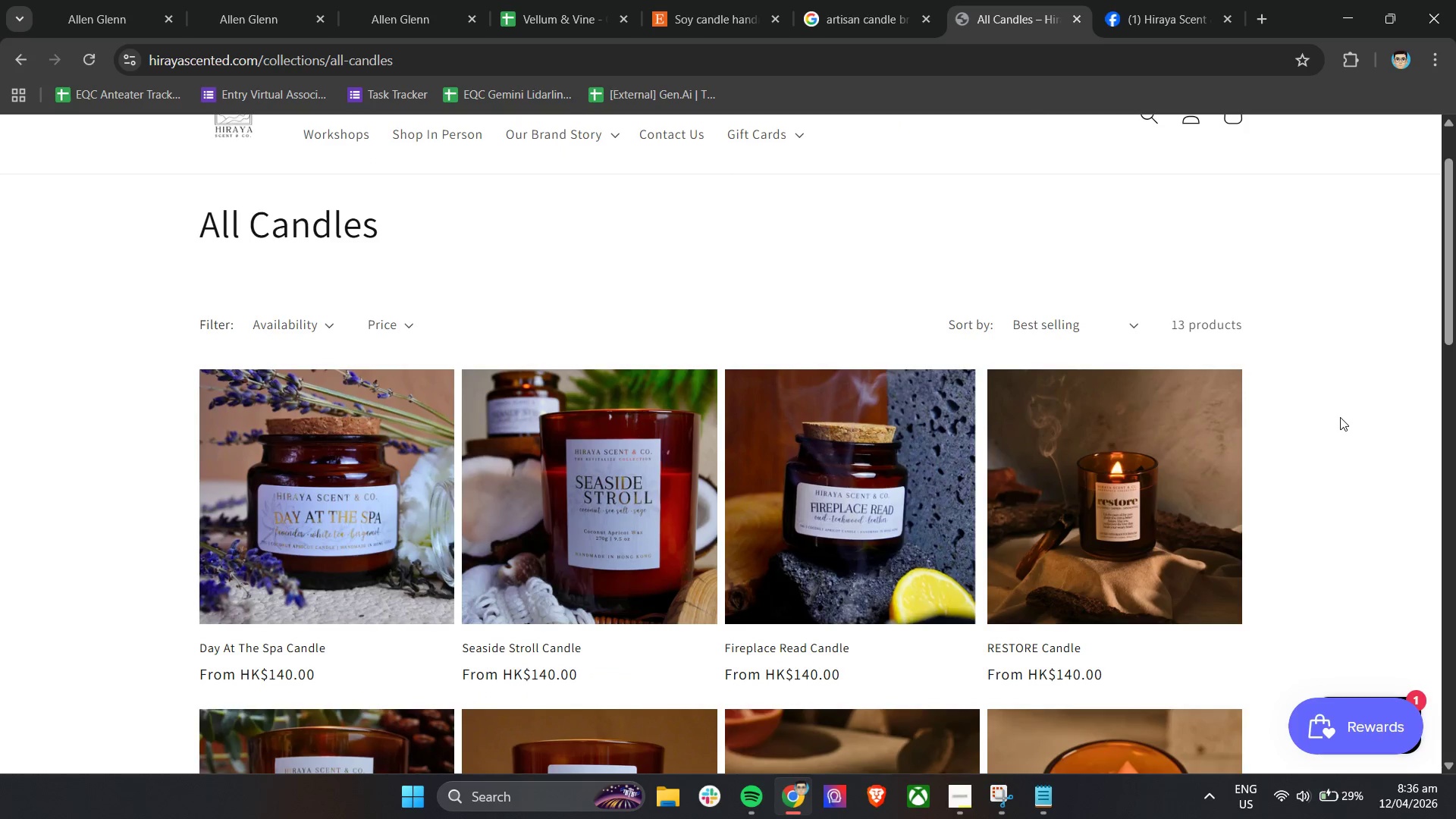 
scroll: coordinate [1340, 417], scroll_direction: up, amount: 2.0
 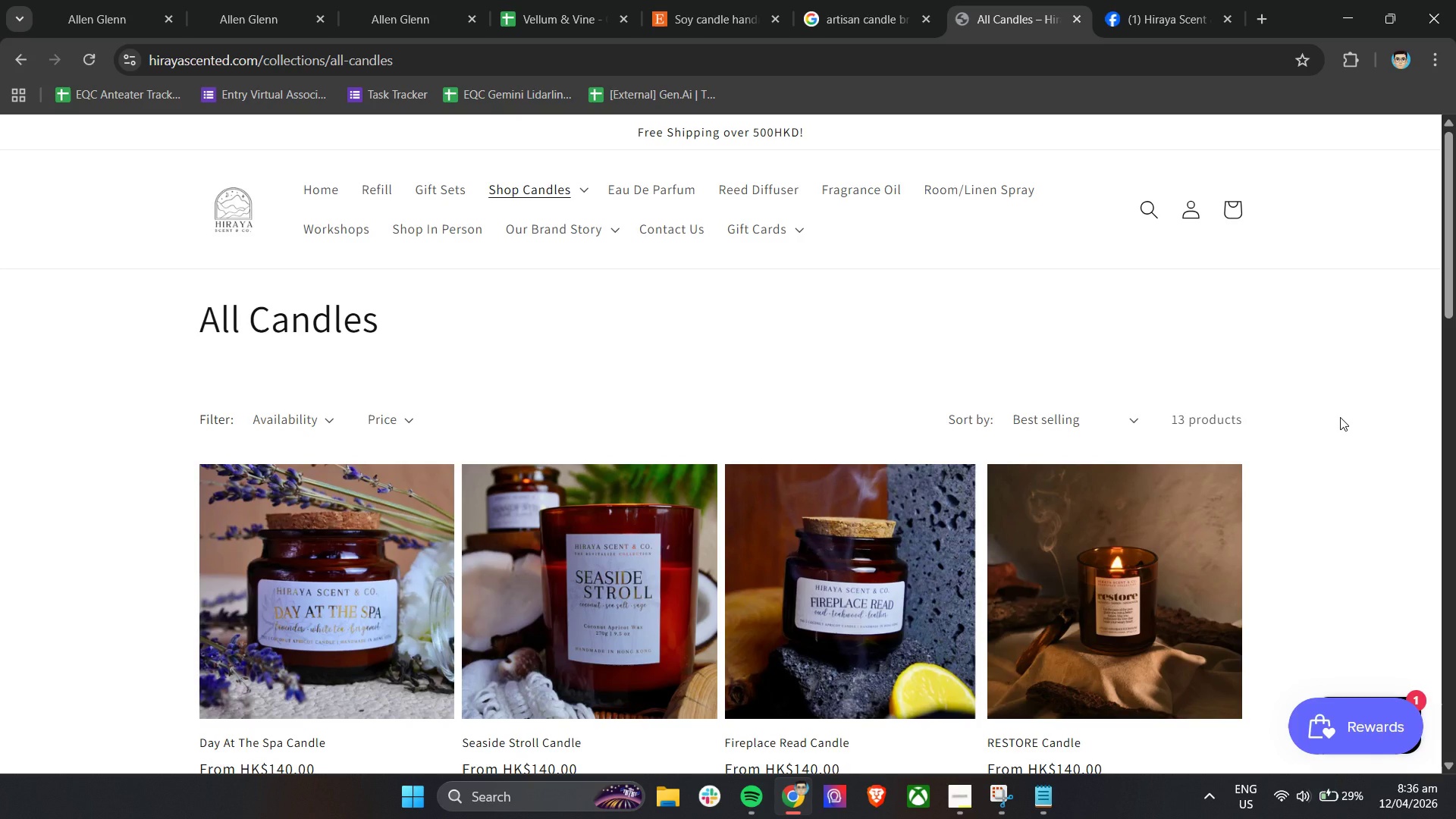 
wait(7.14)
 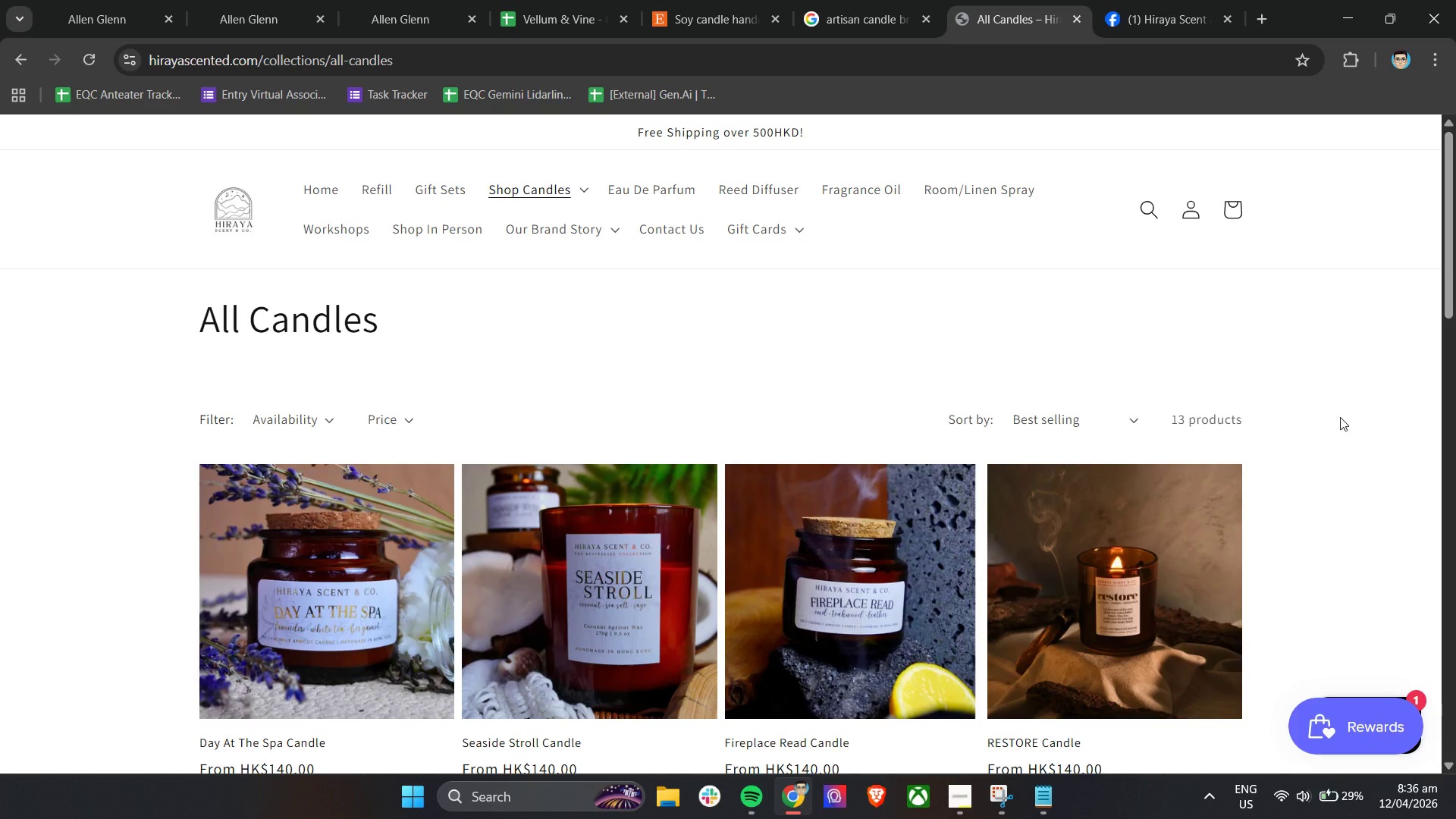 
left_click_drag(start_coordinate=[1445, 287], to_coordinate=[1455, 474])
 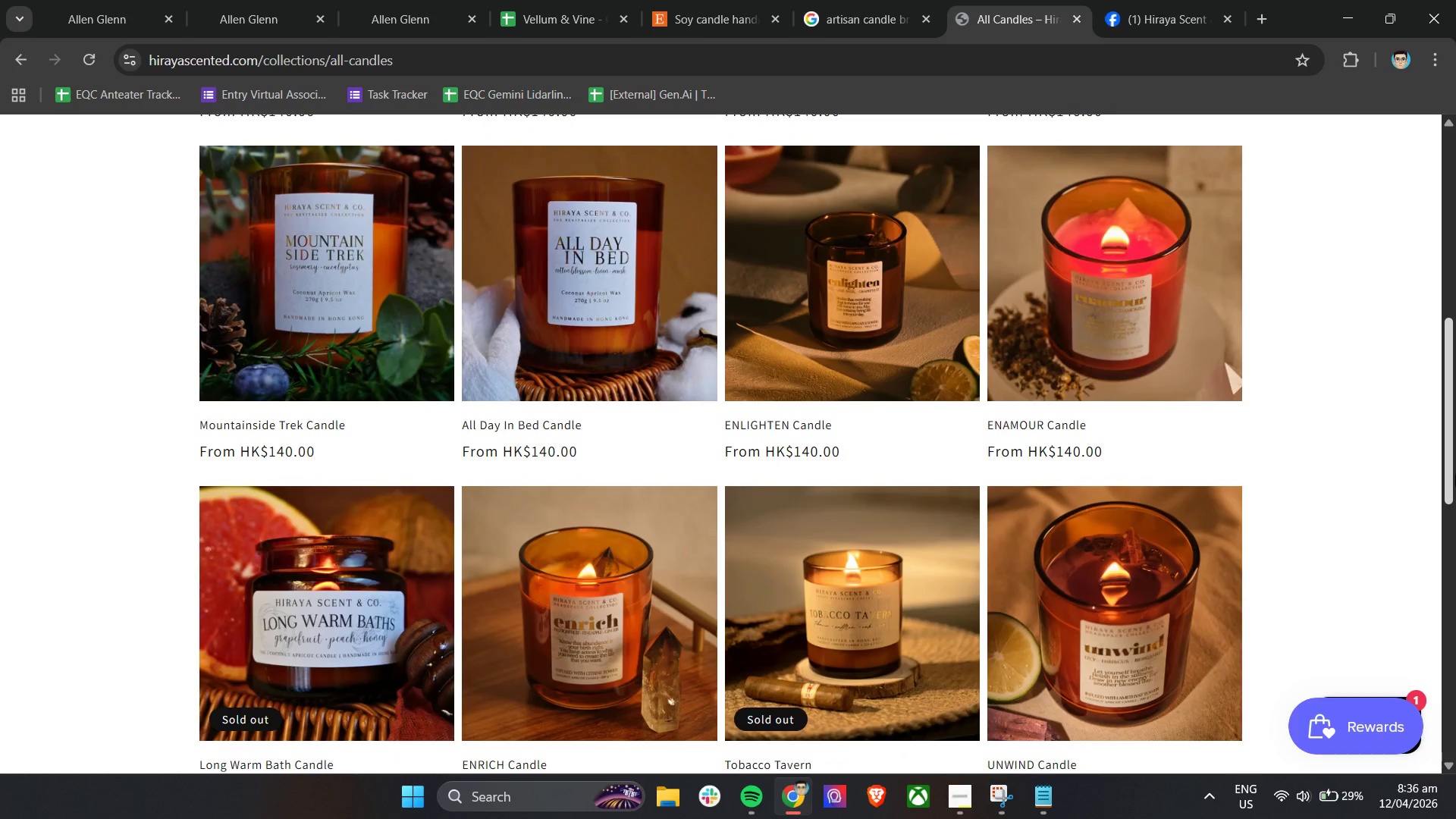 
hold_key(key=ControlLeft, duration=1.42)
scroll: coordinate [1367, 468], scroll_direction: down, amount: 1.0
 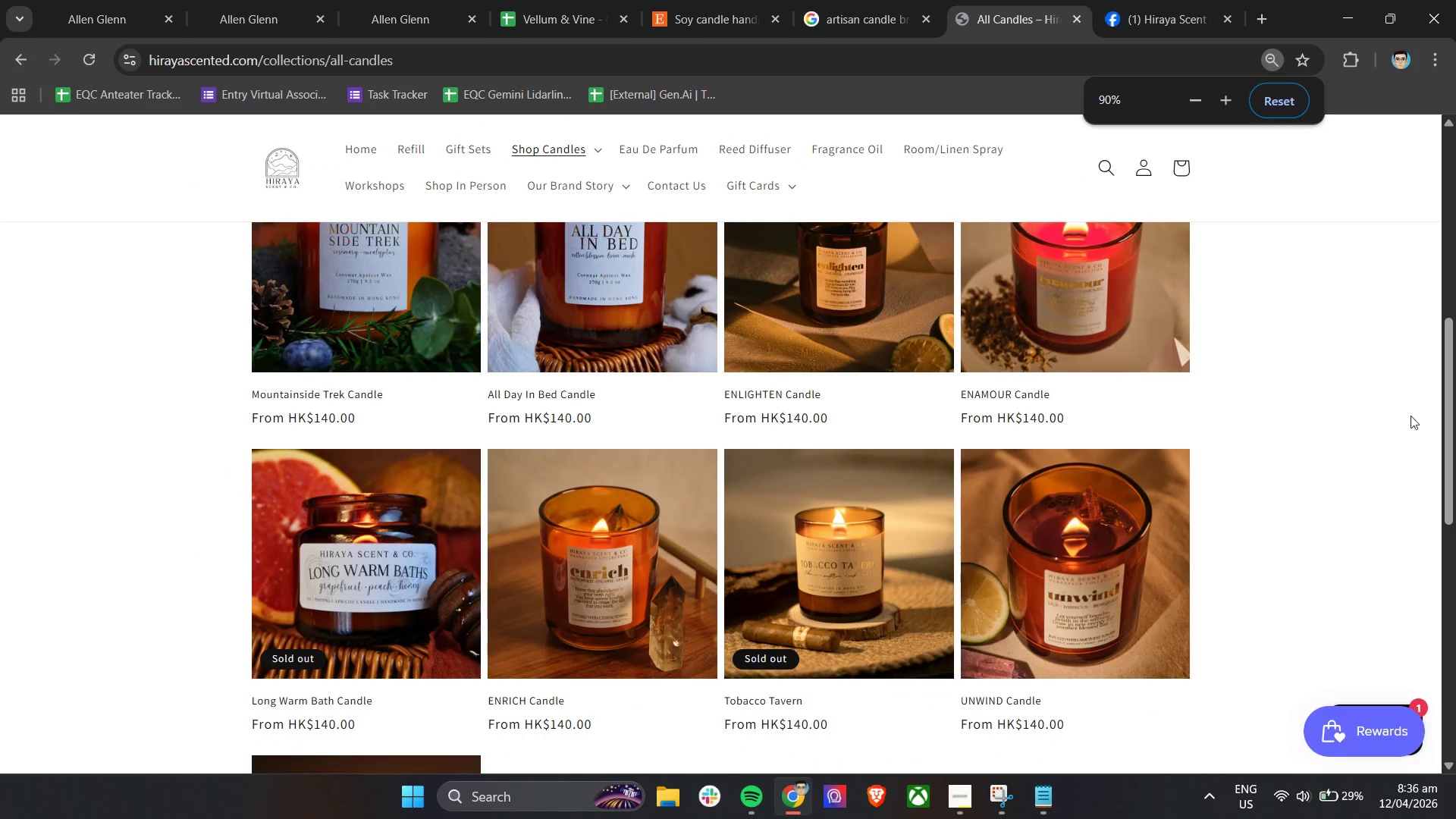 
left_click([1355, 394])
 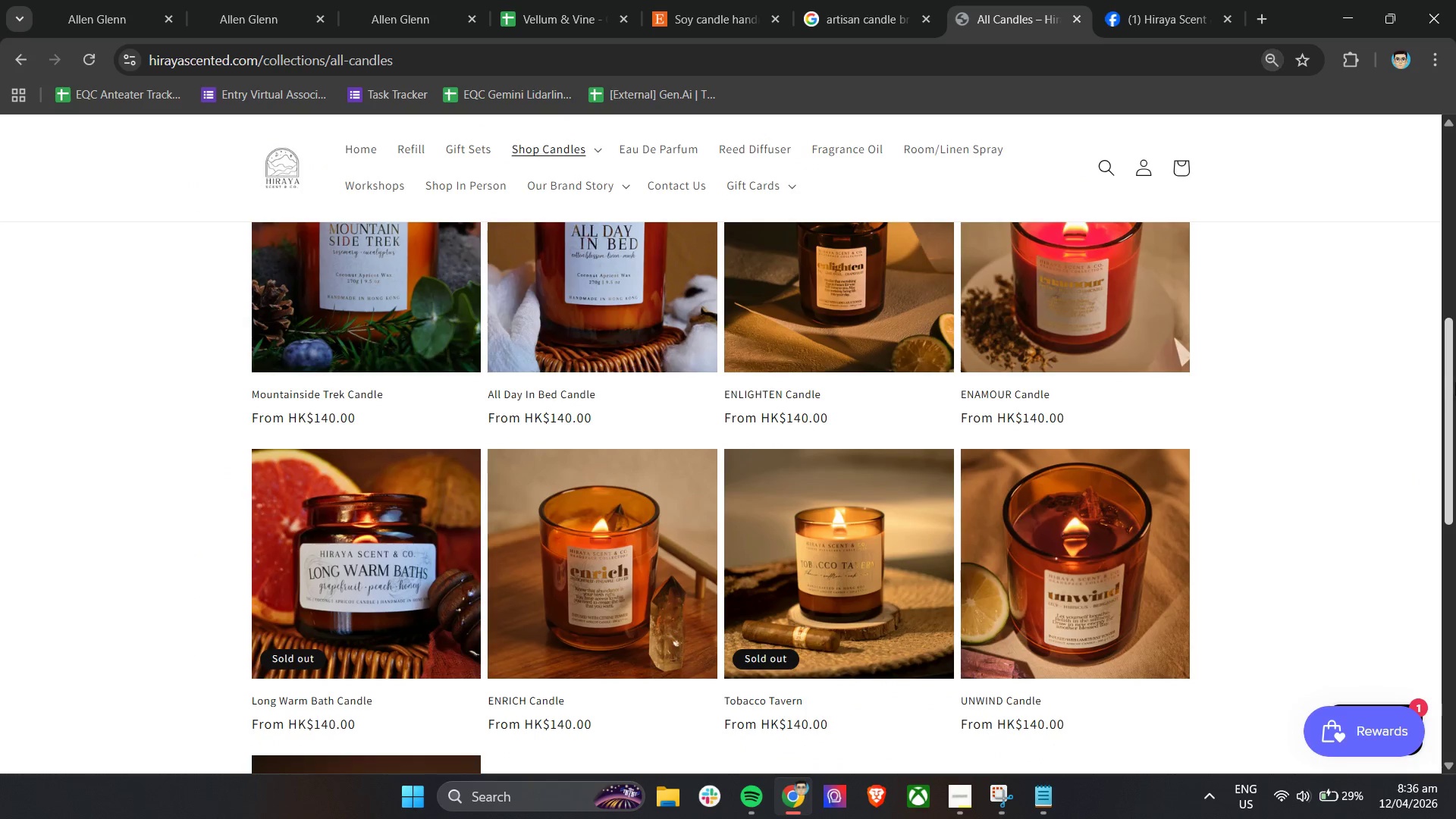 
left_click_drag(start_coordinate=[1455, 383], to_coordinate=[1429, 361])
 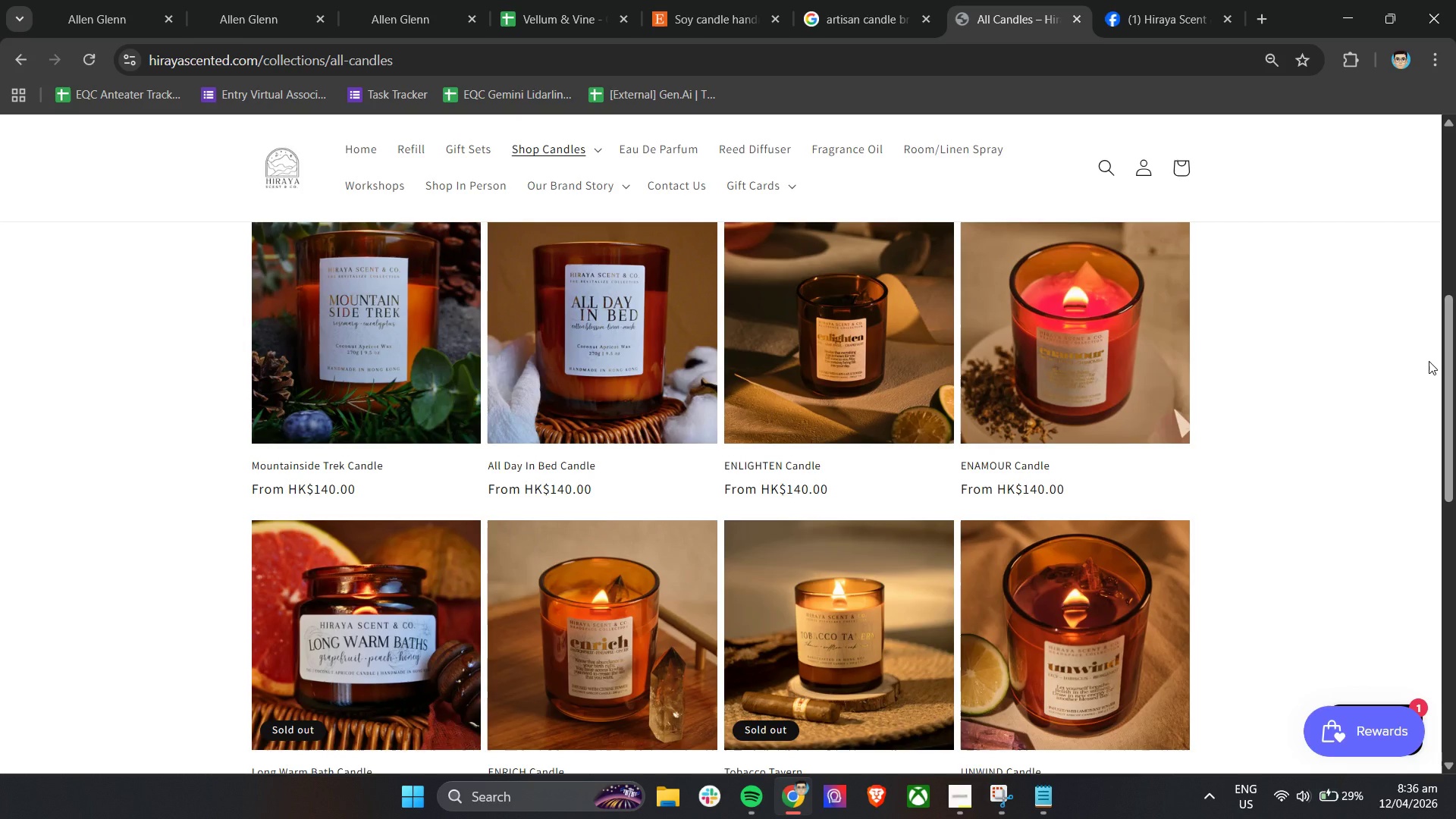 
wait(8.59)
 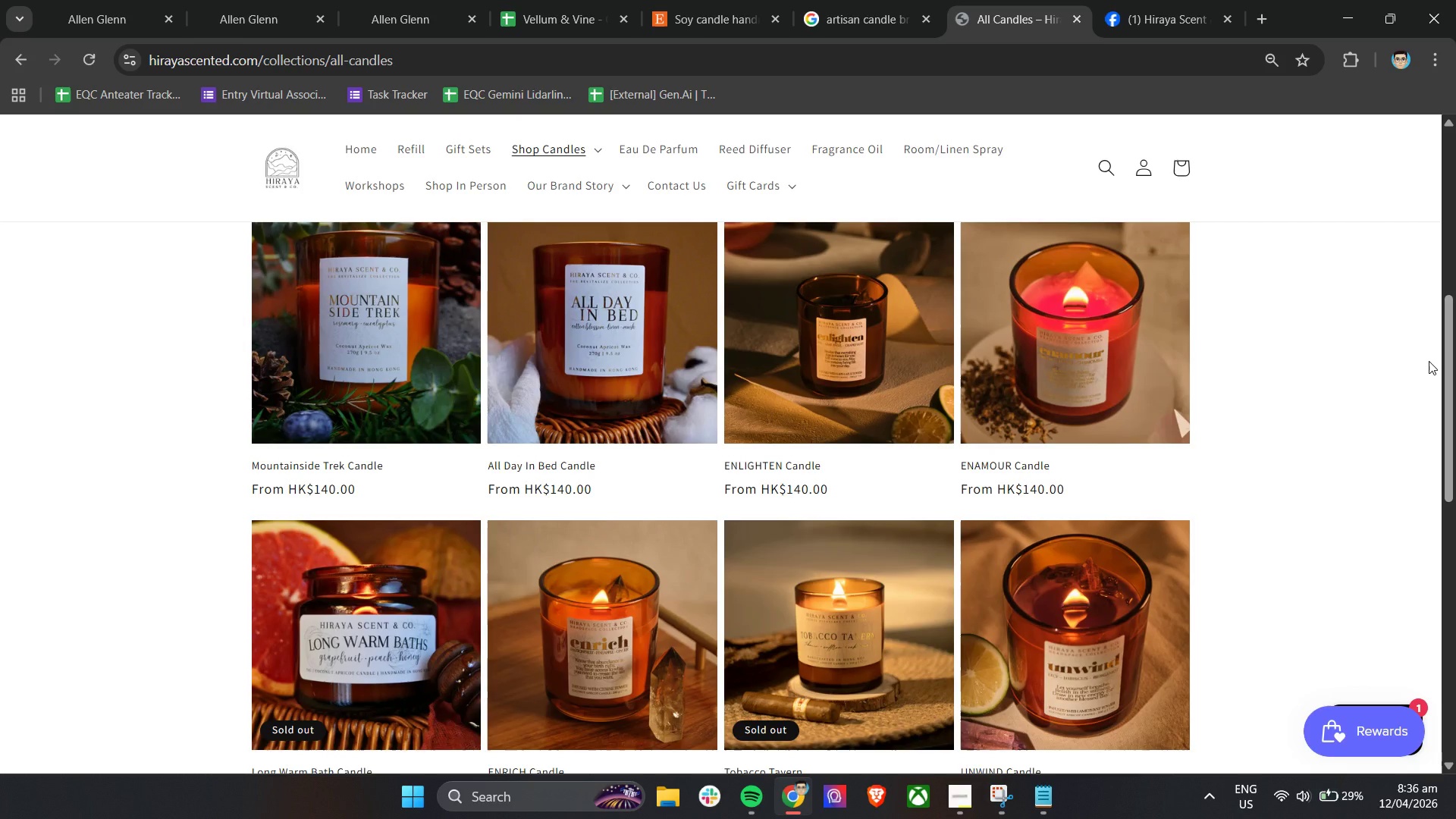 
left_click([1138, 0])
 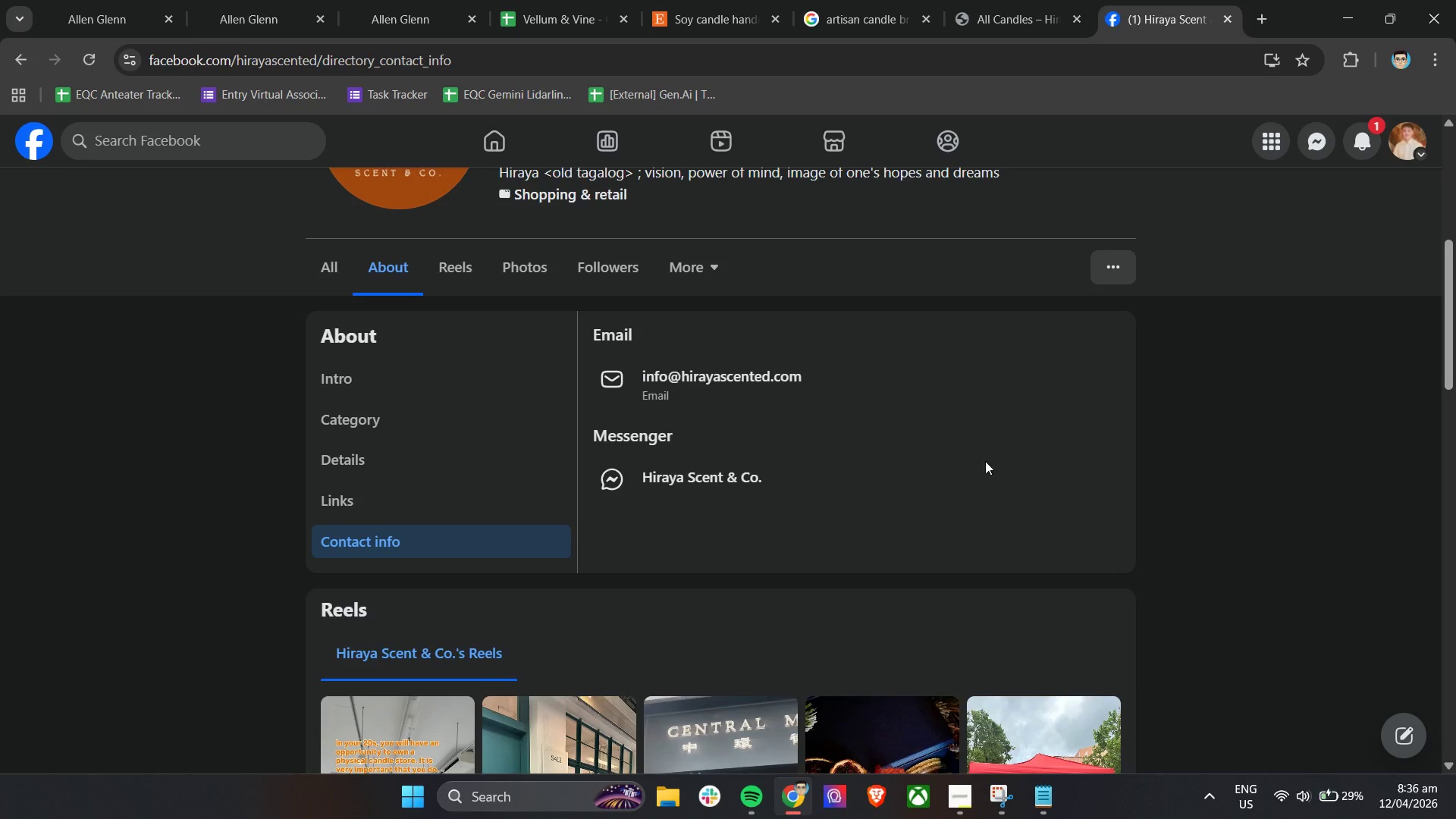 
scroll: coordinate [985, 461], scroll_direction: up, amount: 1.0
 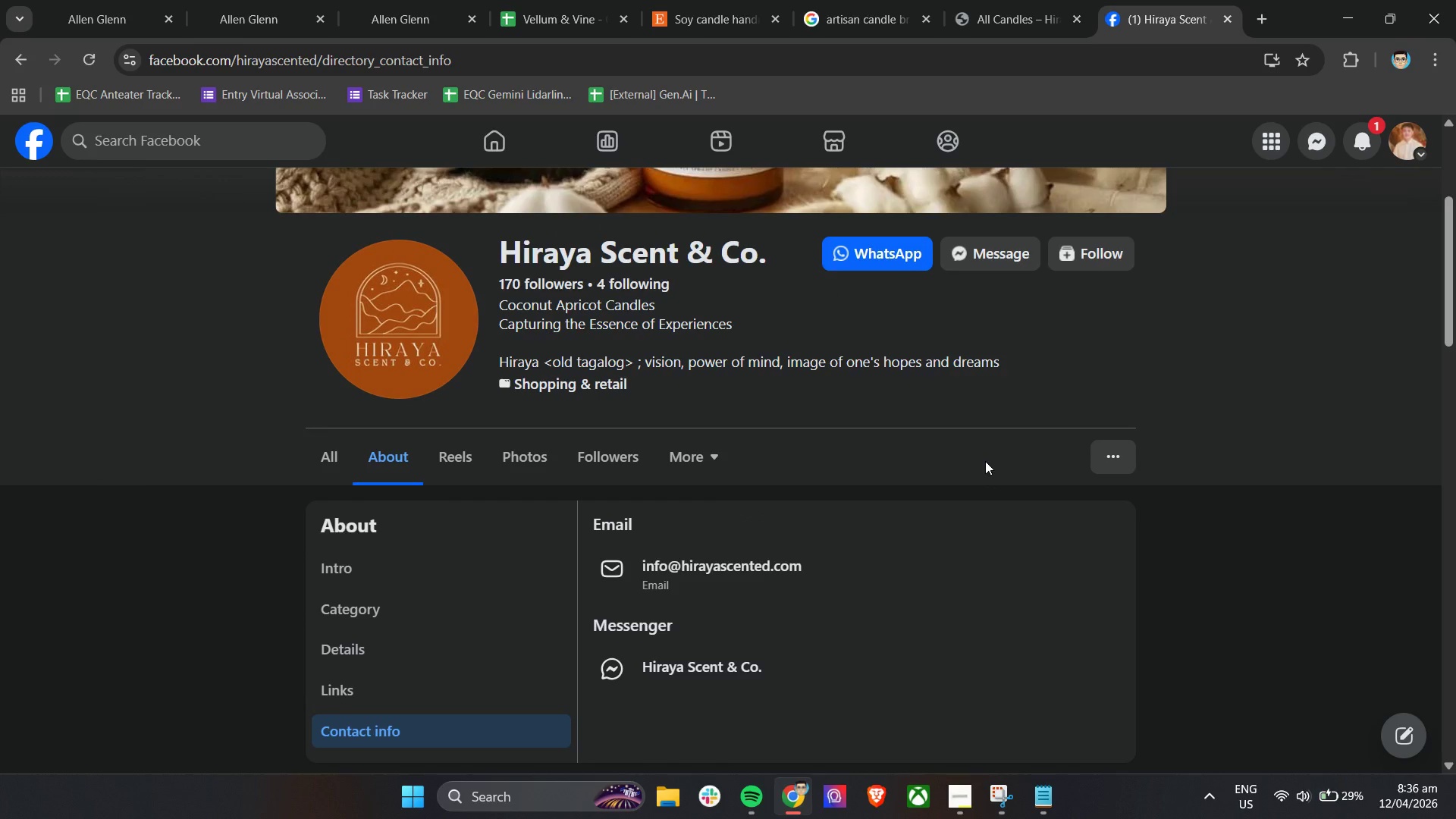 
wait(6.45)
 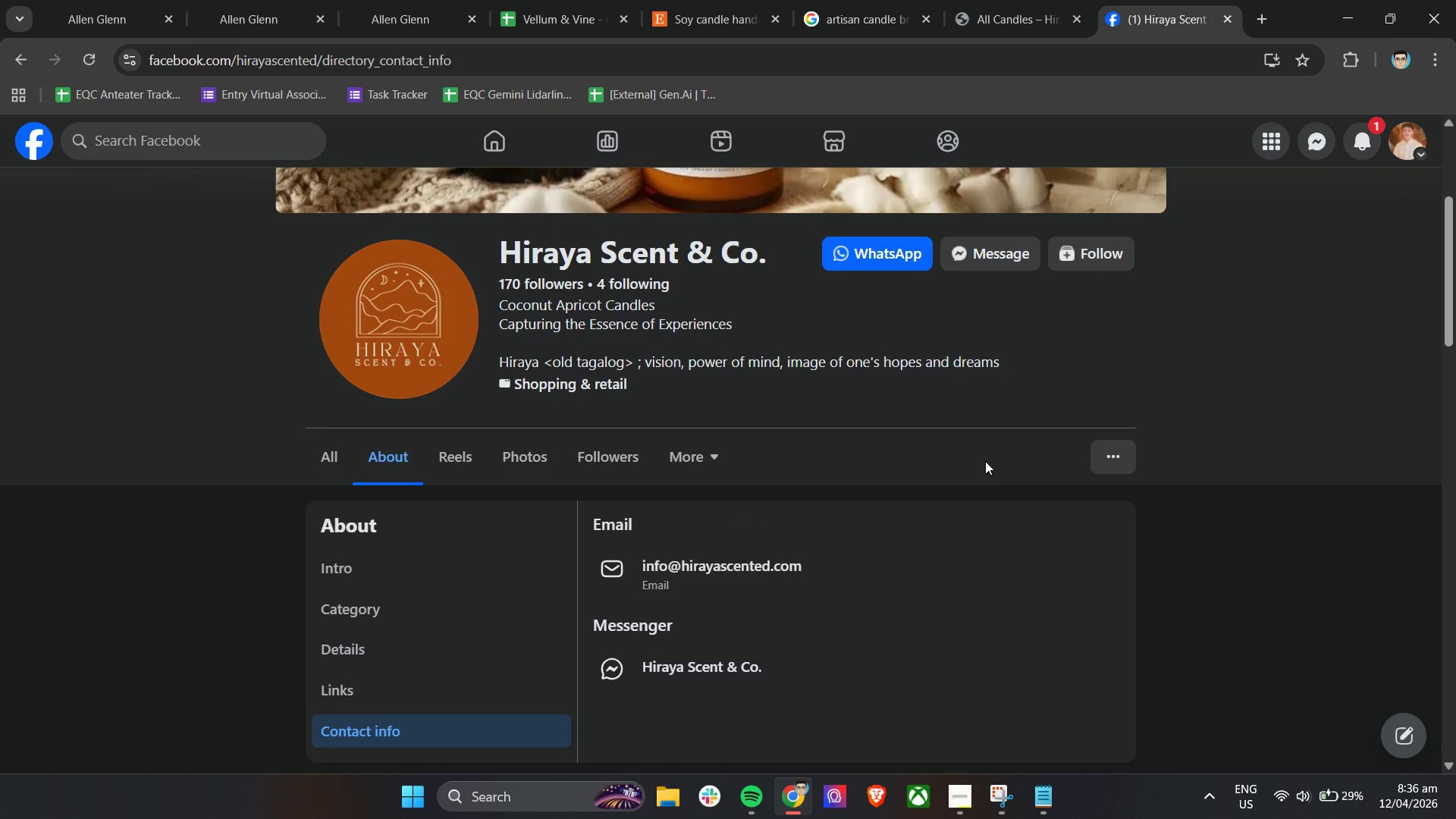 
left_click([989, 0])
 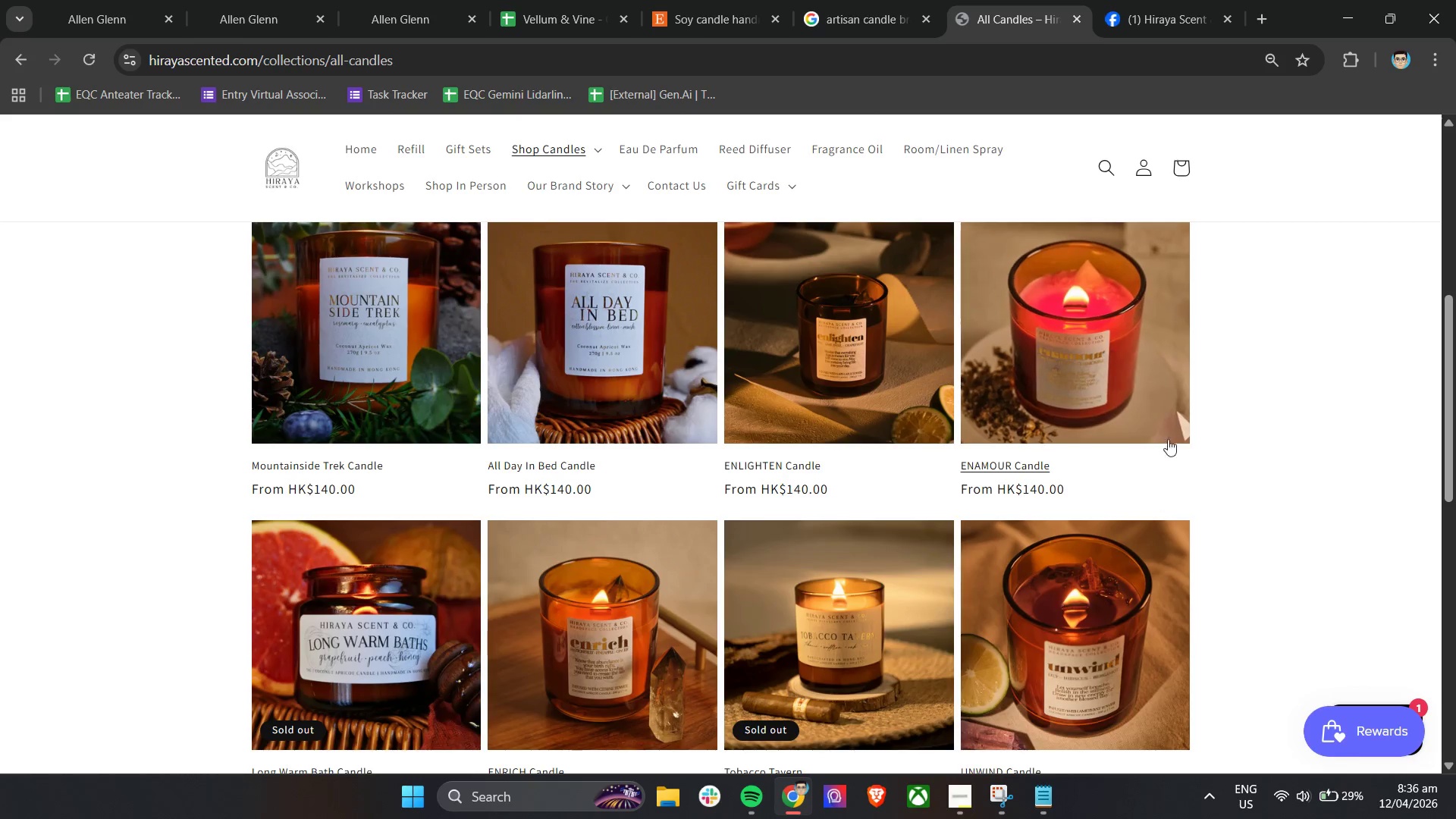 
scroll: coordinate [1203, 497], scroll_direction: down, amount: 16.0
 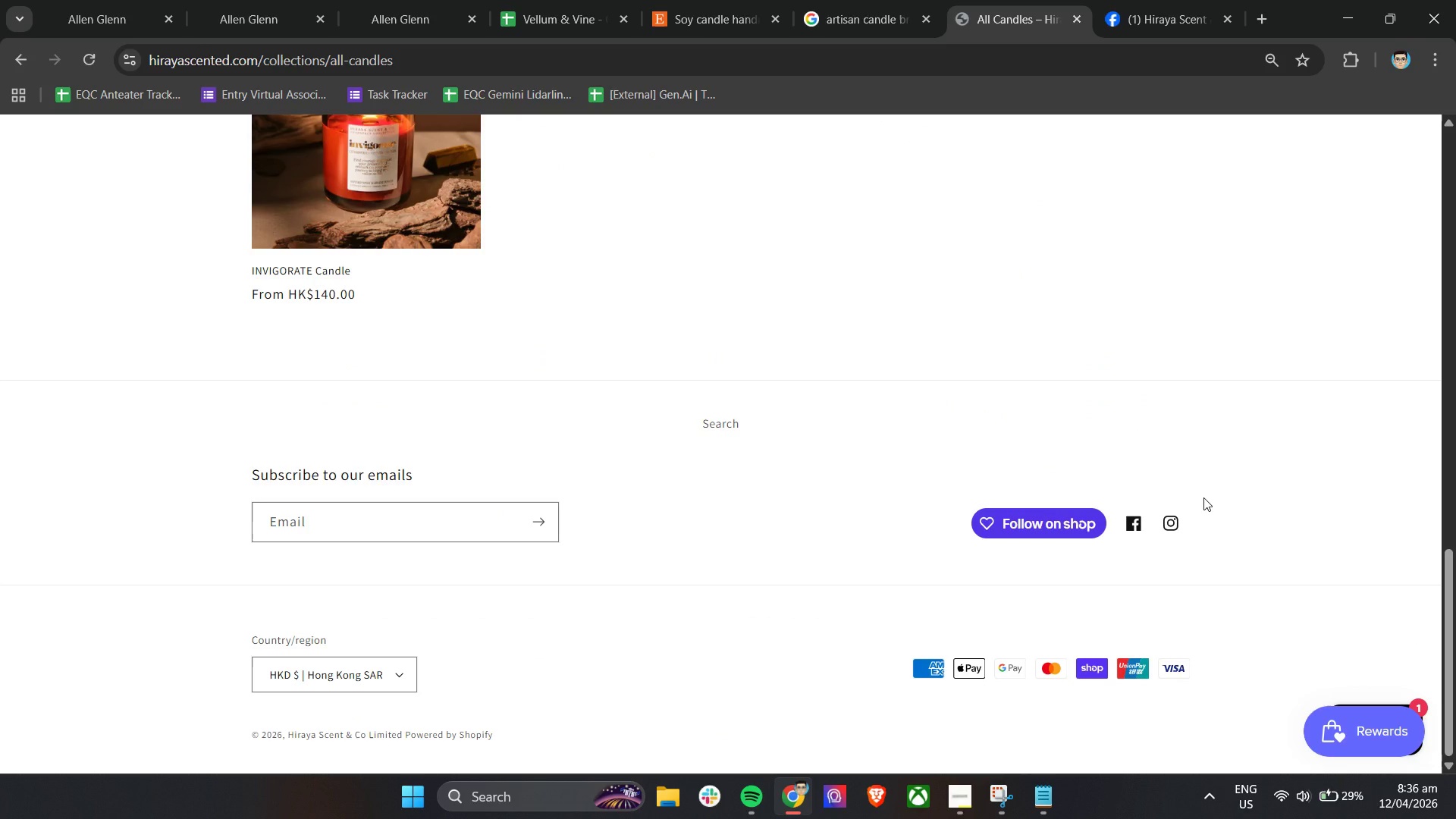 
wait(6.24)
 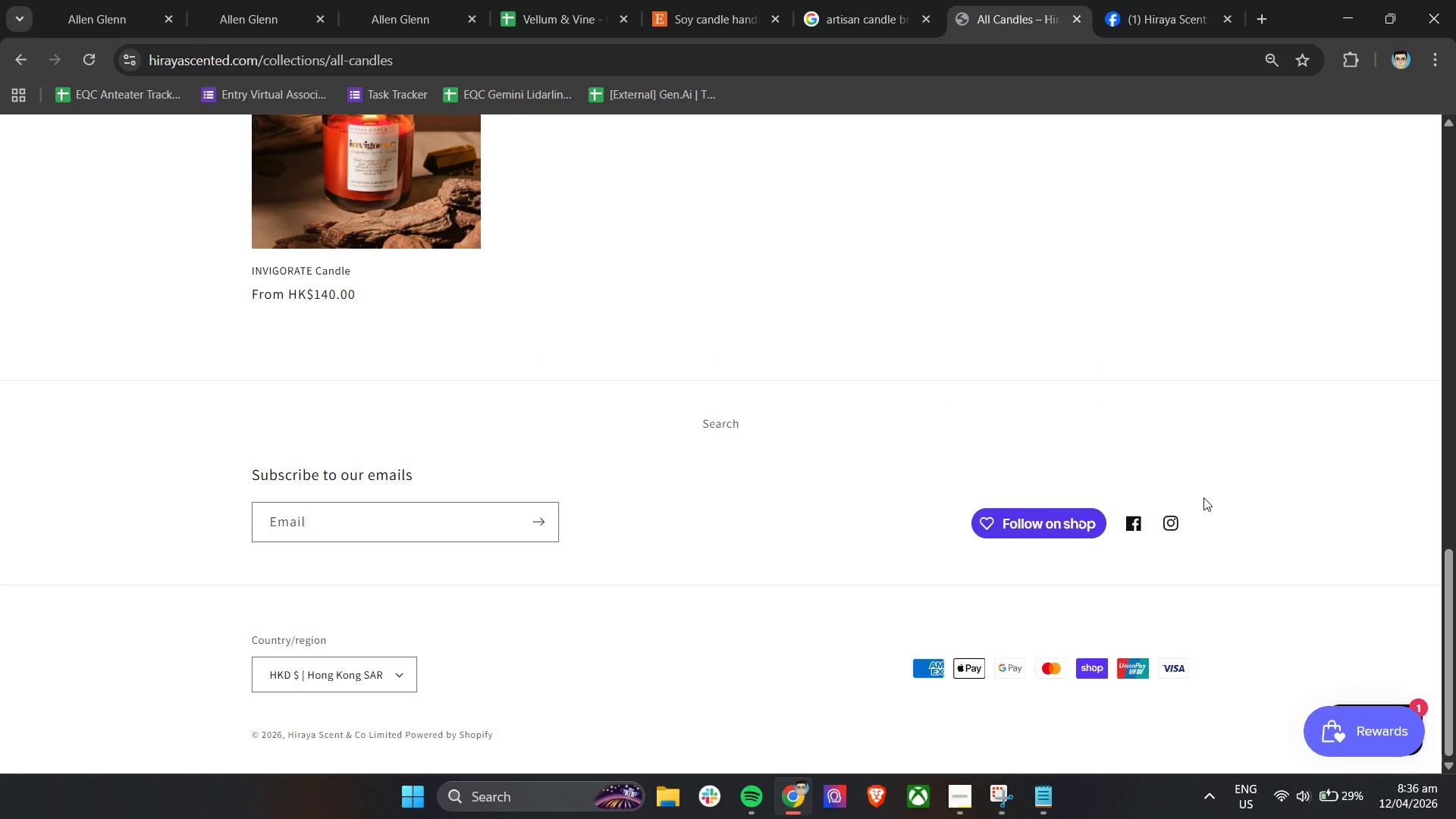 
left_click_drag(start_coordinate=[1455, 605], to_coordinate=[1455, 277])
 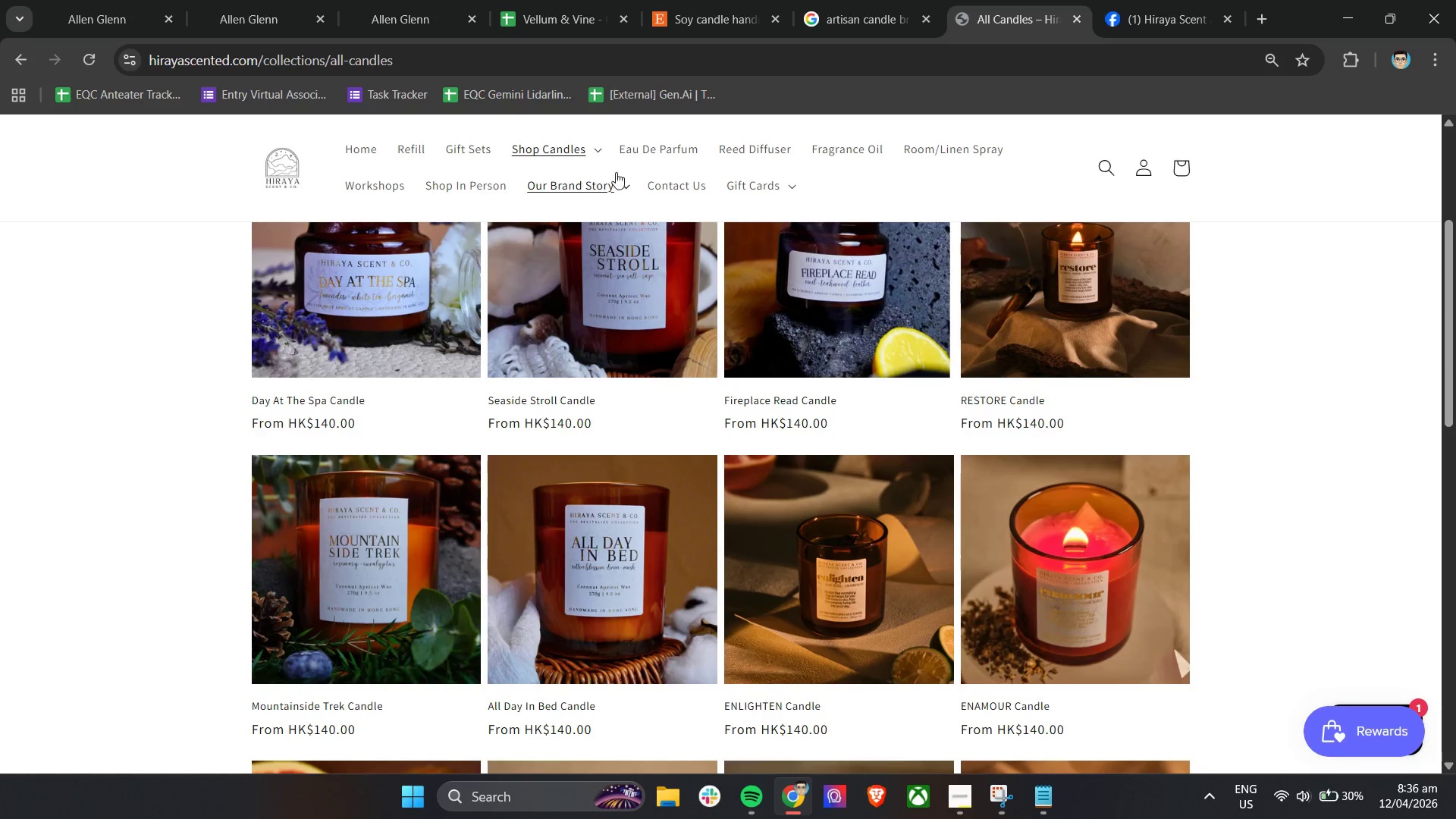 
left_click([672, 185])
 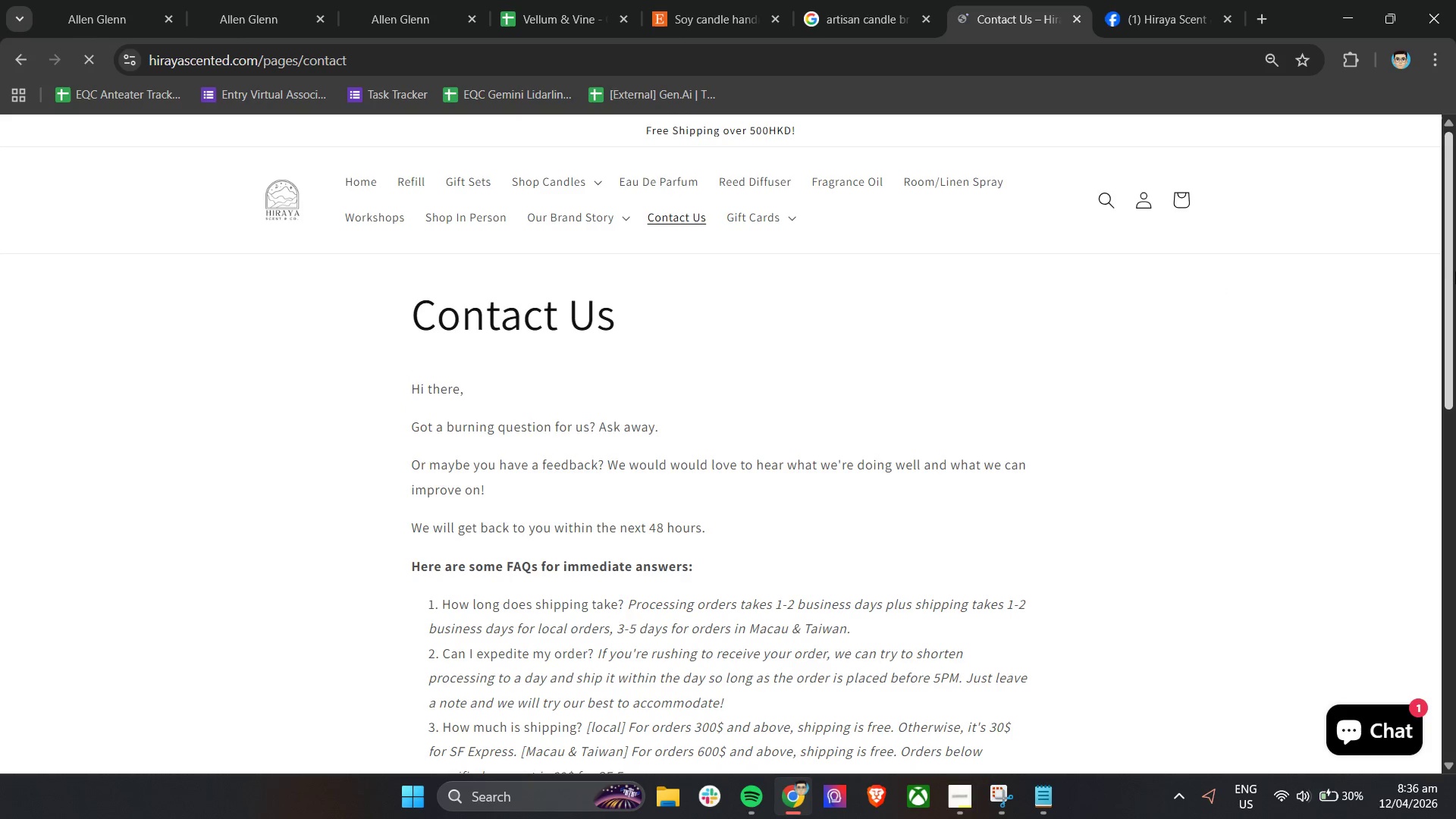 
left_click_drag(start_coordinate=[1445, 262], to_coordinate=[1455, 664])
 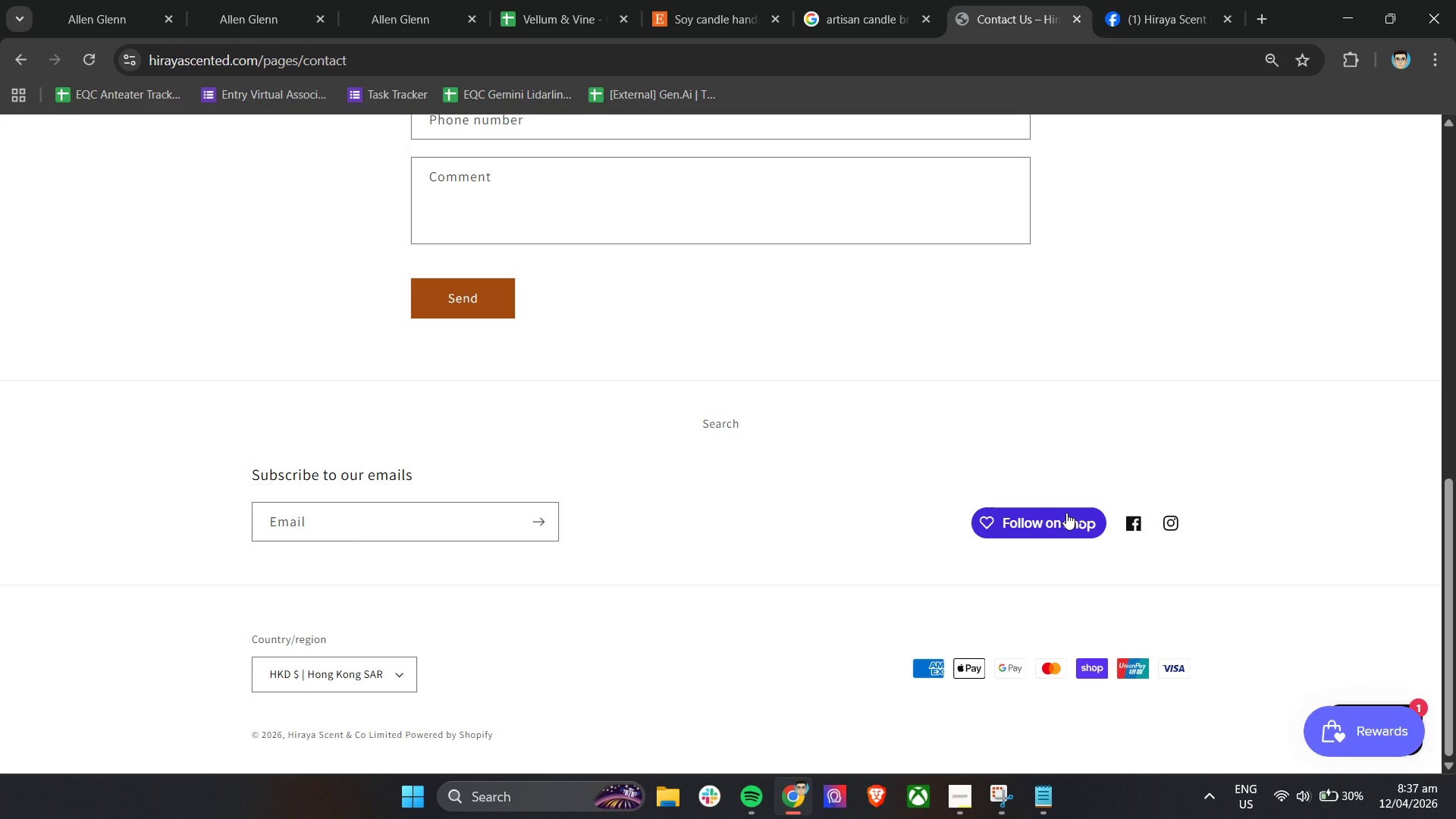 
wait(52.86)
 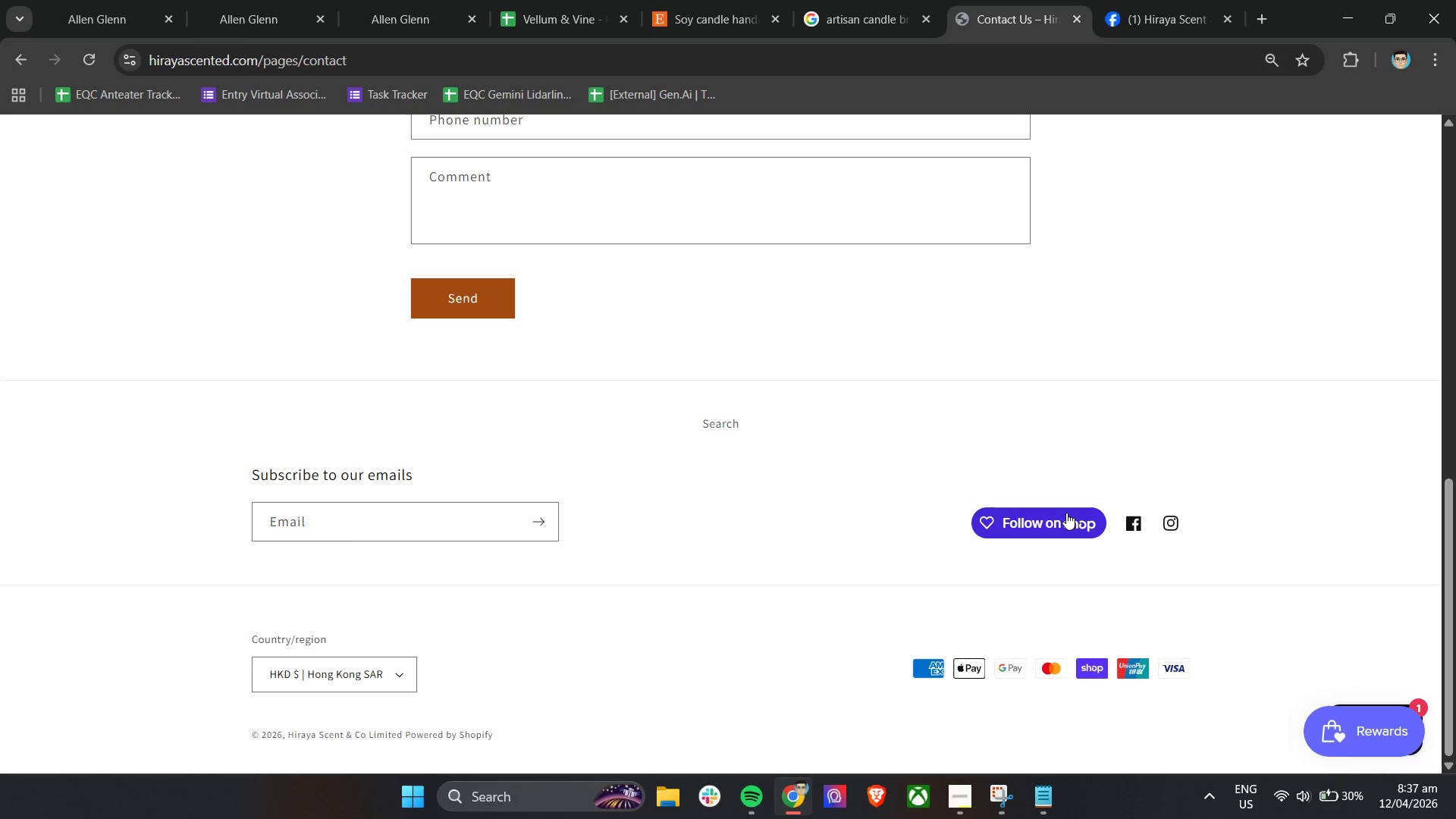 
scroll: coordinate [727, 453], scroll_direction: up, amount: 12.0
 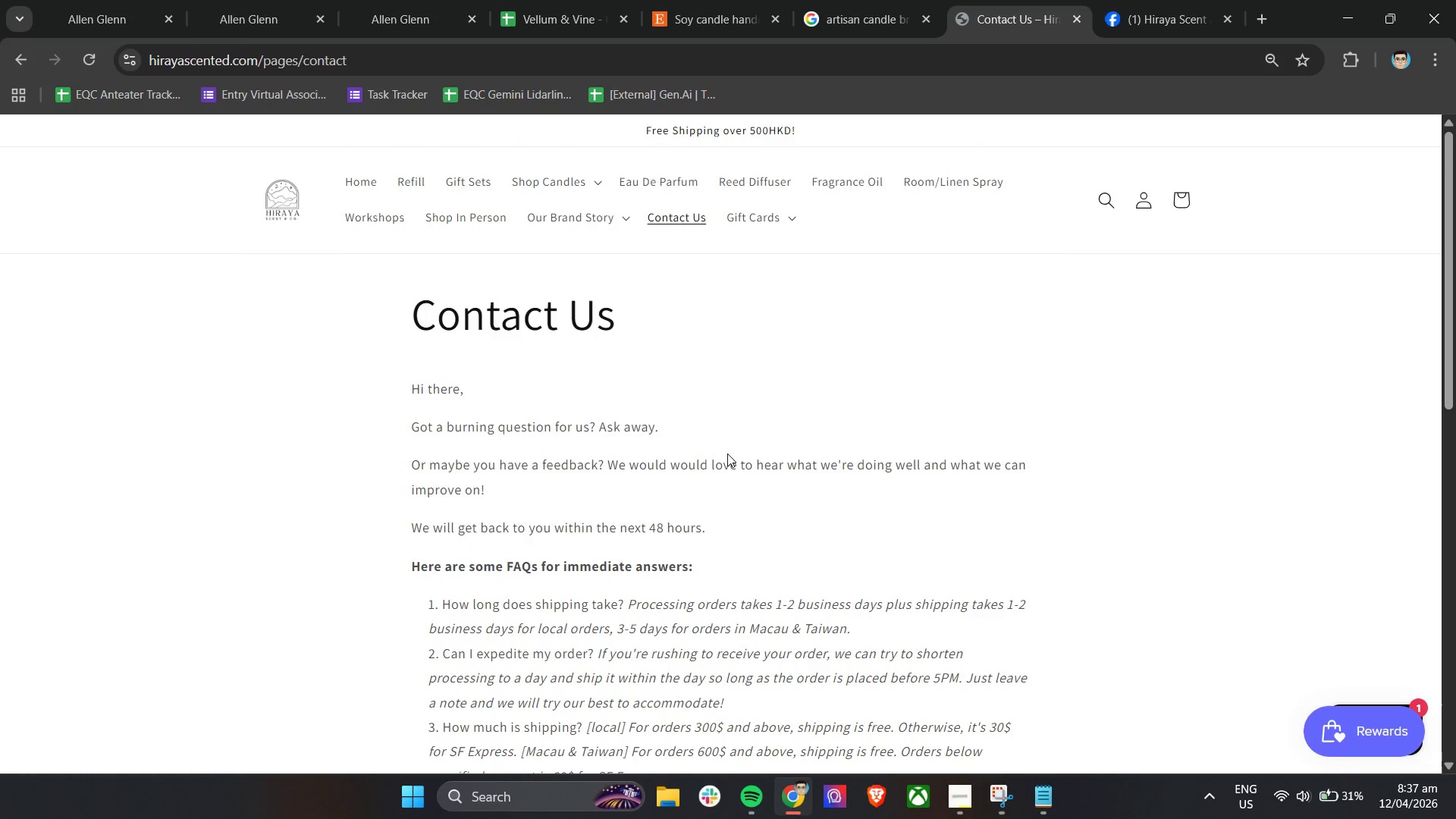 
wait(12.62)
 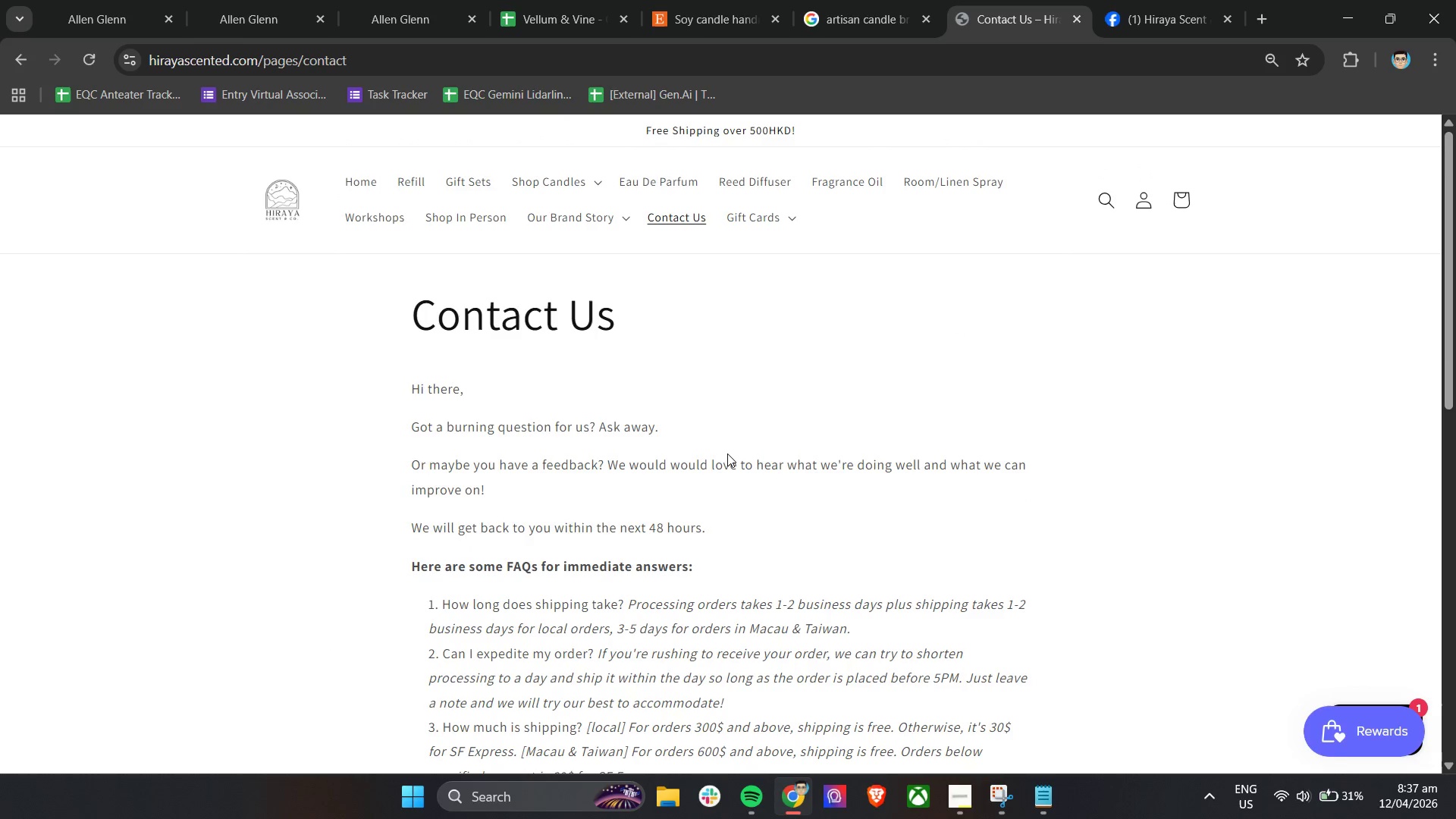 
left_click_drag(start_coordinate=[496, 0], to_coordinate=[504, 0])
 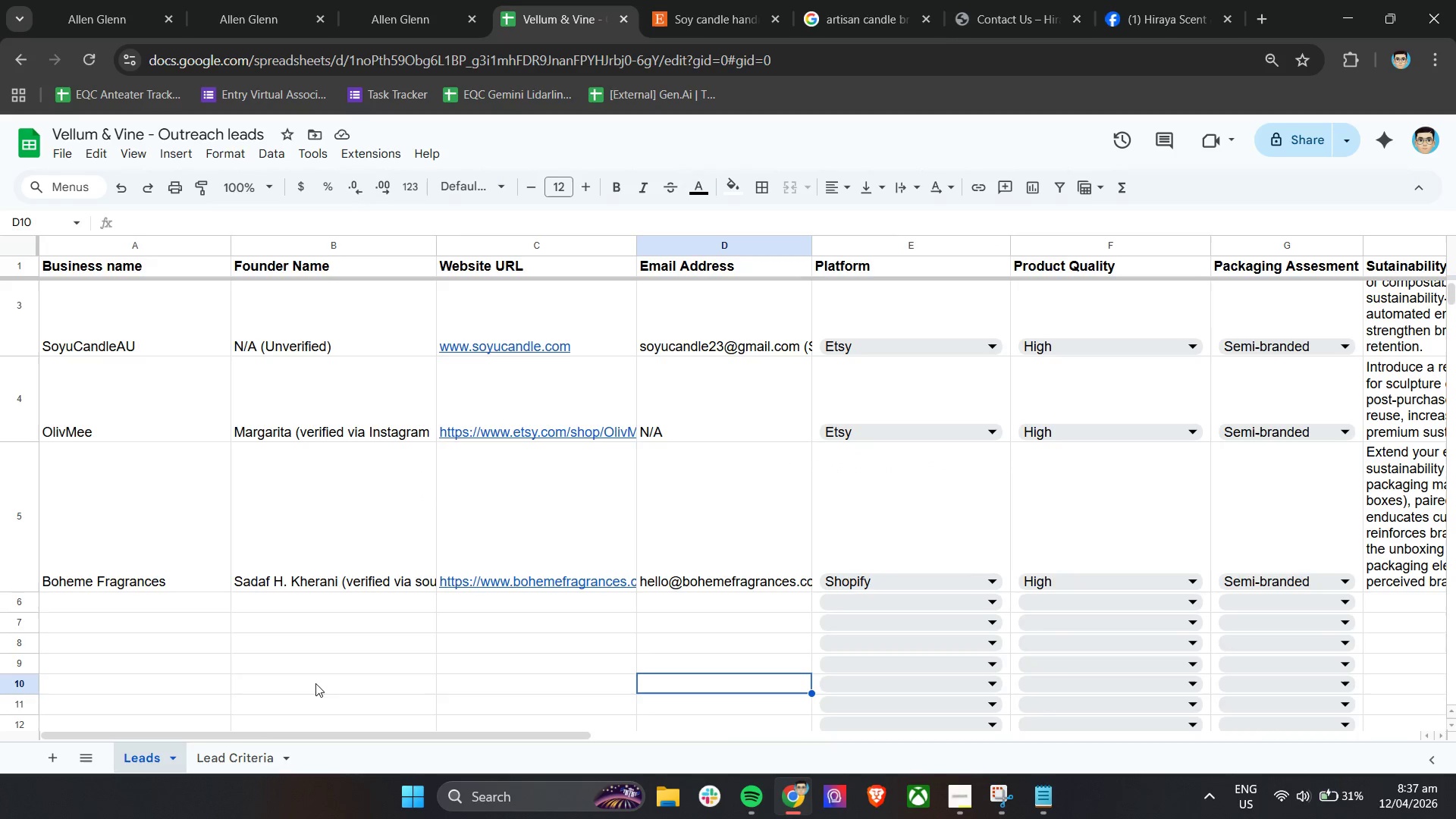 
left_click([237, 758])
 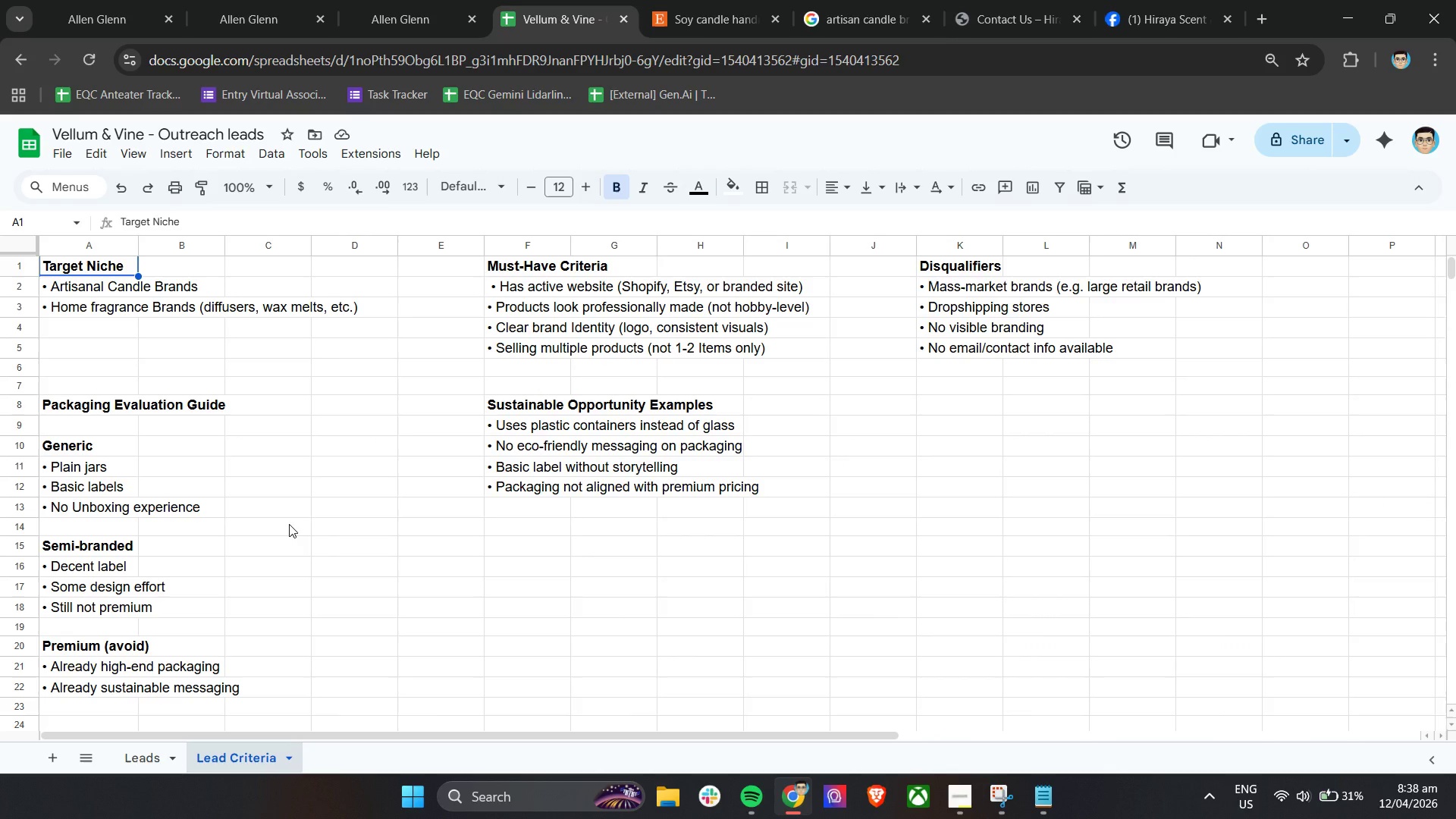 
scroll: coordinate [289, 524], scroll_direction: down, amount: 1.0
 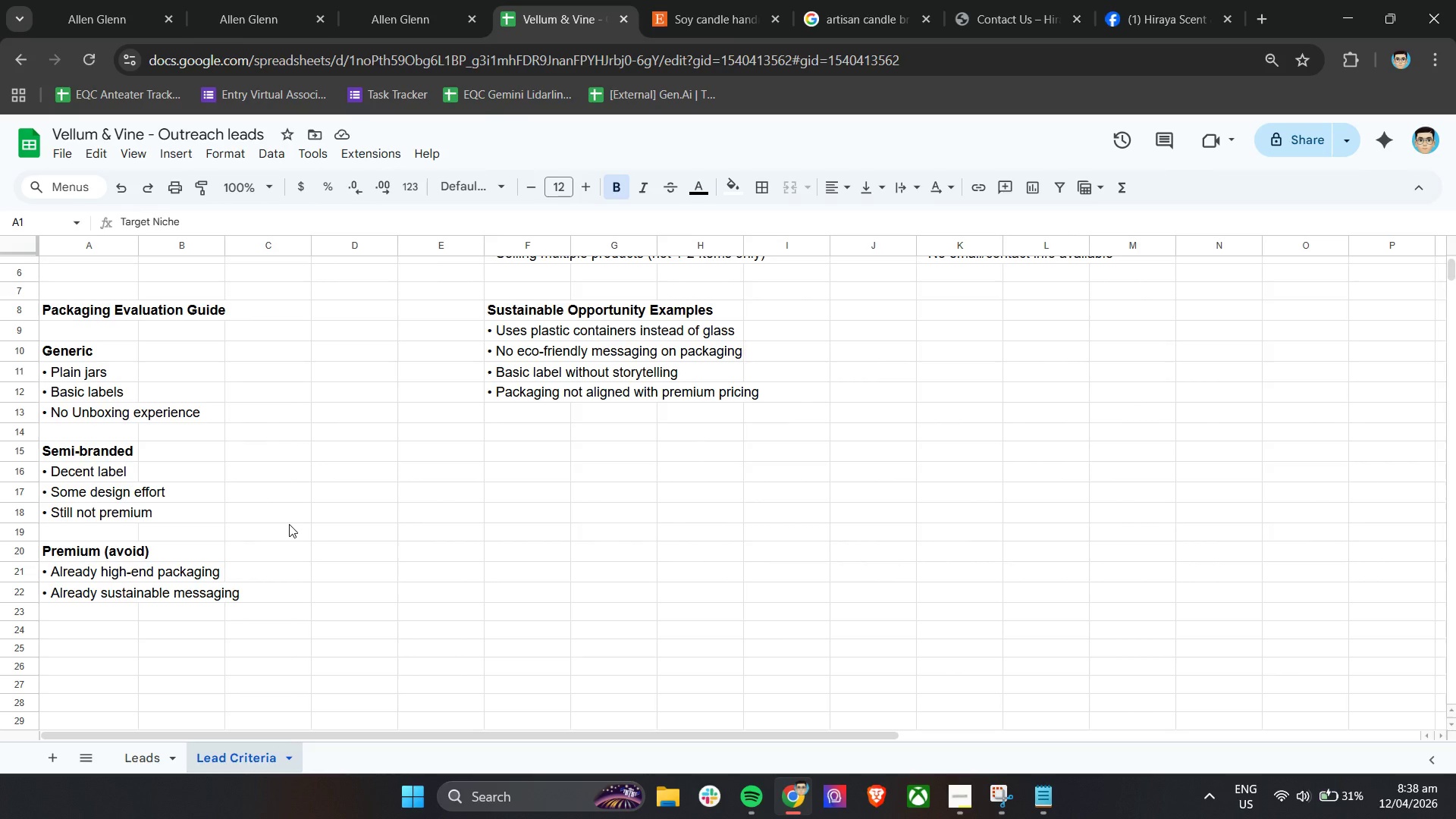 
wait(14.73)
 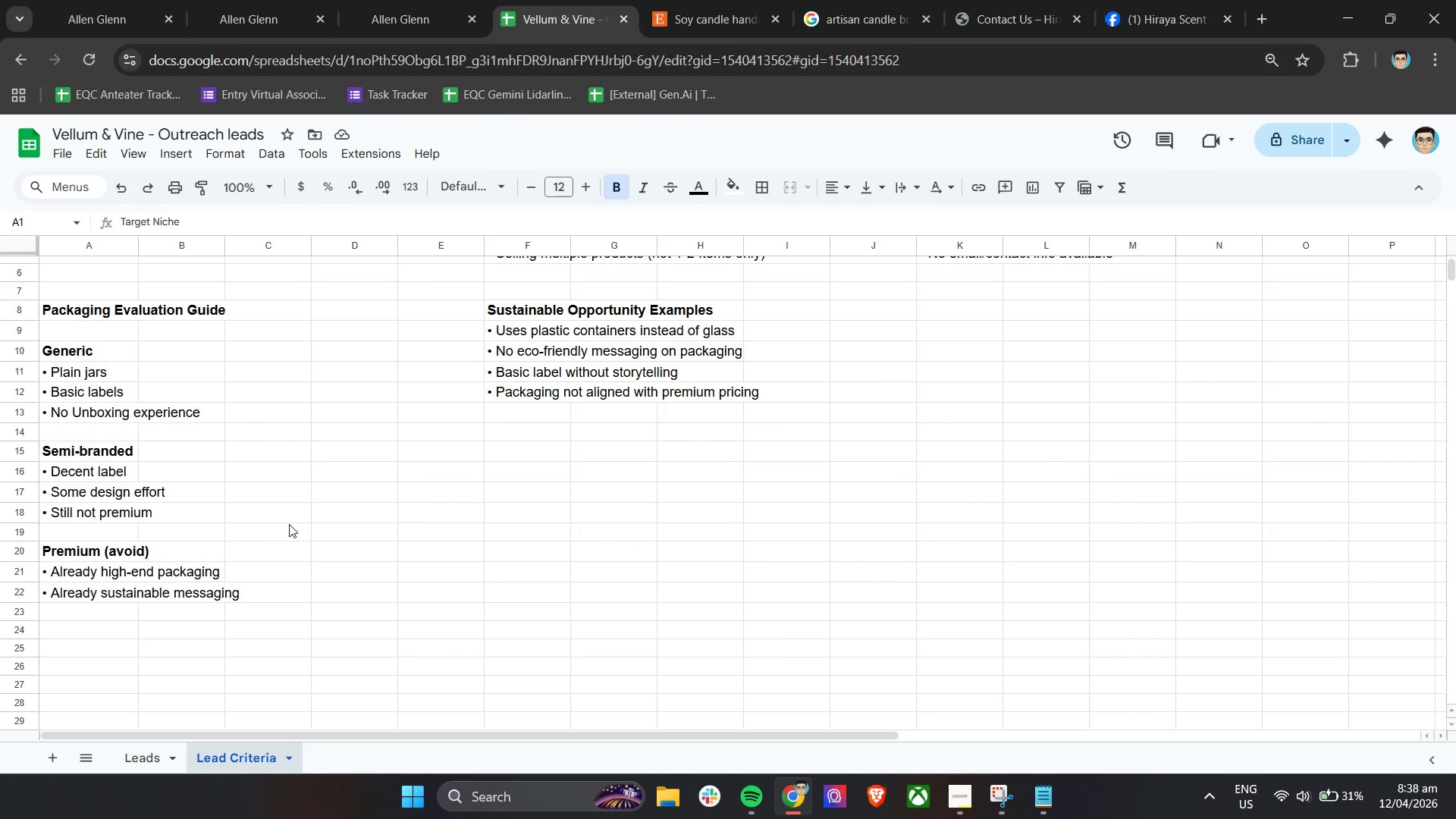 
scroll: coordinate [289, 524], scroll_direction: up, amount: 4.0
 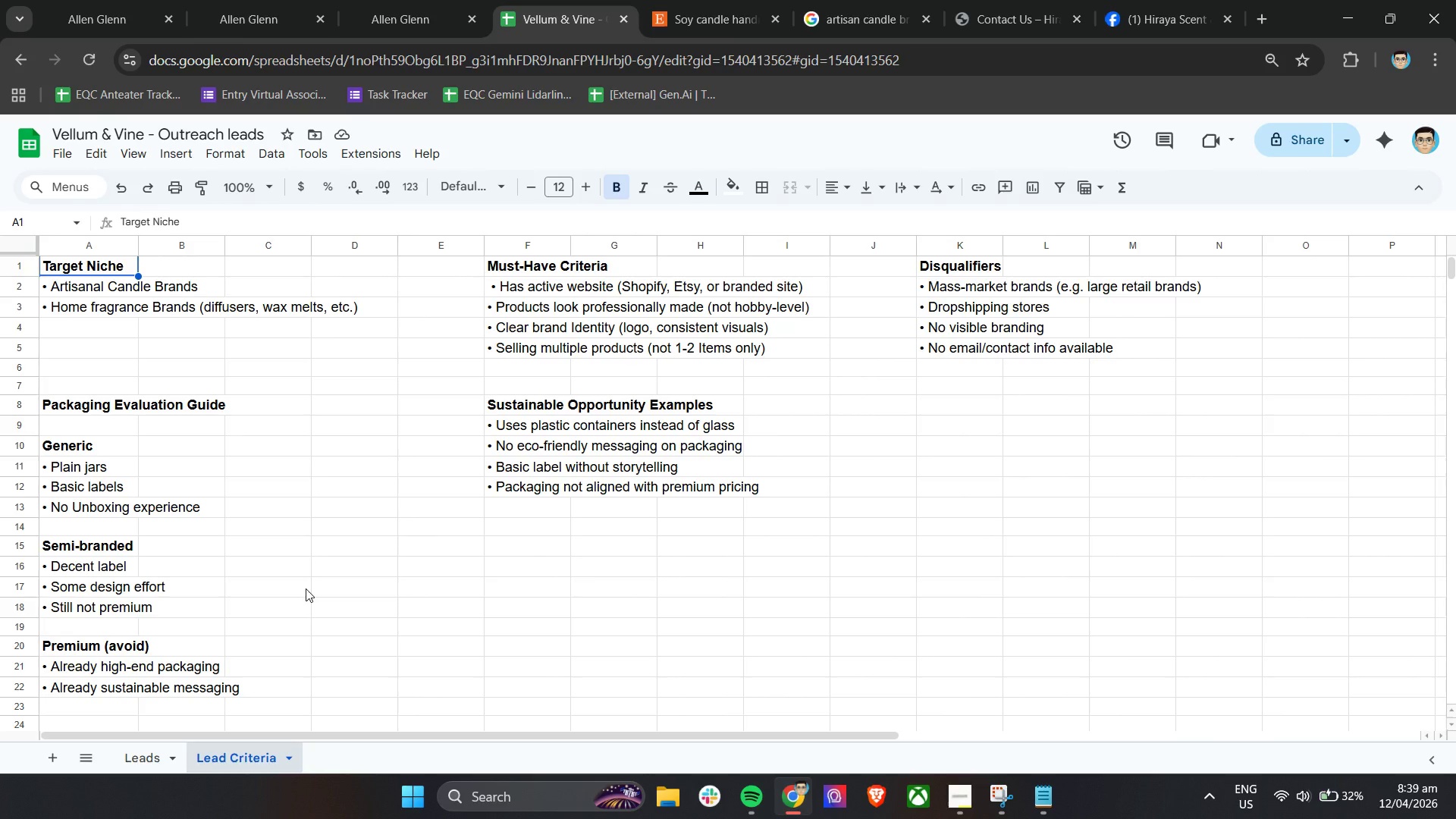 
wait(56.19)
 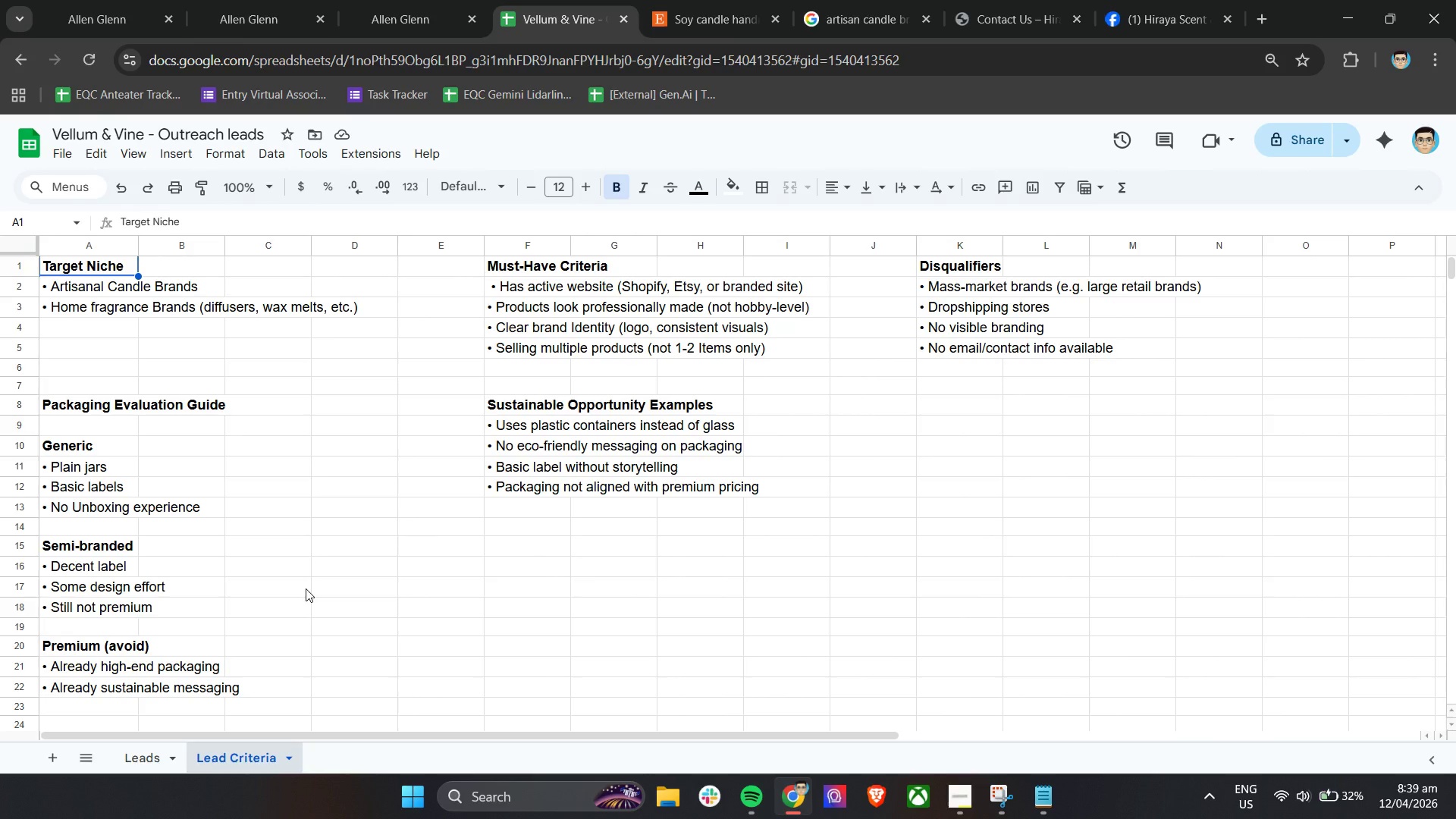 
scroll: coordinate [310, 600], scroll_direction: down, amount: 3.0
 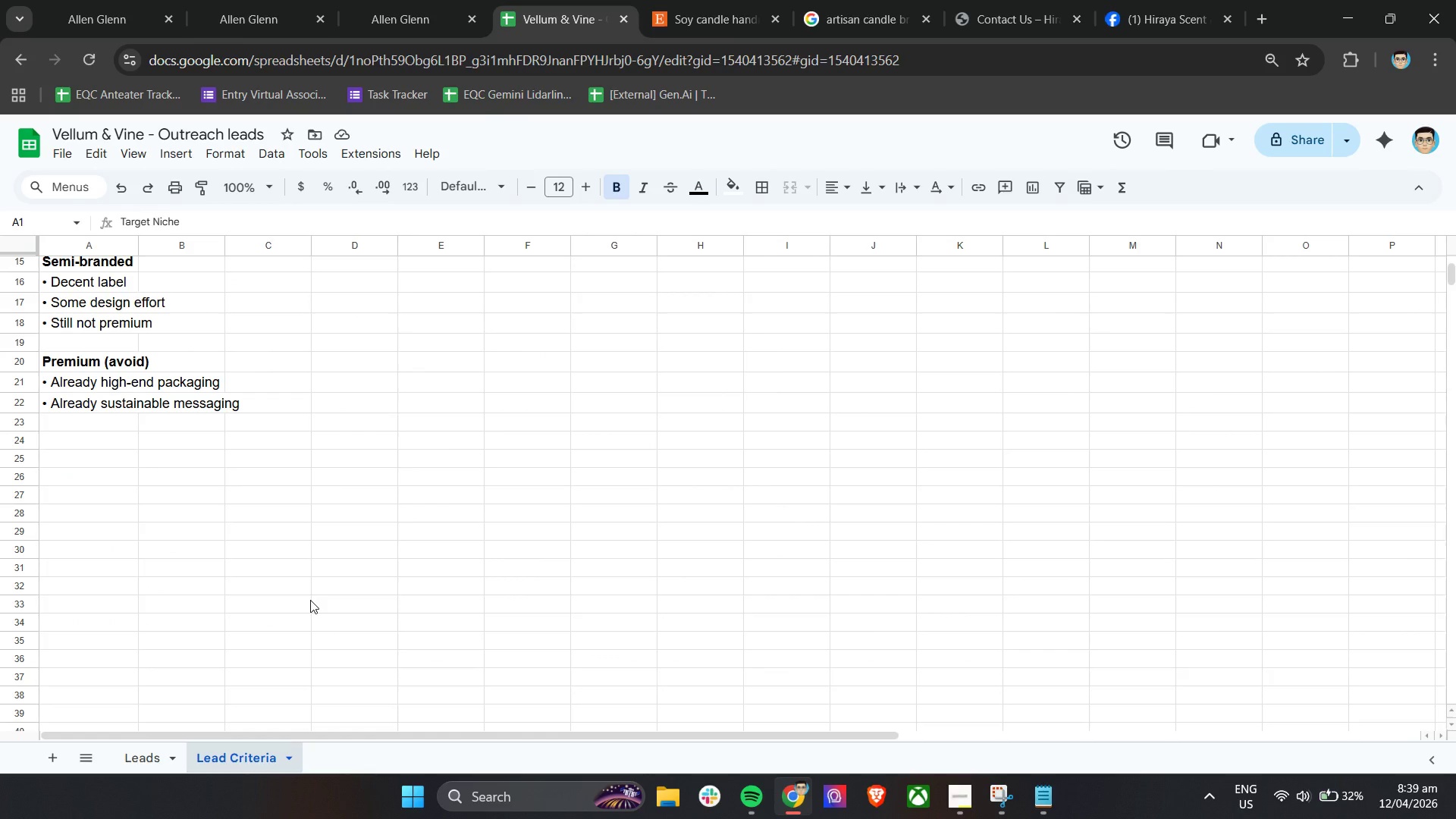 
wait(7.91)
 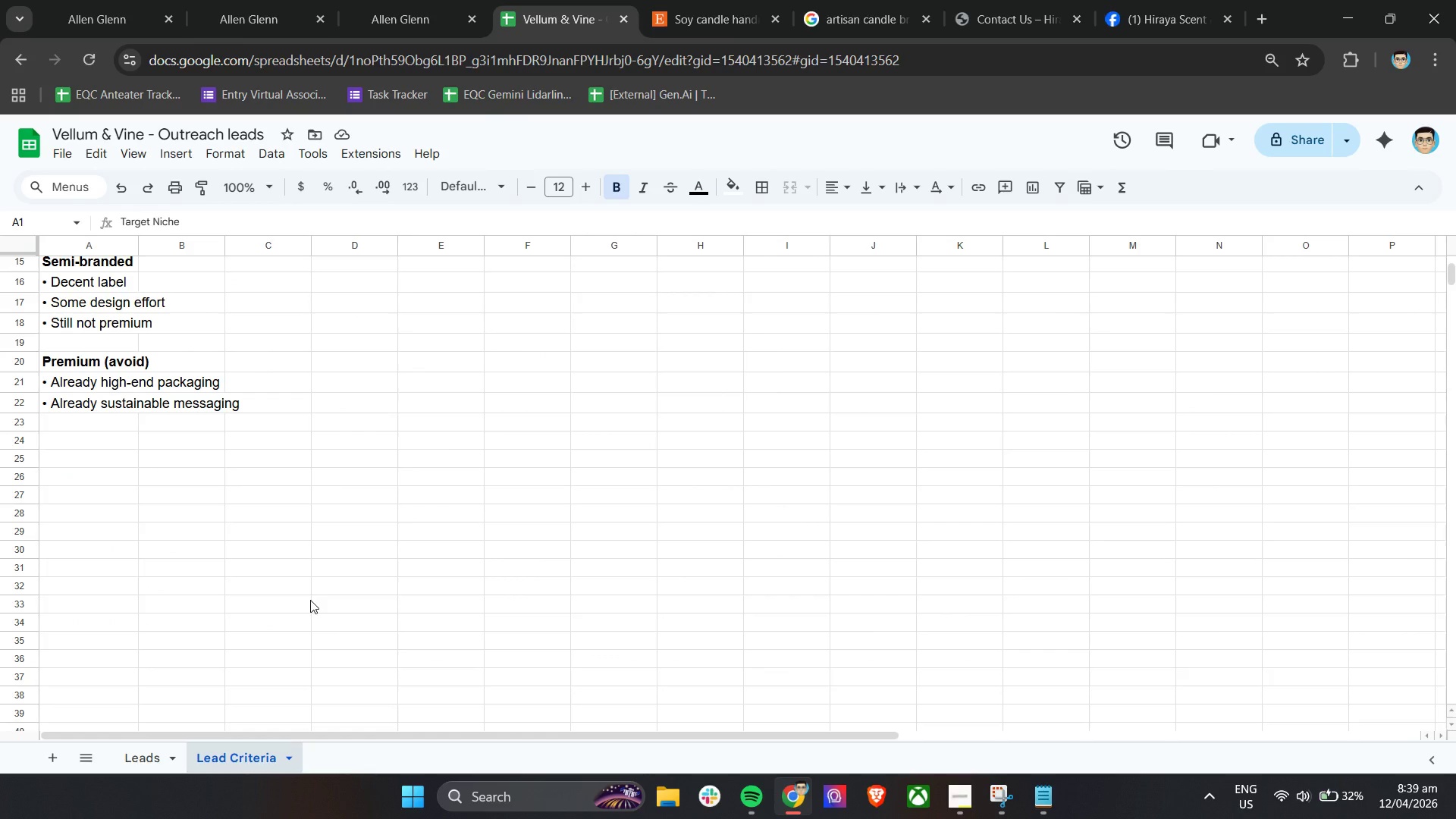 
scroll: coordinate [310, 600], scroll_direction: up, amount: 6.0
 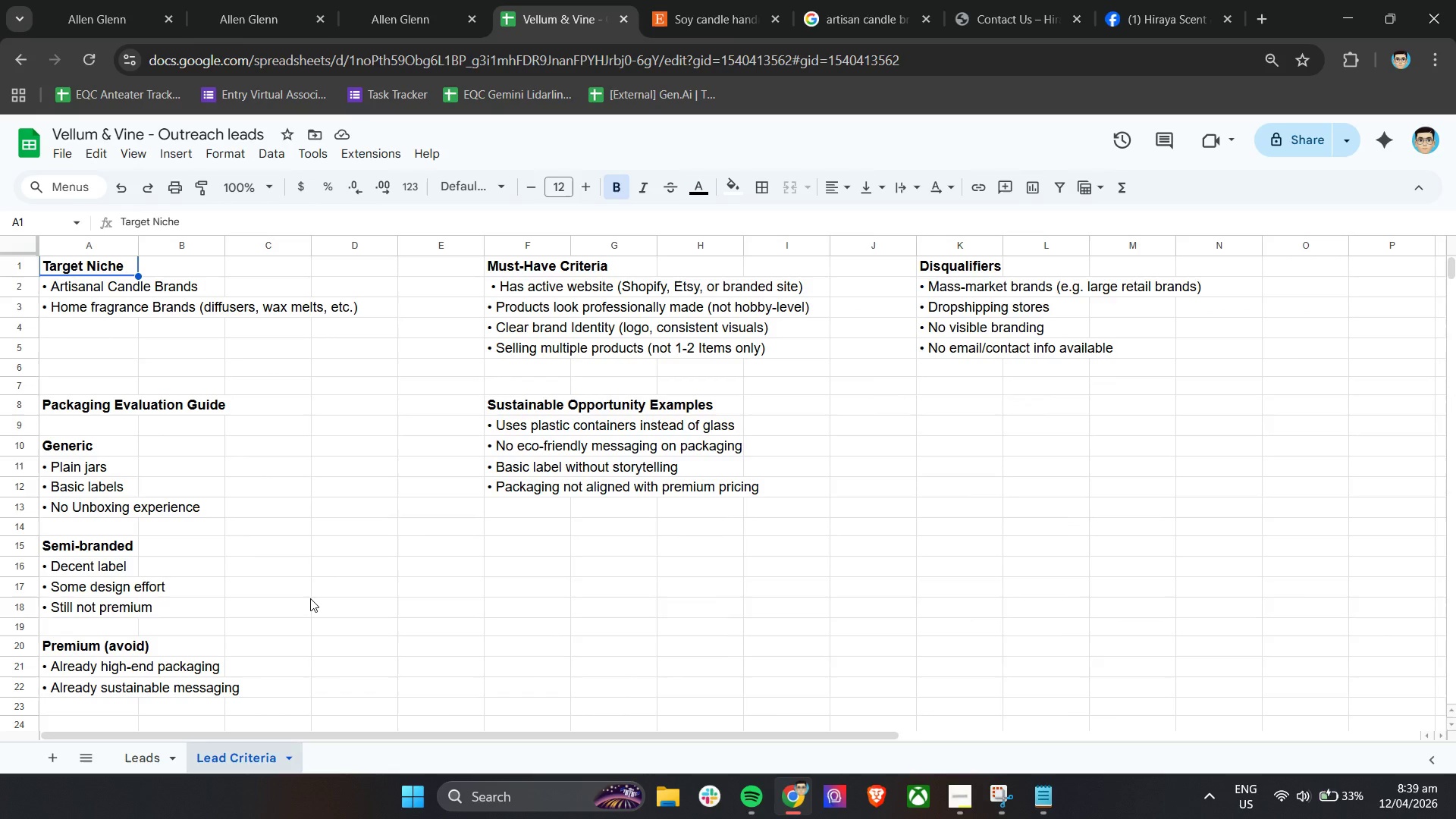 
wait(23.47)
 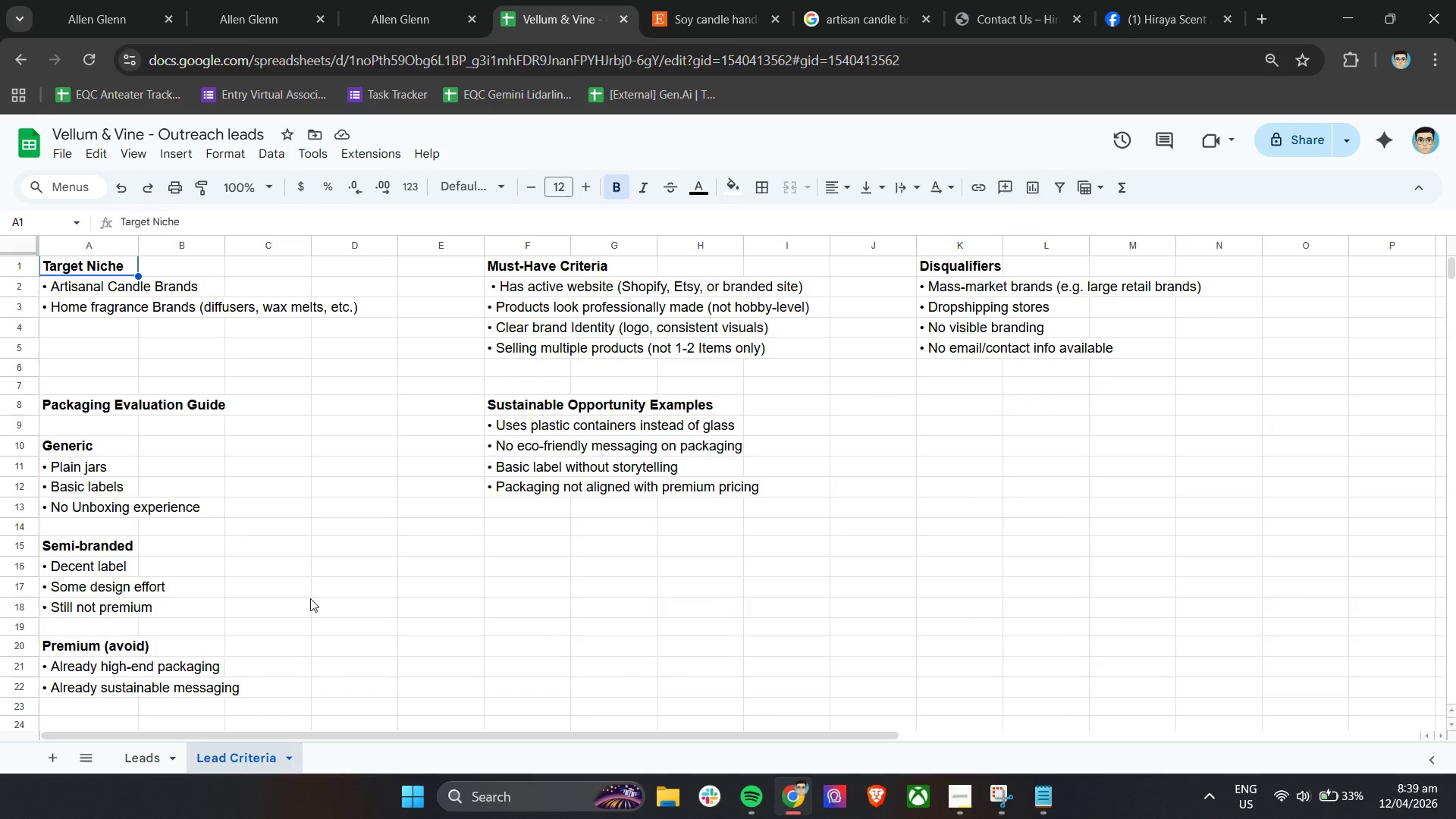 
scroll: coordinate [110, 544], scroll_direction: up, amount: 8.0
 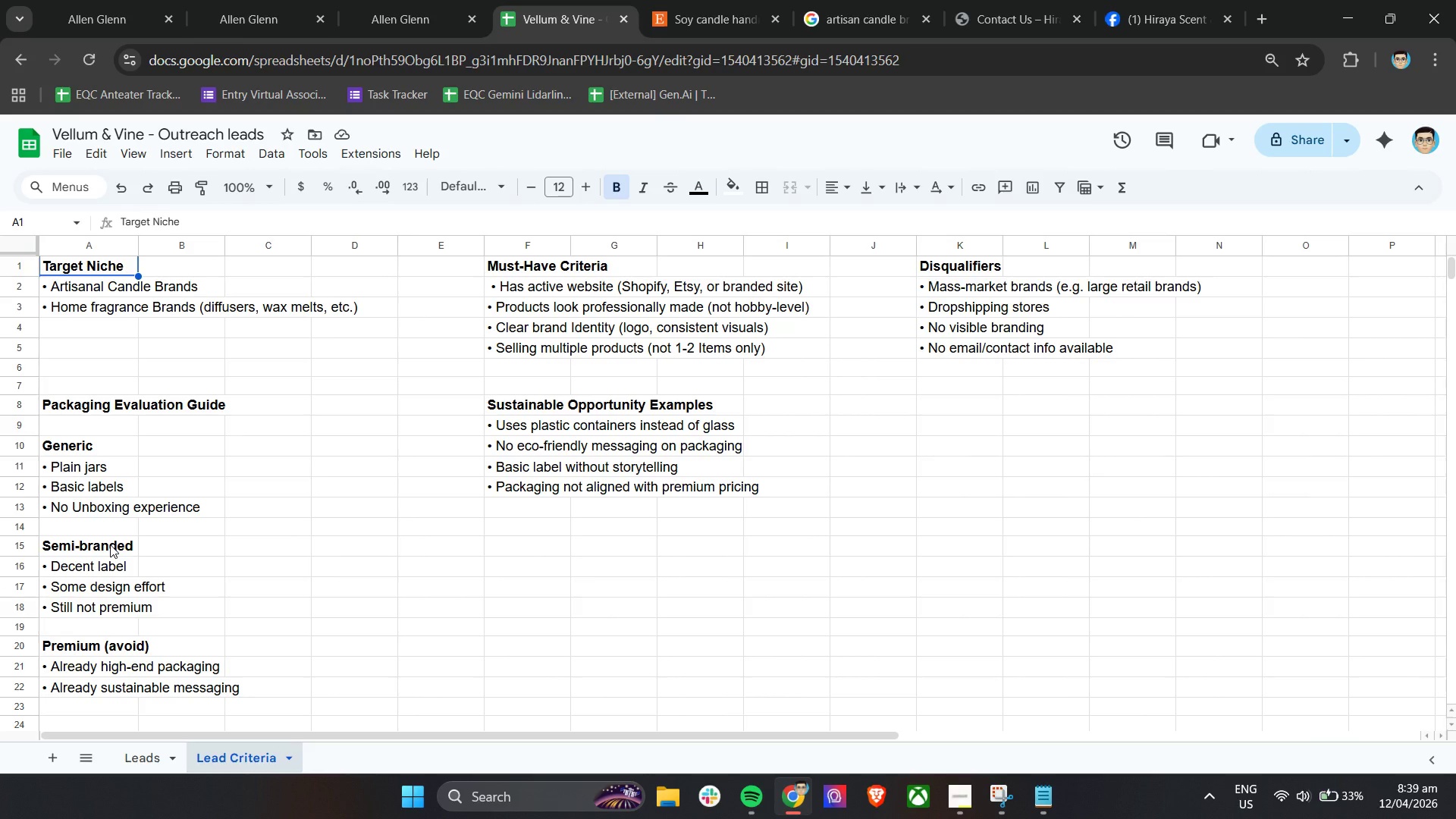 
wait(9.48)
 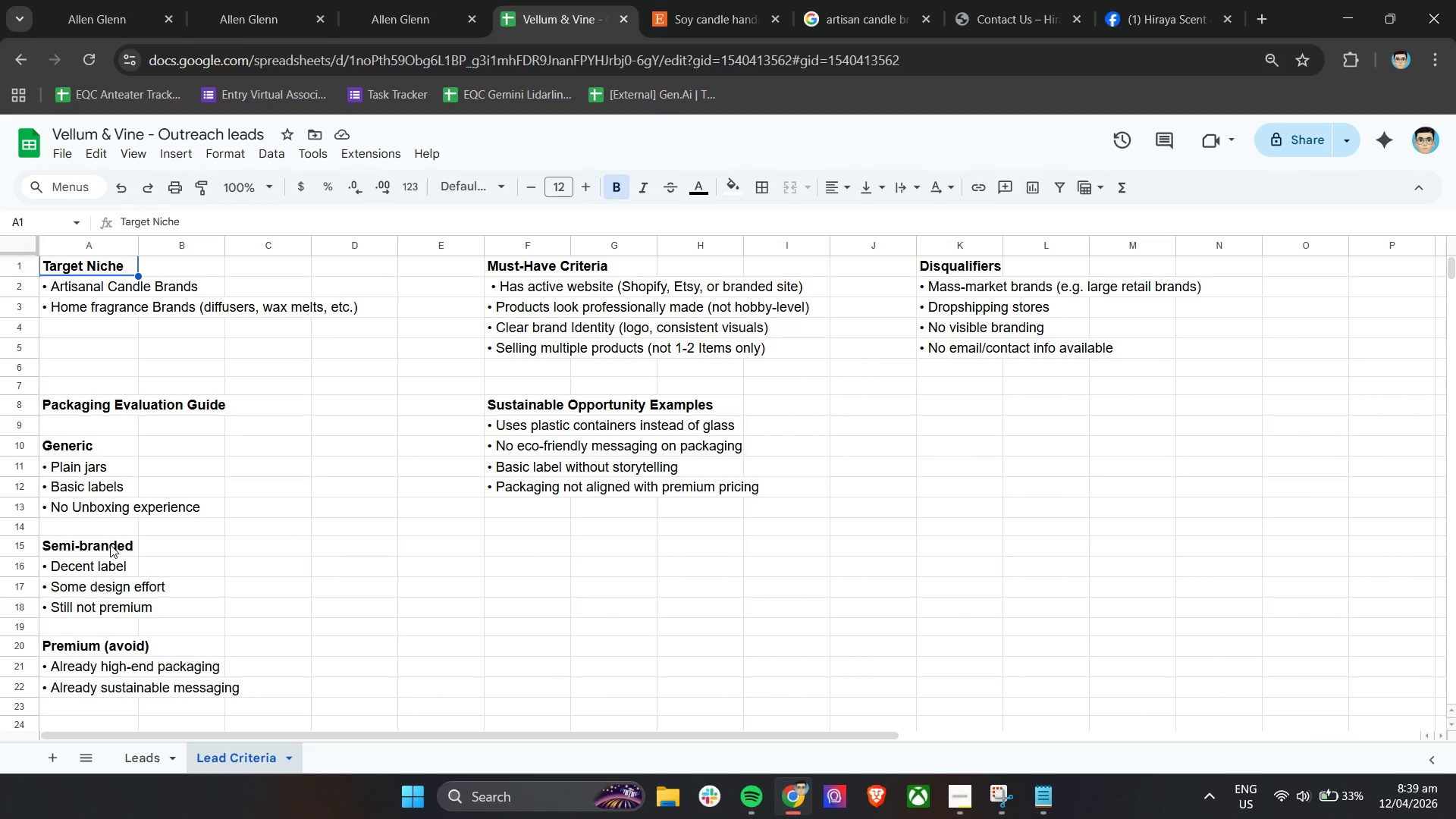 
left_click([80, 623])
 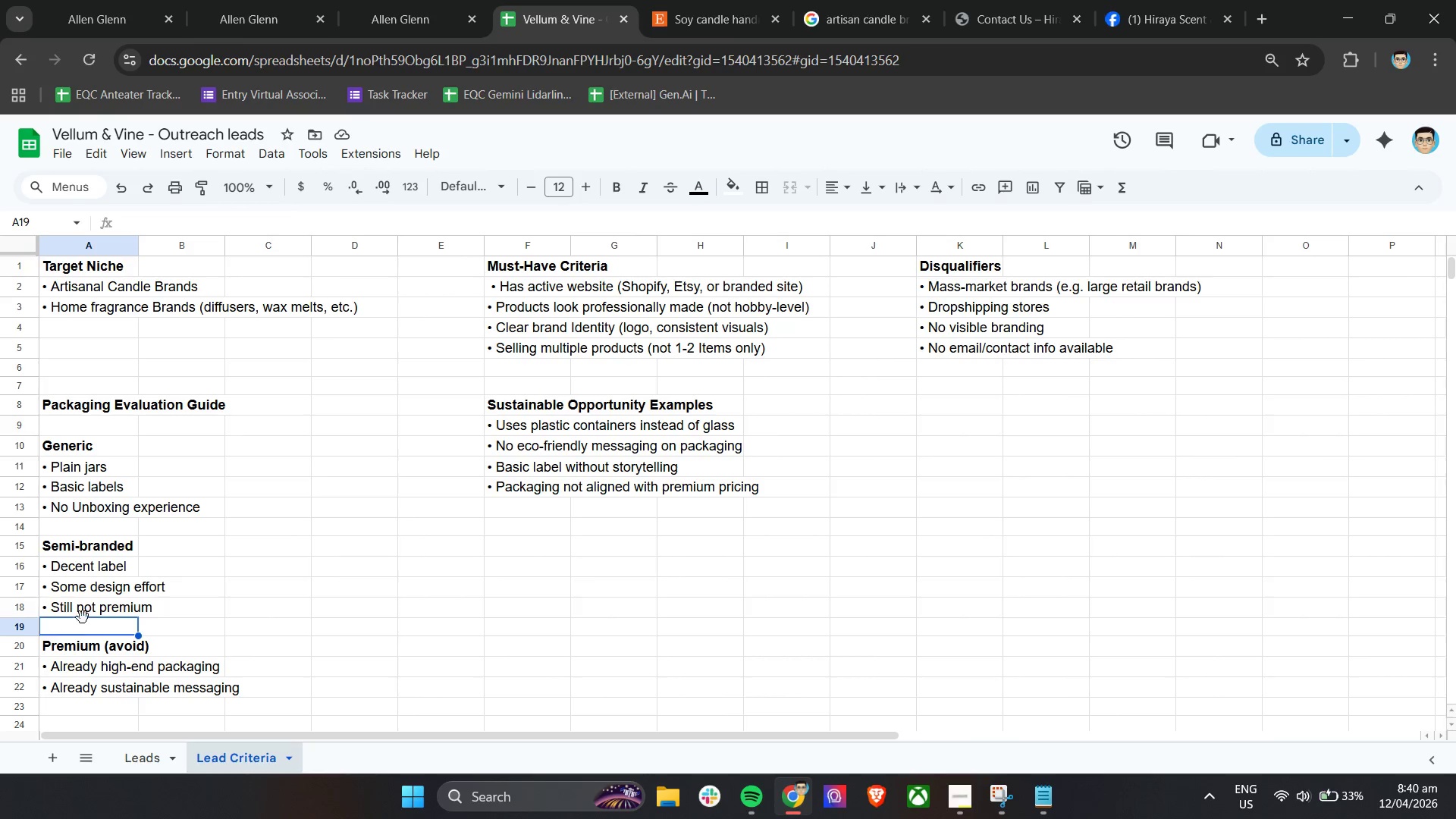 
double_click([83, 607])
 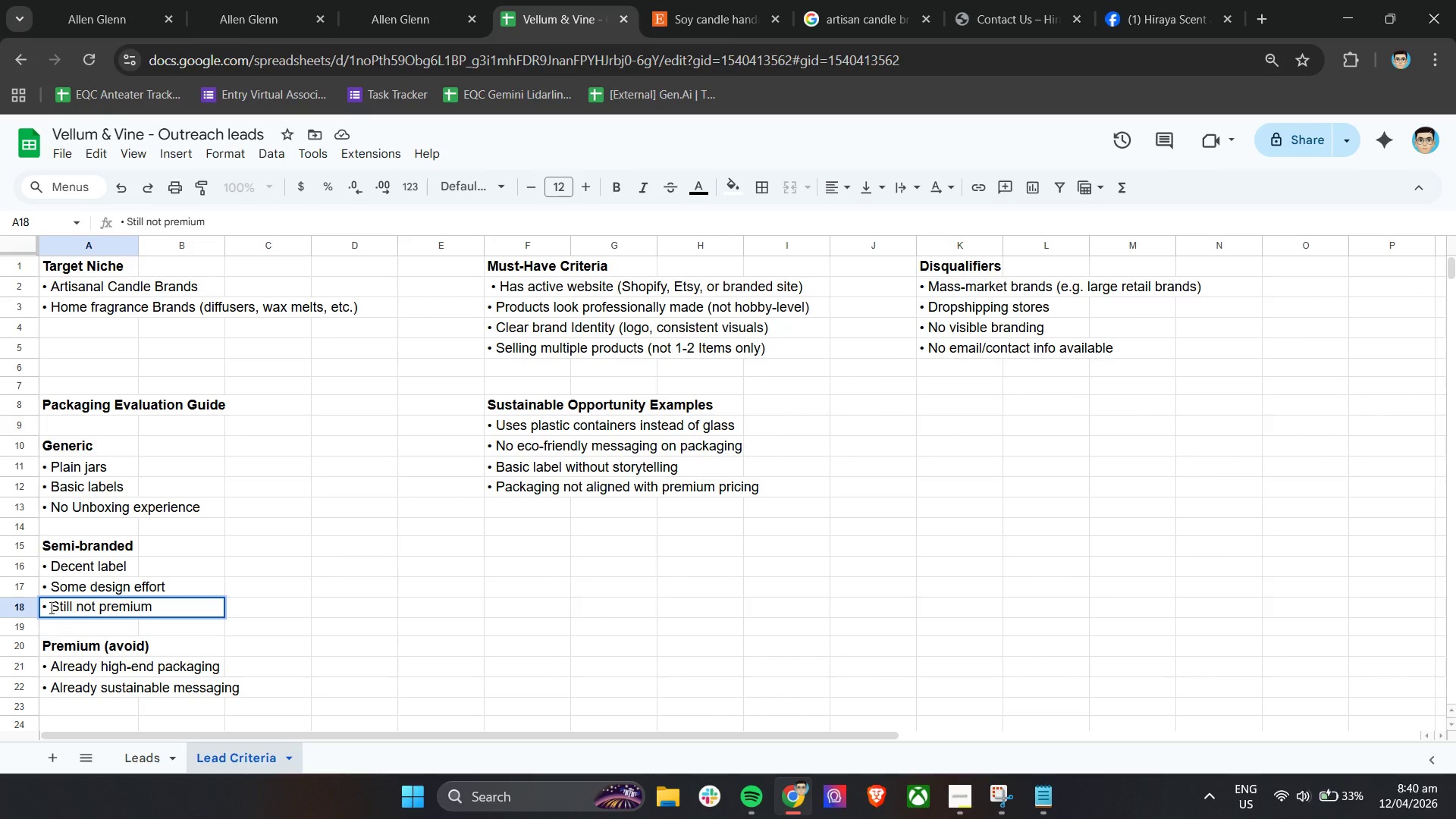 
left_click_drag(start_coordinate=[48, 607], to_coordinate=[37, 610])
 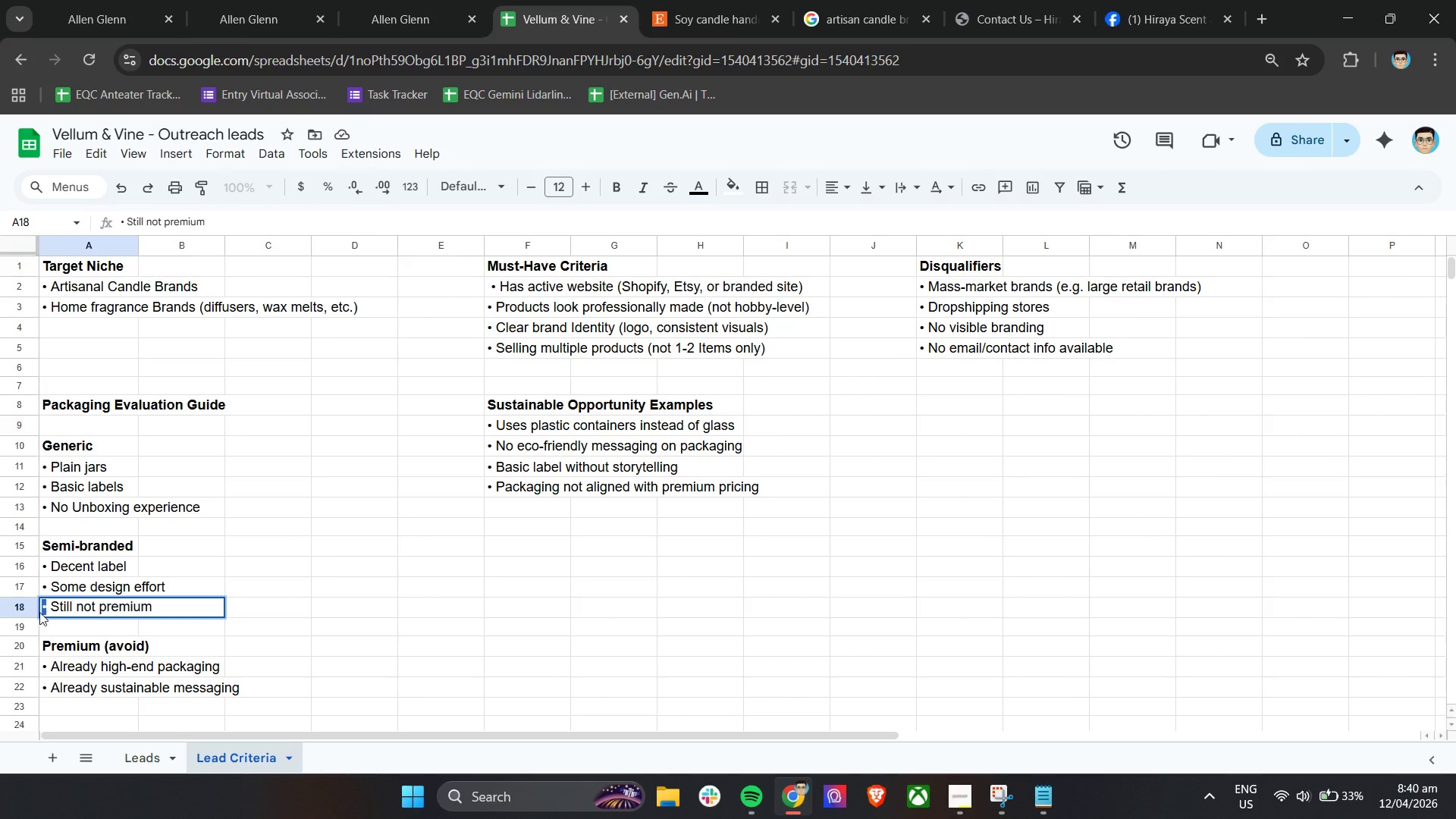 
key(Control+ControlLeft)
 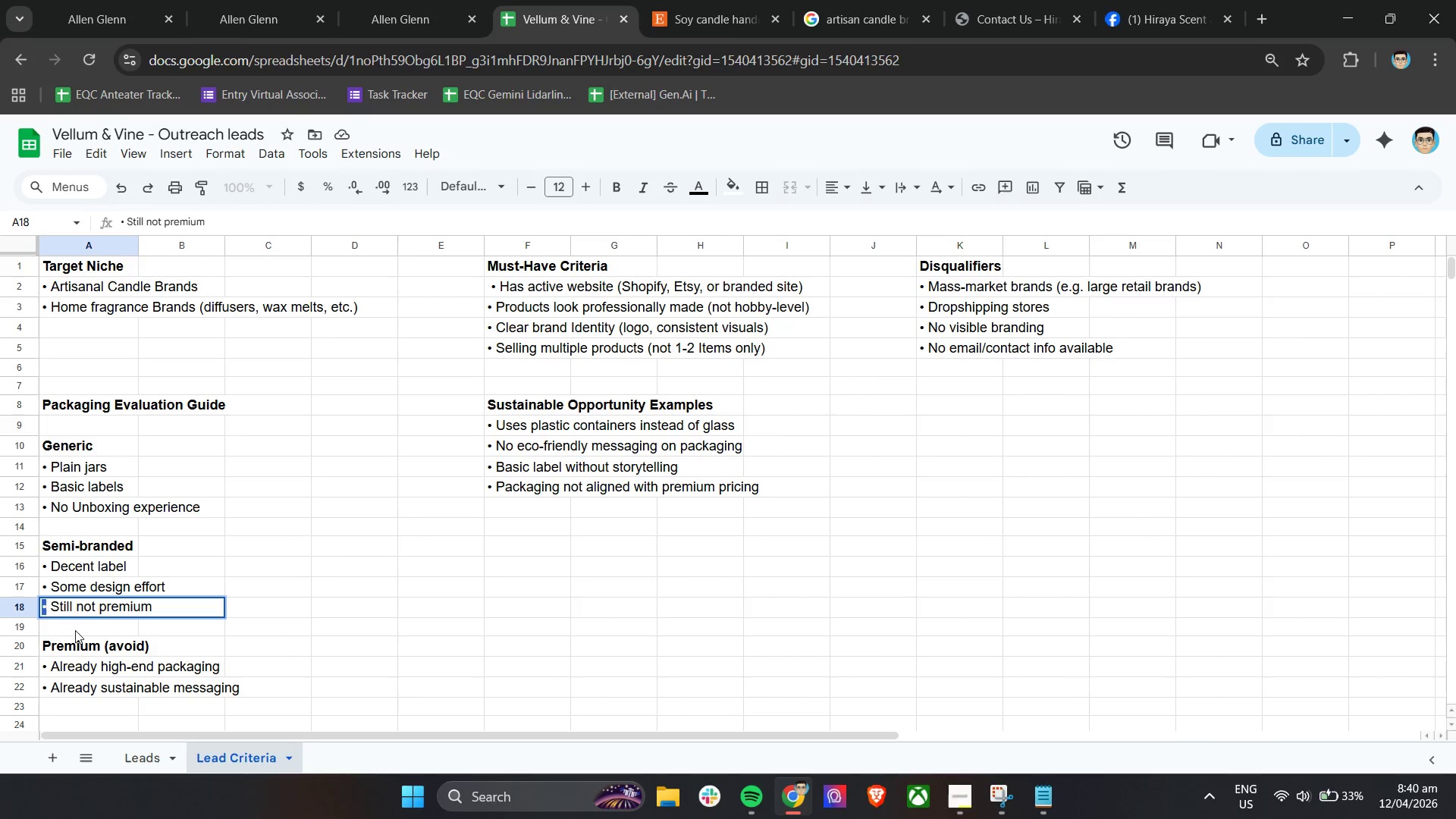 
key(Control+C)
 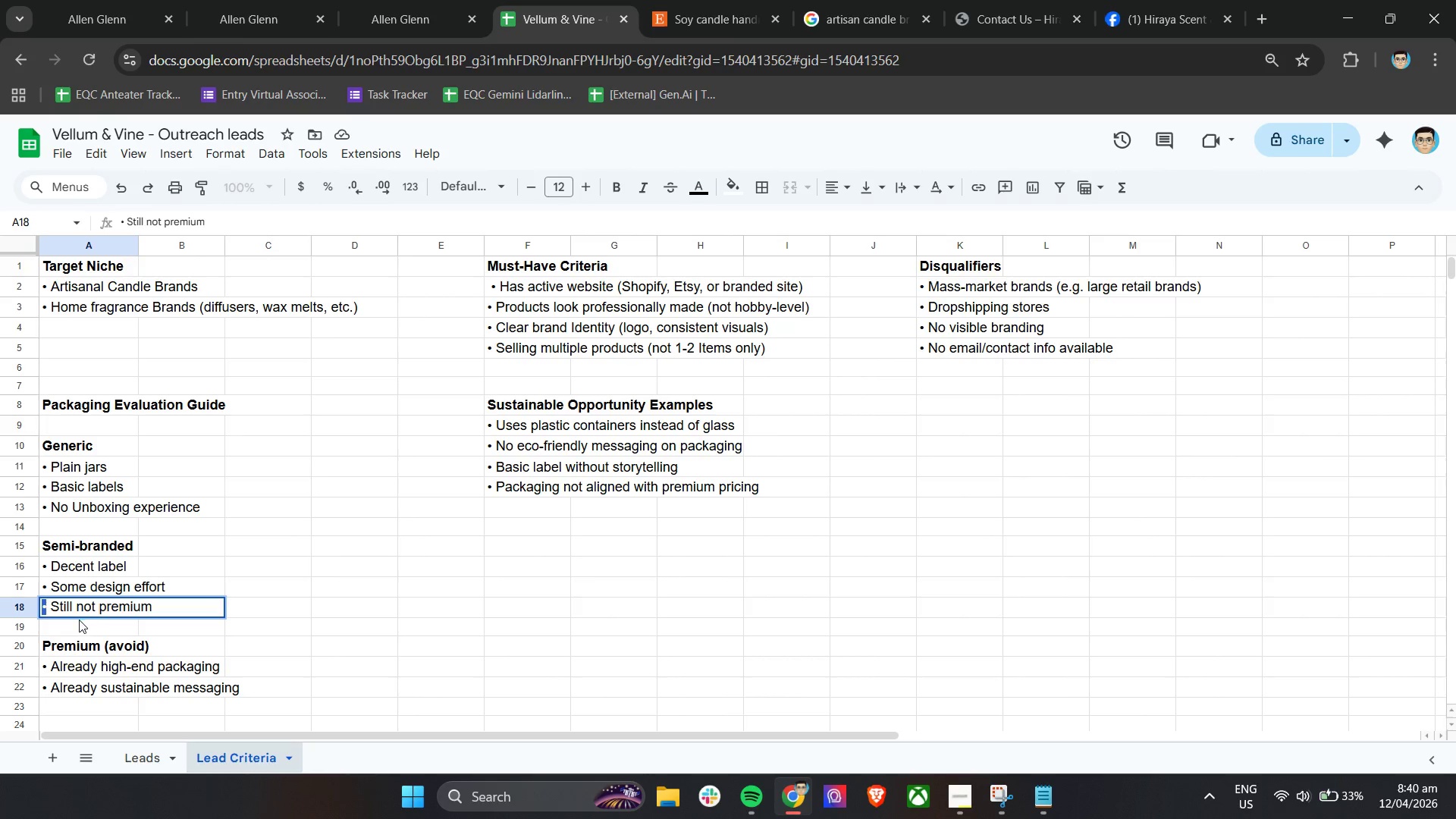 
left_click([79, 621])
 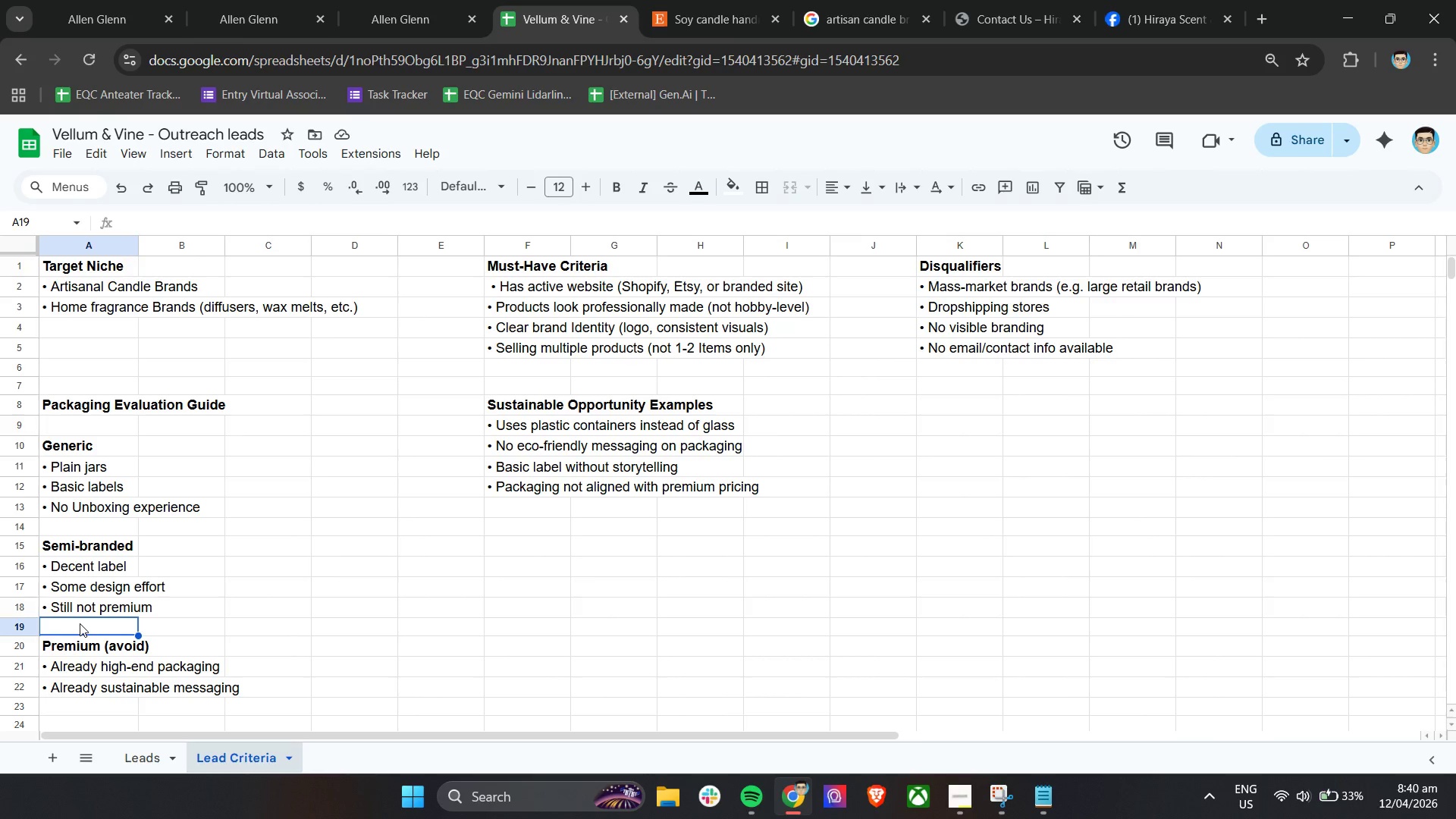 
scroll: coordinate [195, 543], scroll_direction: down, amount: 2.0
 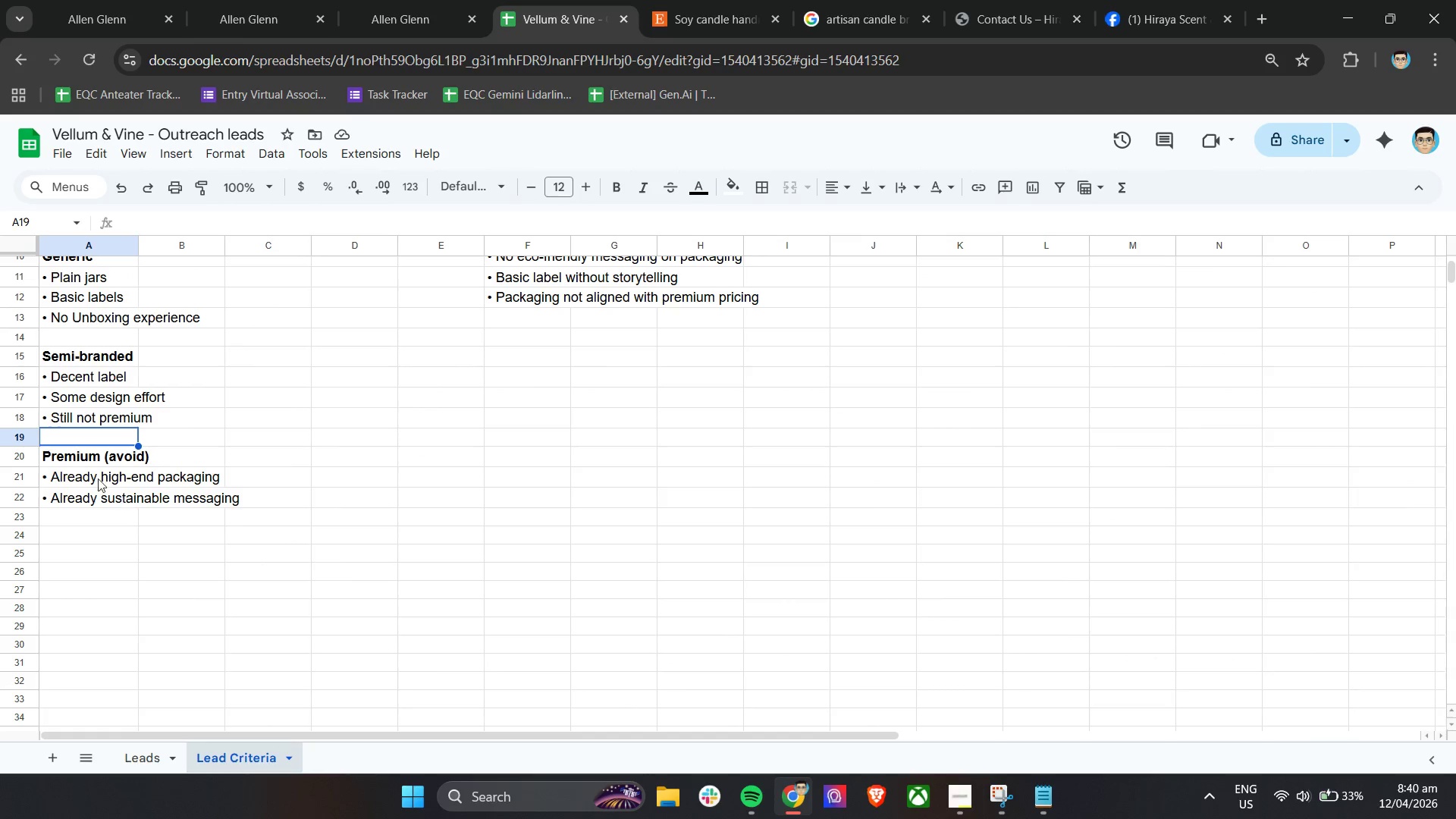 
left_click_drag(start_coordinate=[80, 454], to_coordinate=[188, 500])
 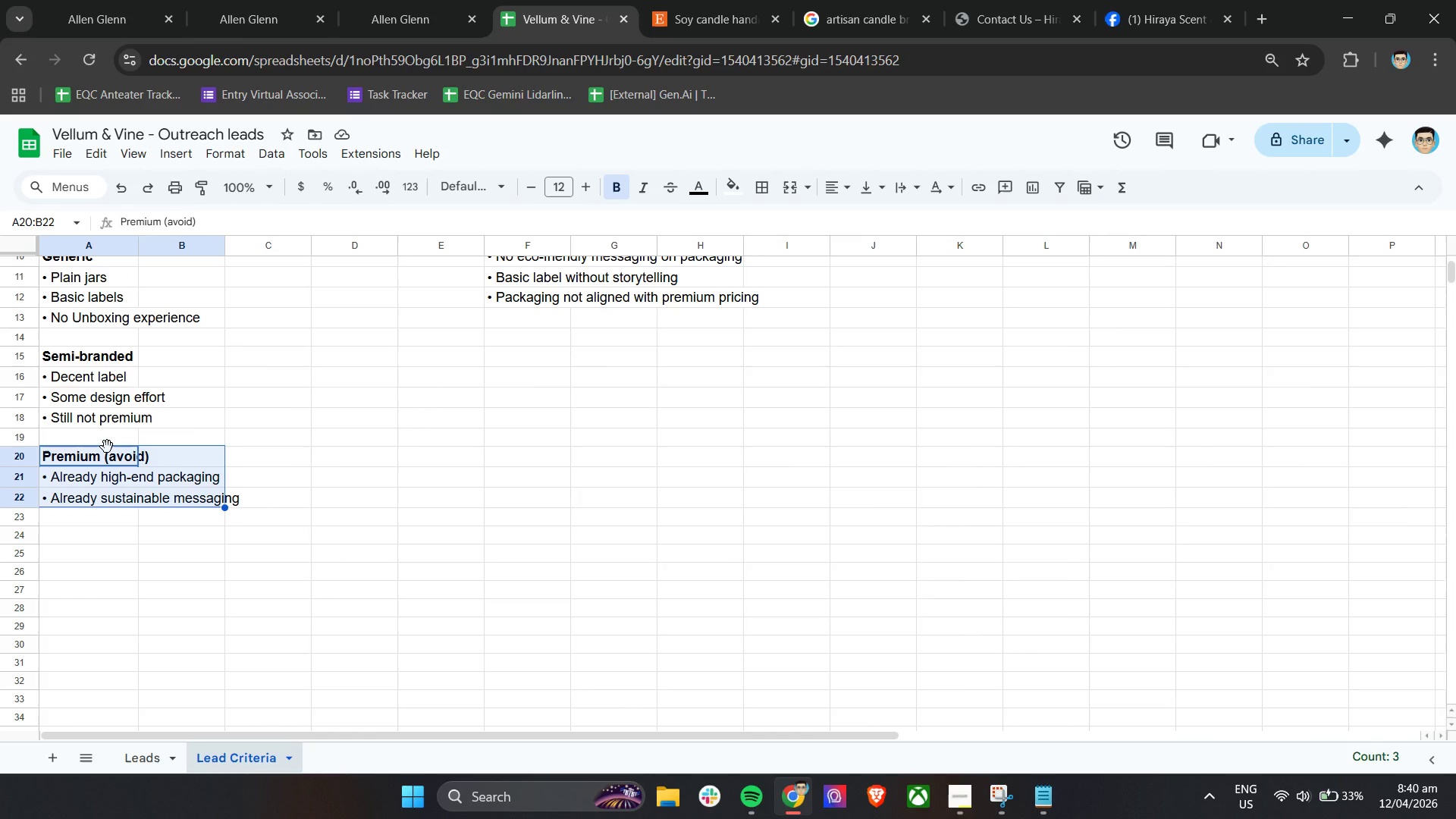 
left_click_drag(start_coordinate=[107, 447], to_coordinate=[93, 557])
 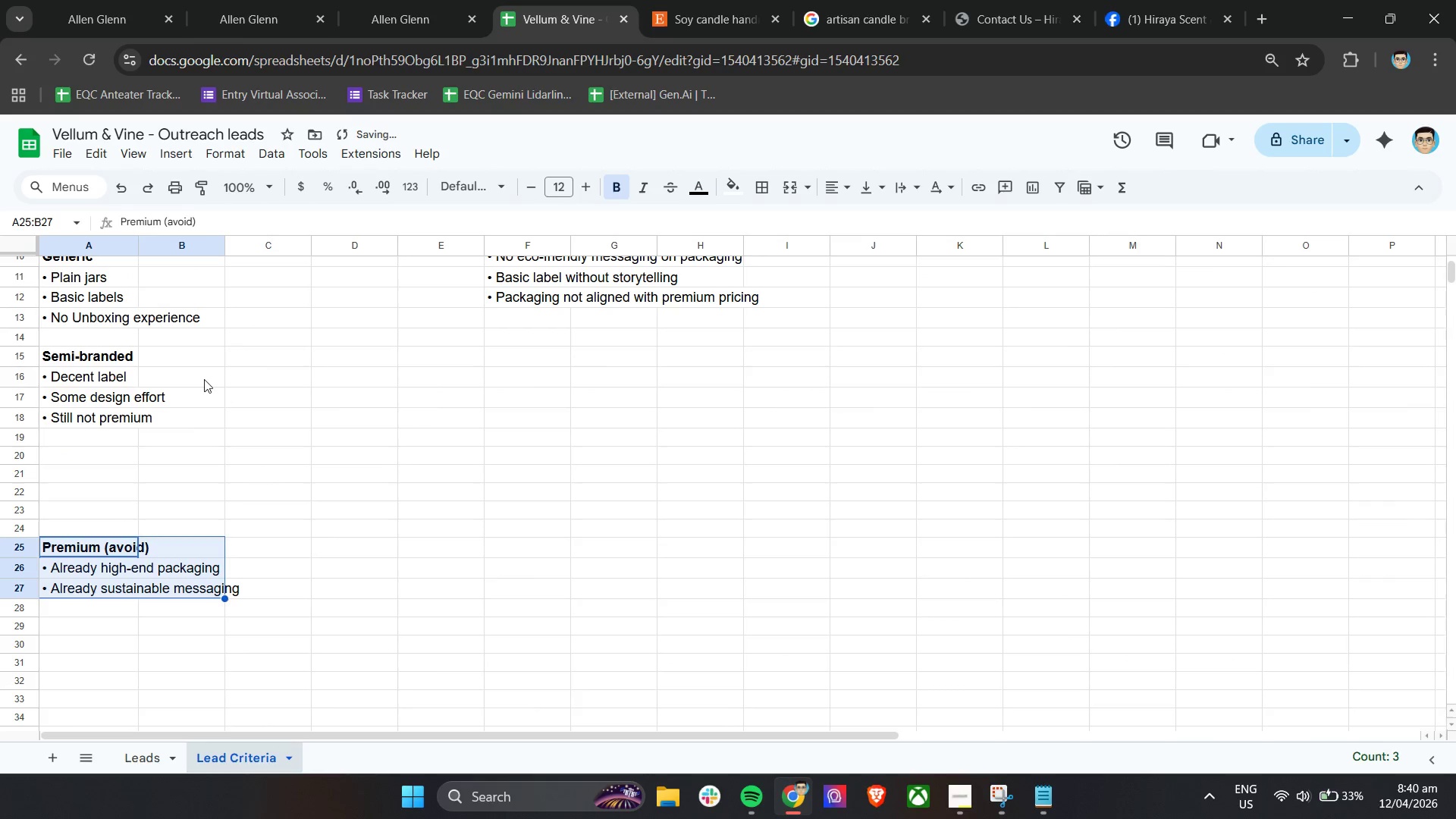 
left_click([207, 376])
 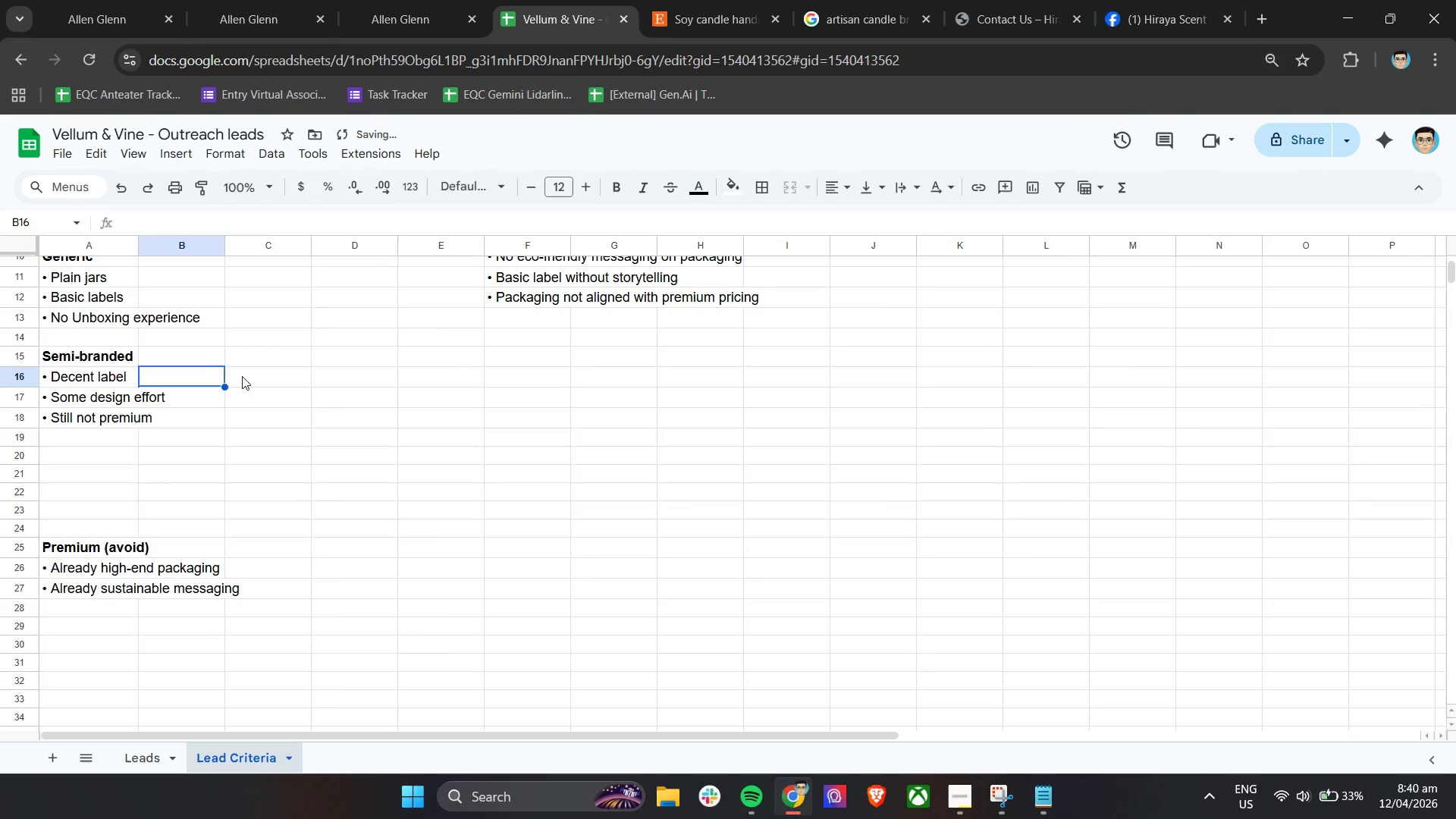 
left_click([253, 376])
 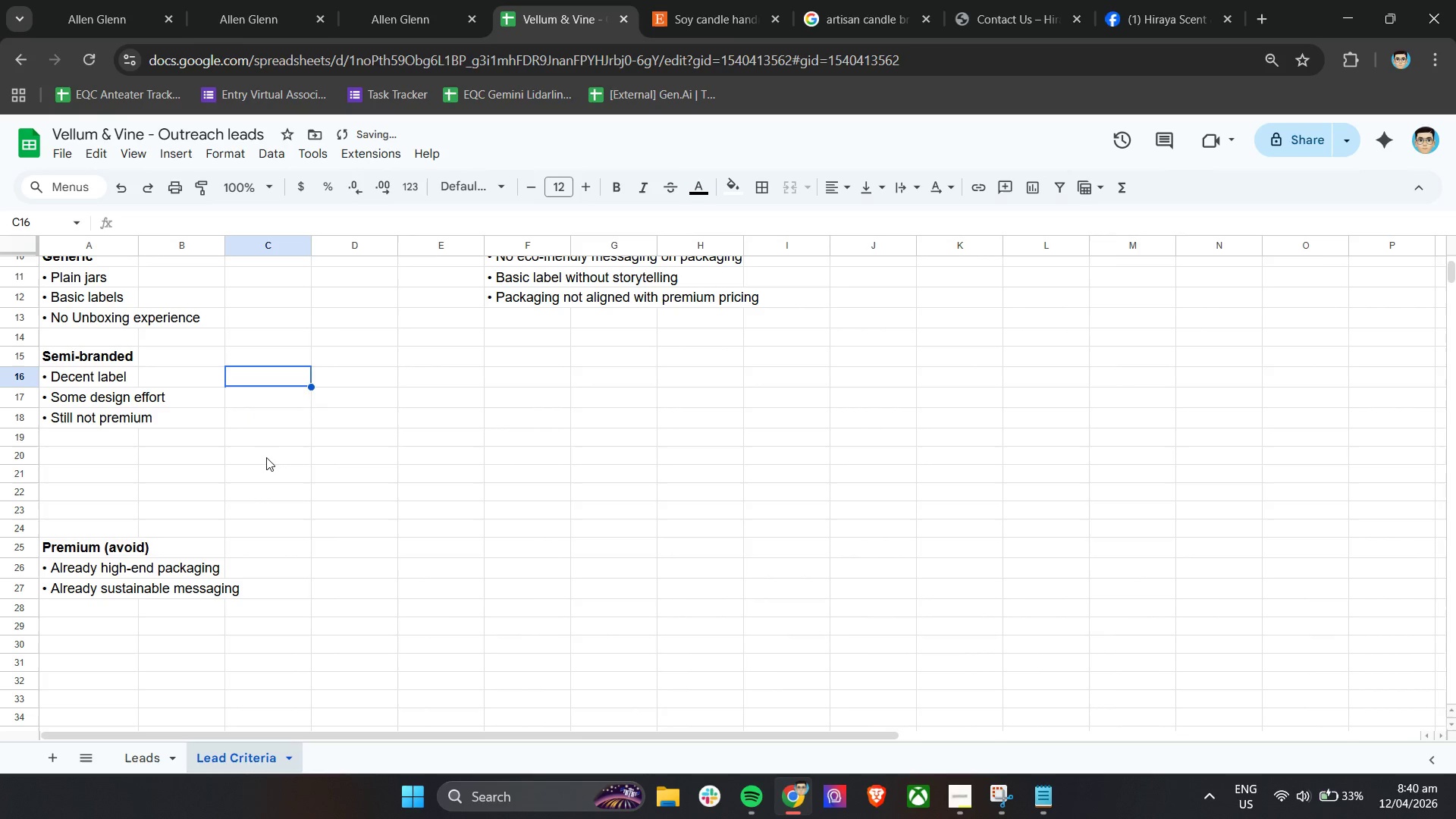 
scroll: coordinate [271, 486], scroll_direction: up, amount: 2.0
 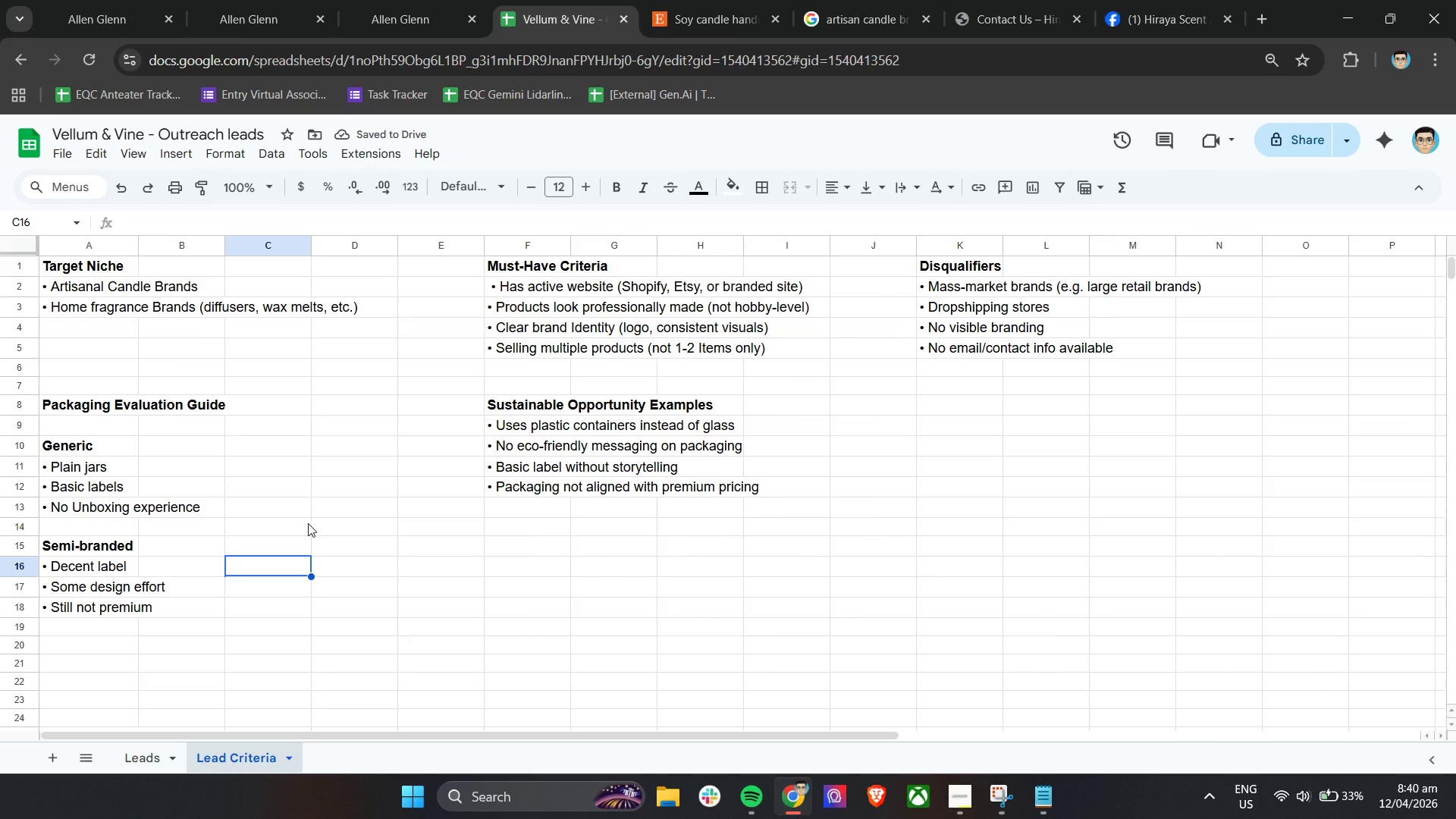 
double_click([272, 562])
 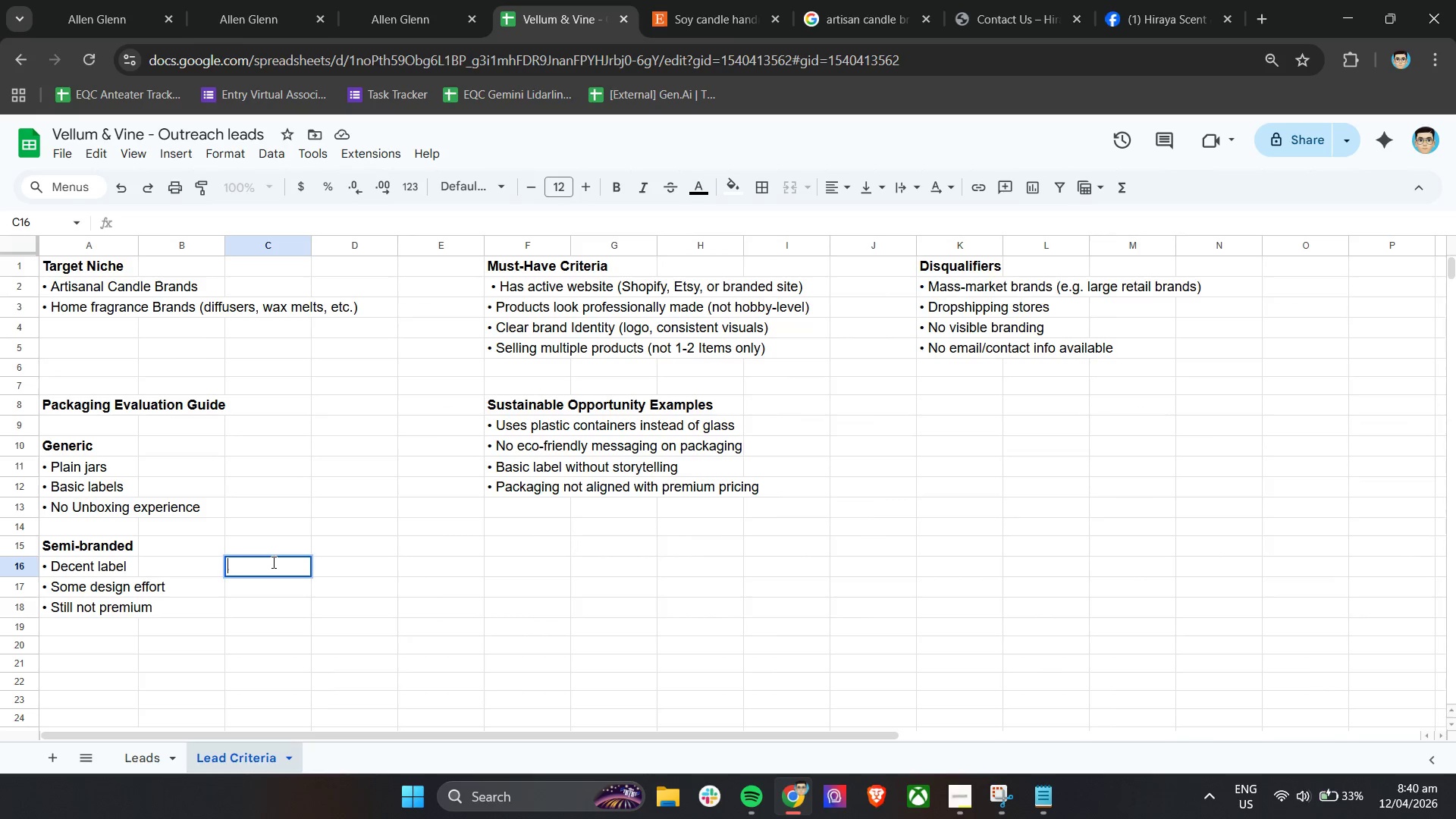 
key(Control+V)
 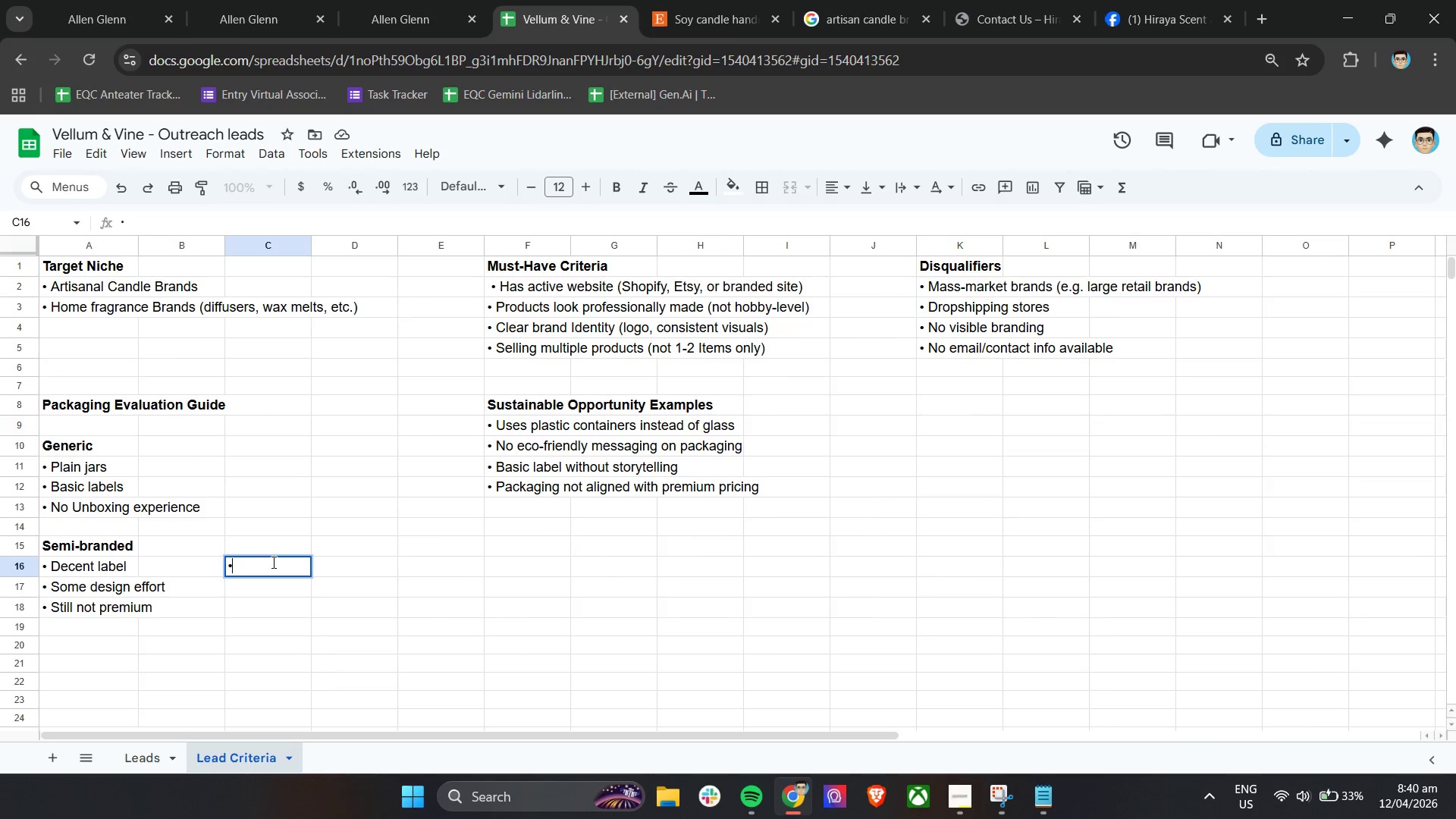 
type( Bradb)
key(Backspace)
key(Backspace)
type(nded label + consitent aethetic)
 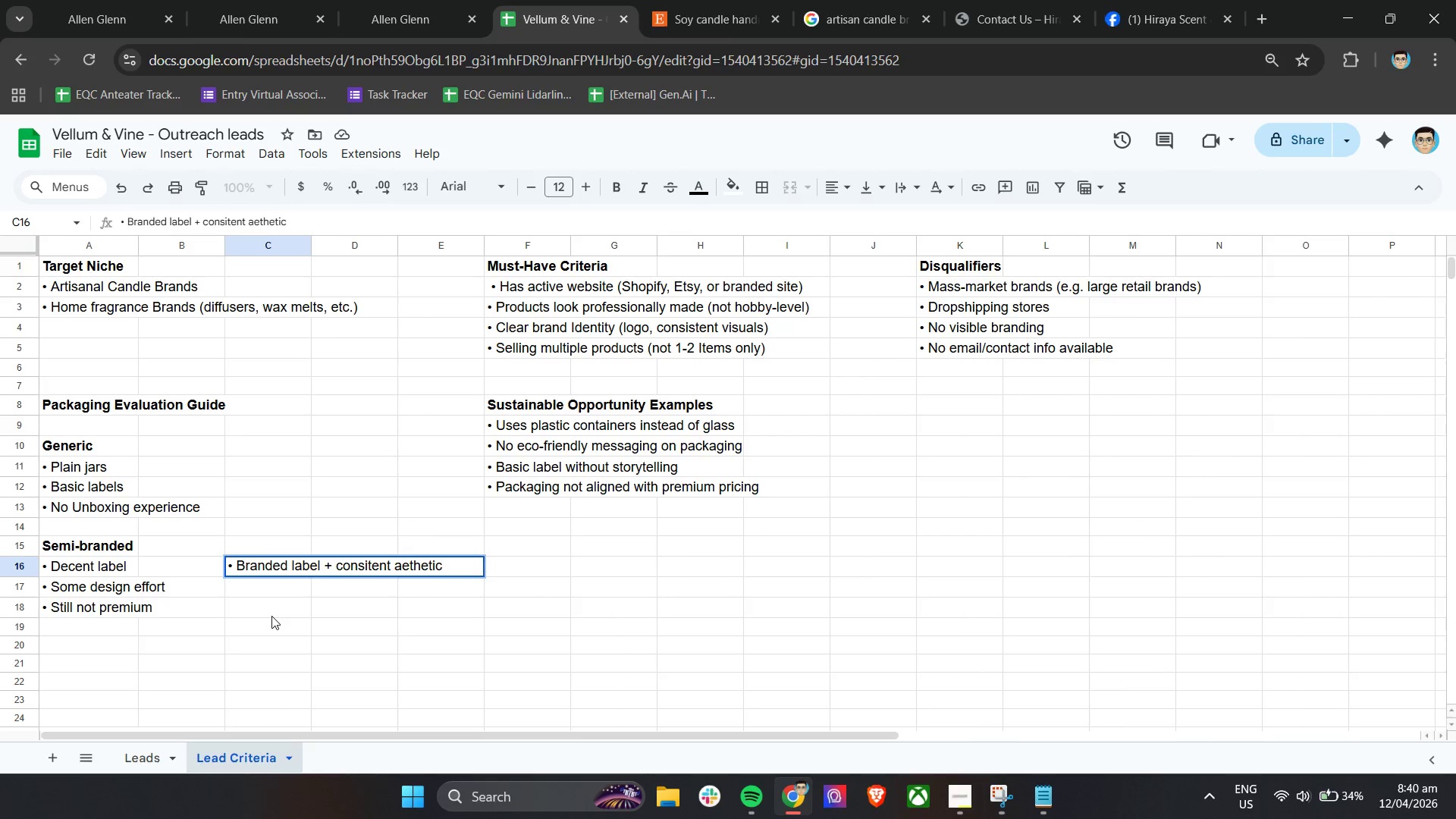 
double_click([262, 585])
 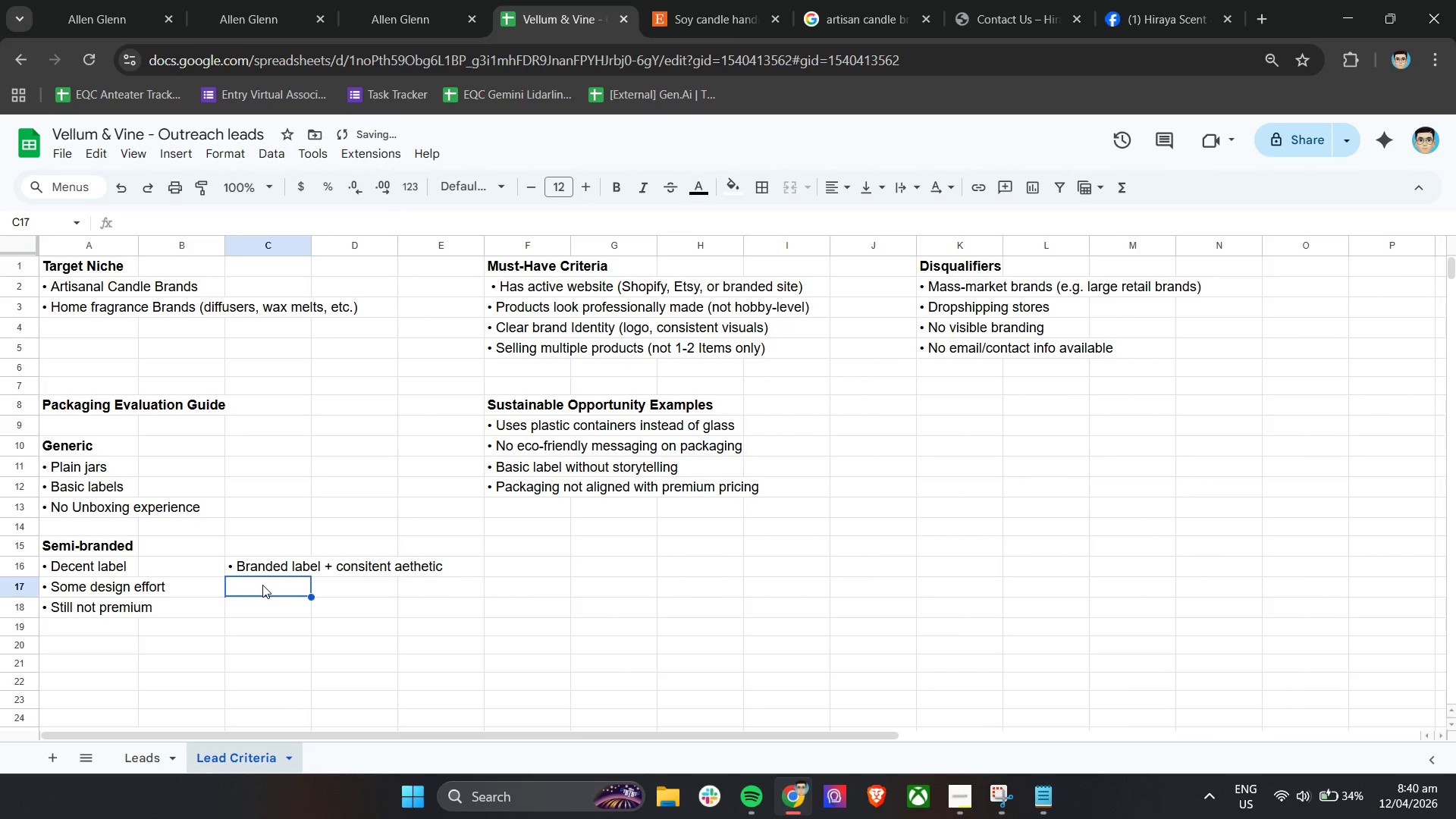 
triple_click([262, 585])
 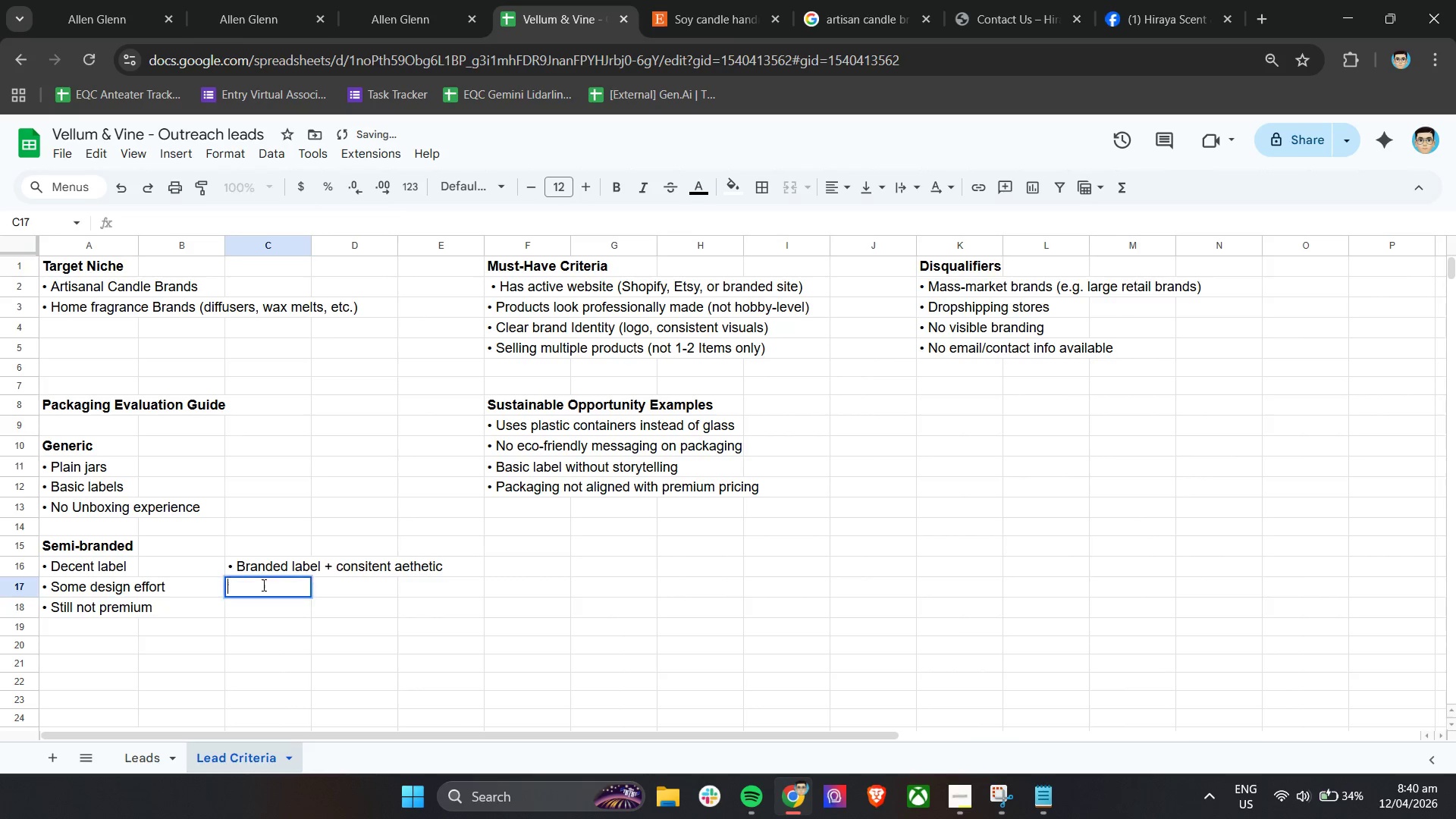 
key(Control+V)
 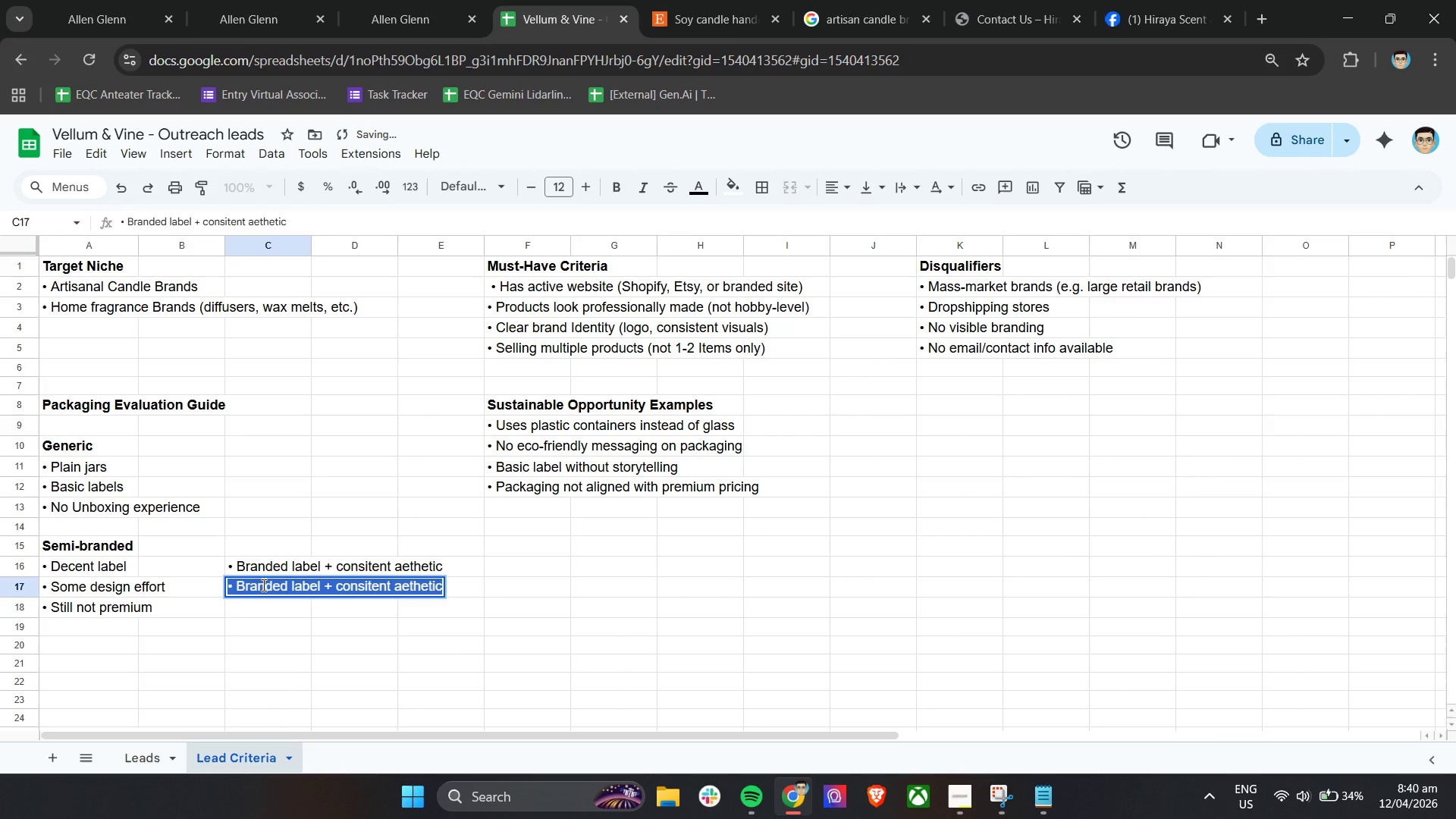 
key(Space)
 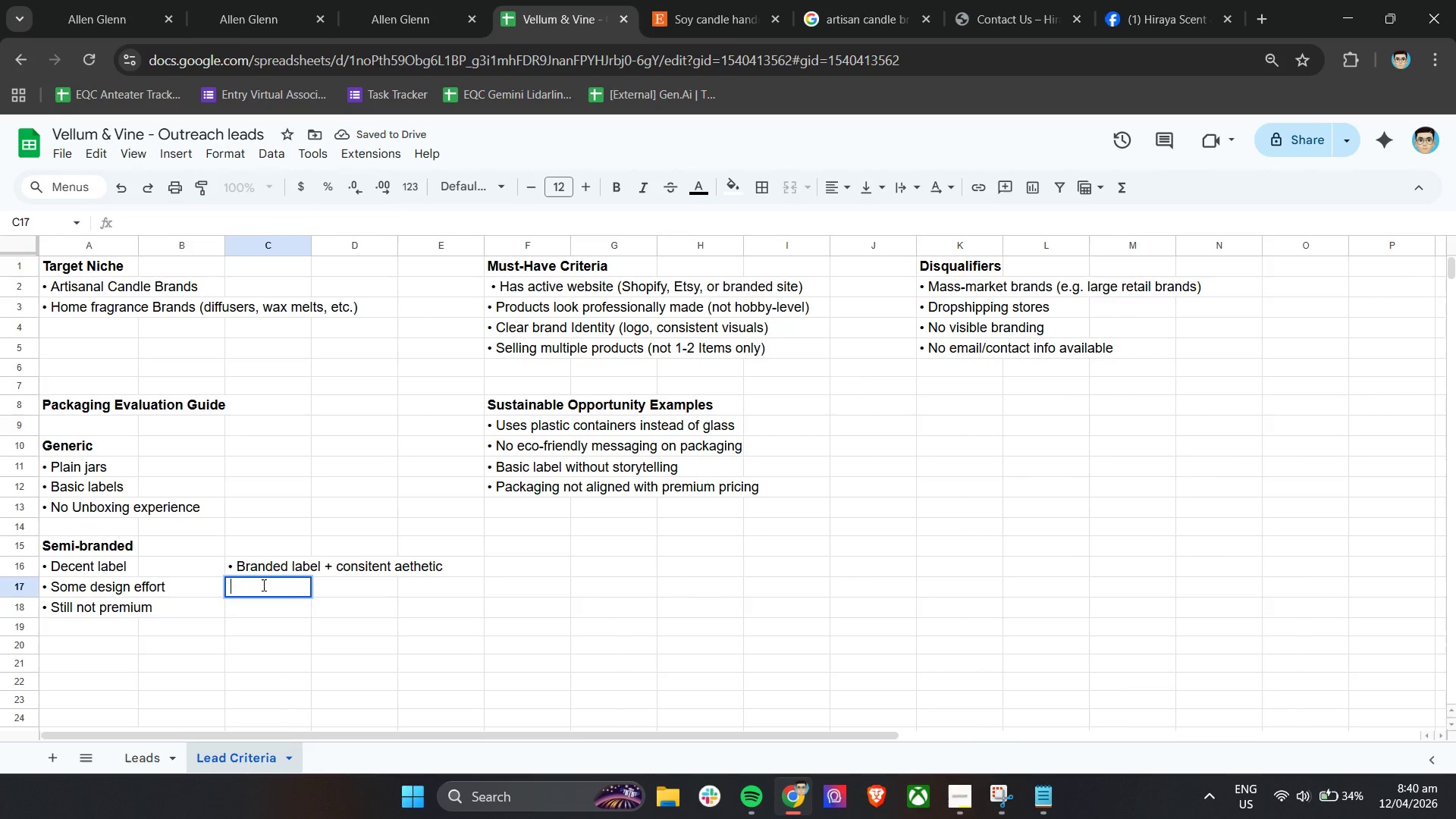 
key(Backspace)
 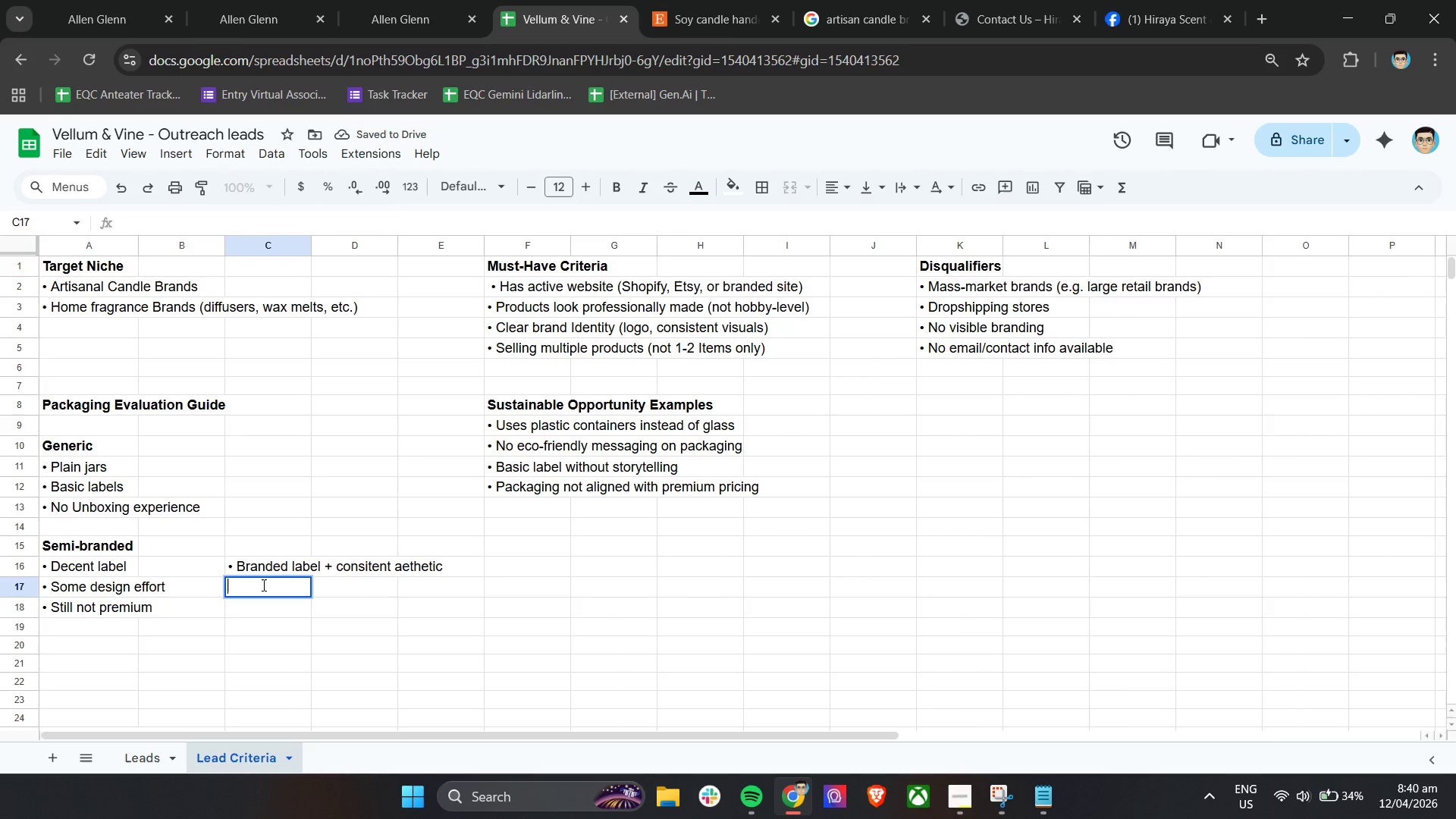 
hold_key(key=ShiftLeft, duration=0.39)
 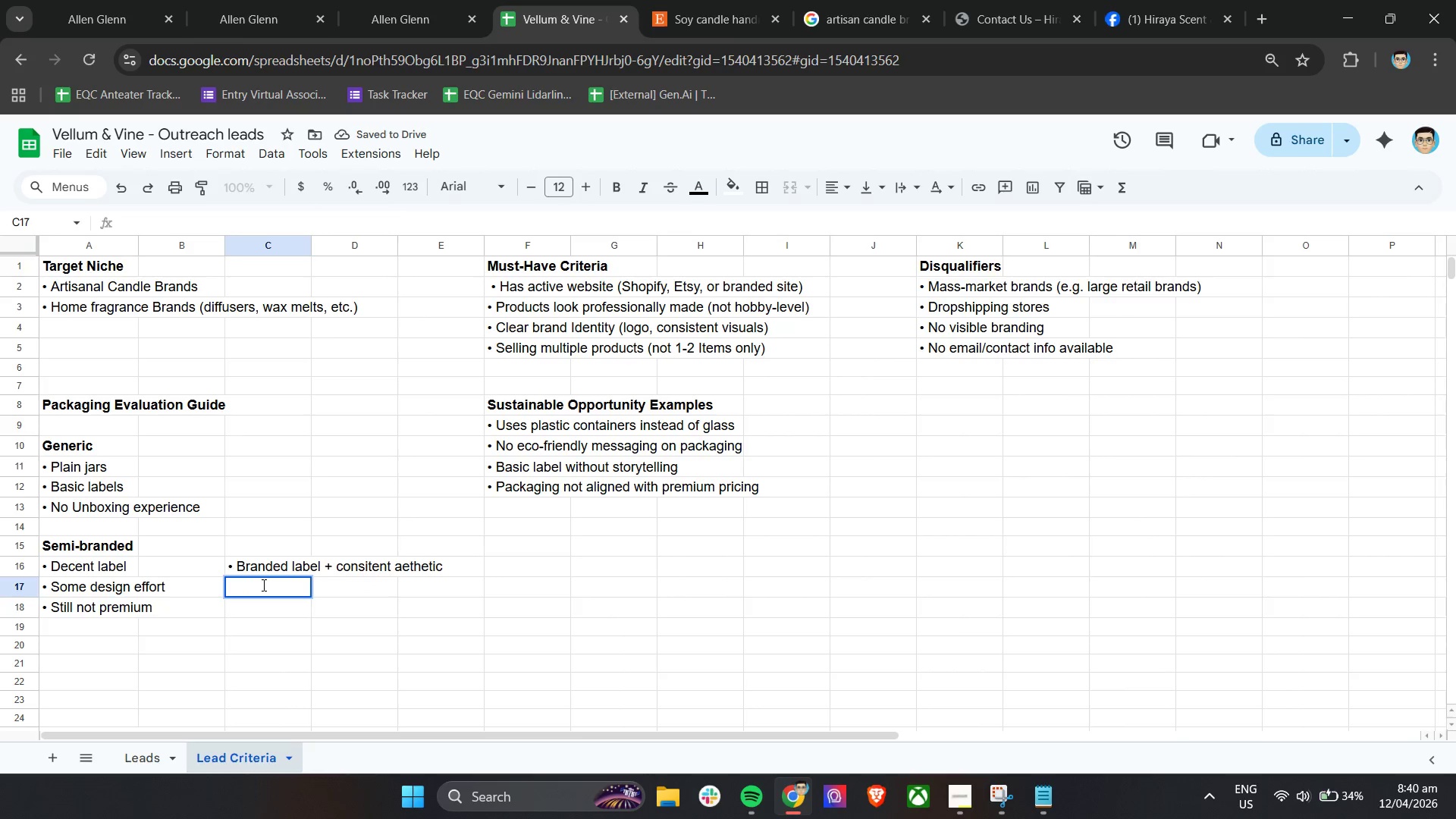 
key(Control+V)
 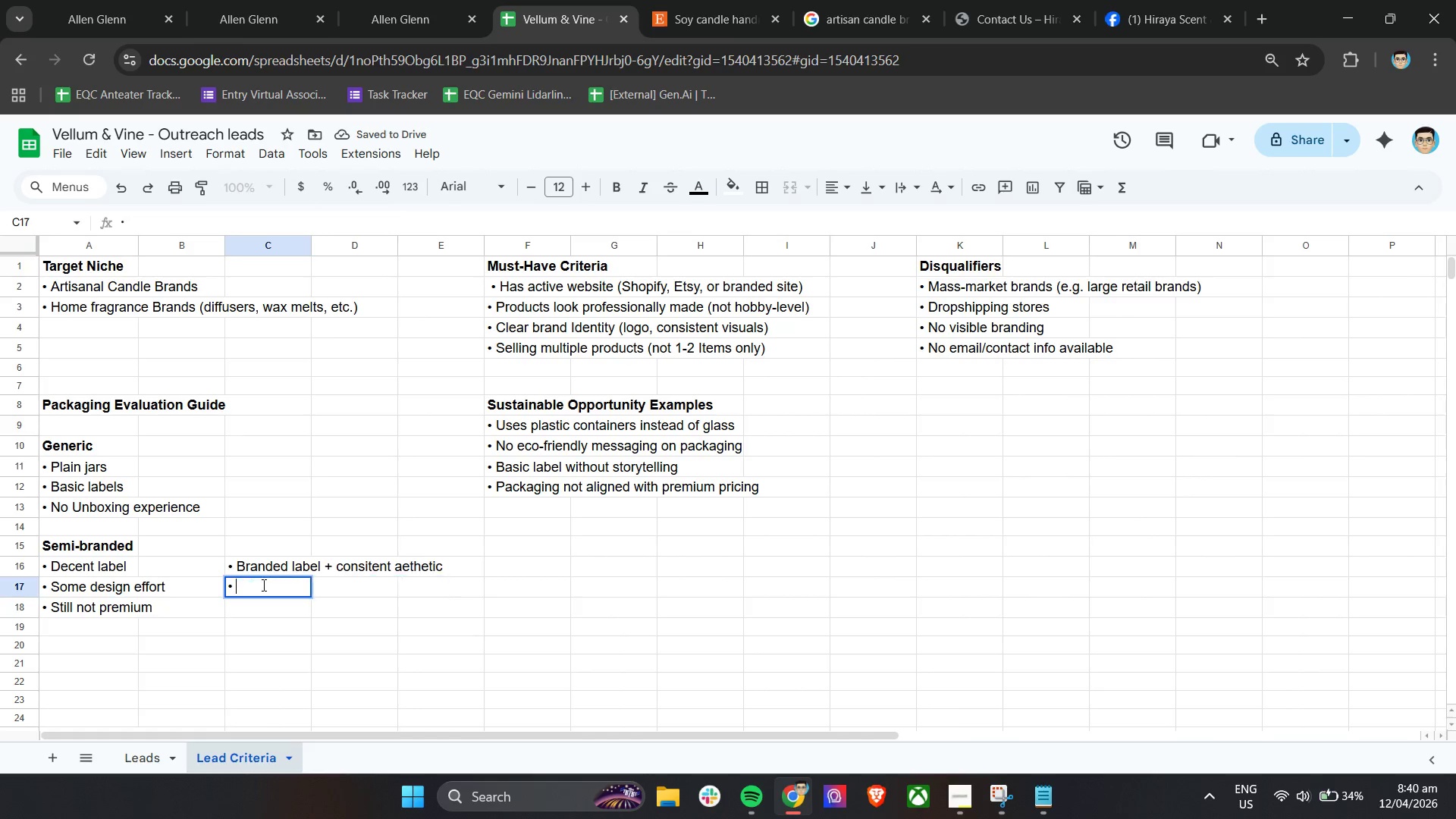 
type( Produc)
 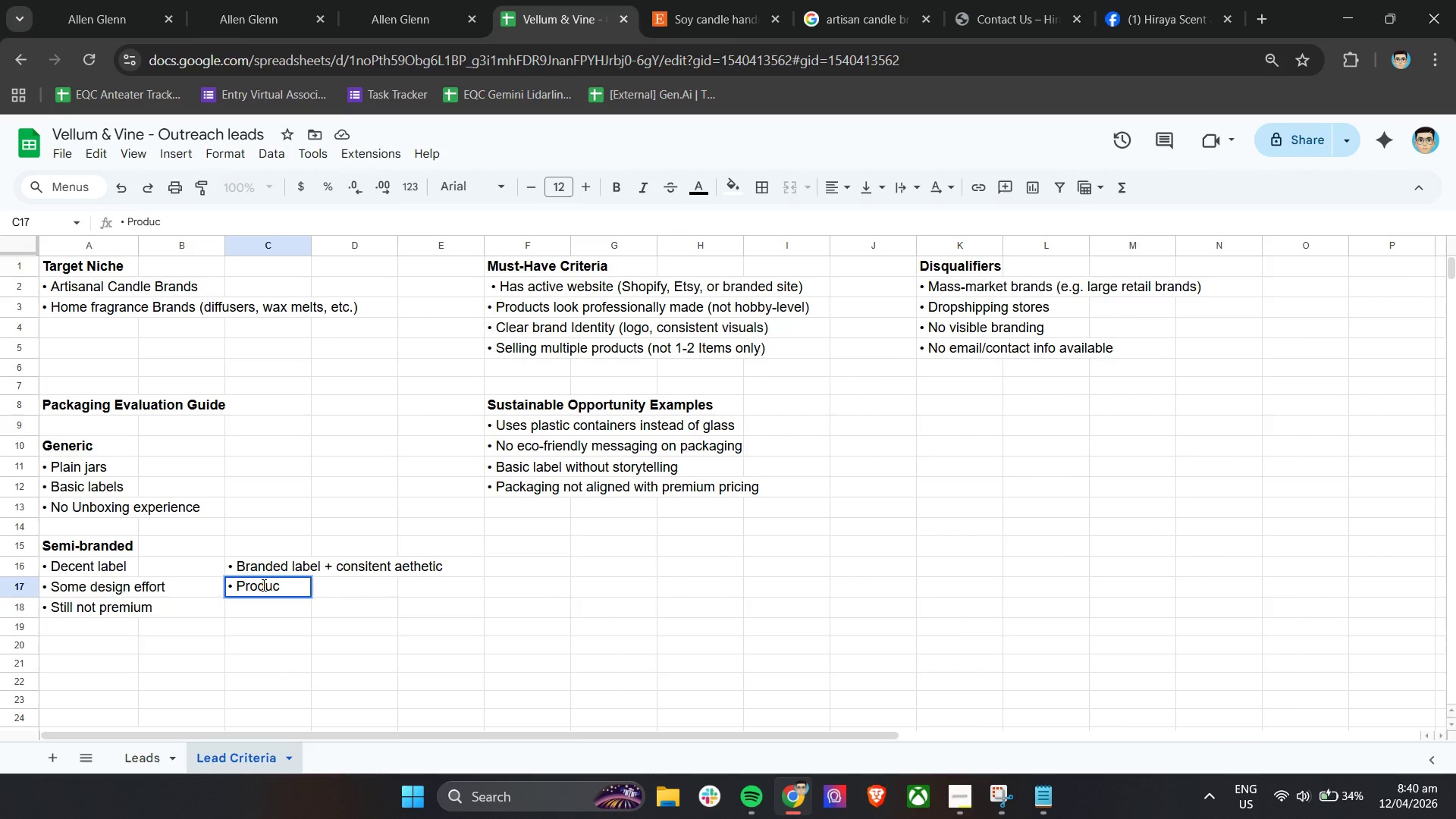 
wait(5.7)
 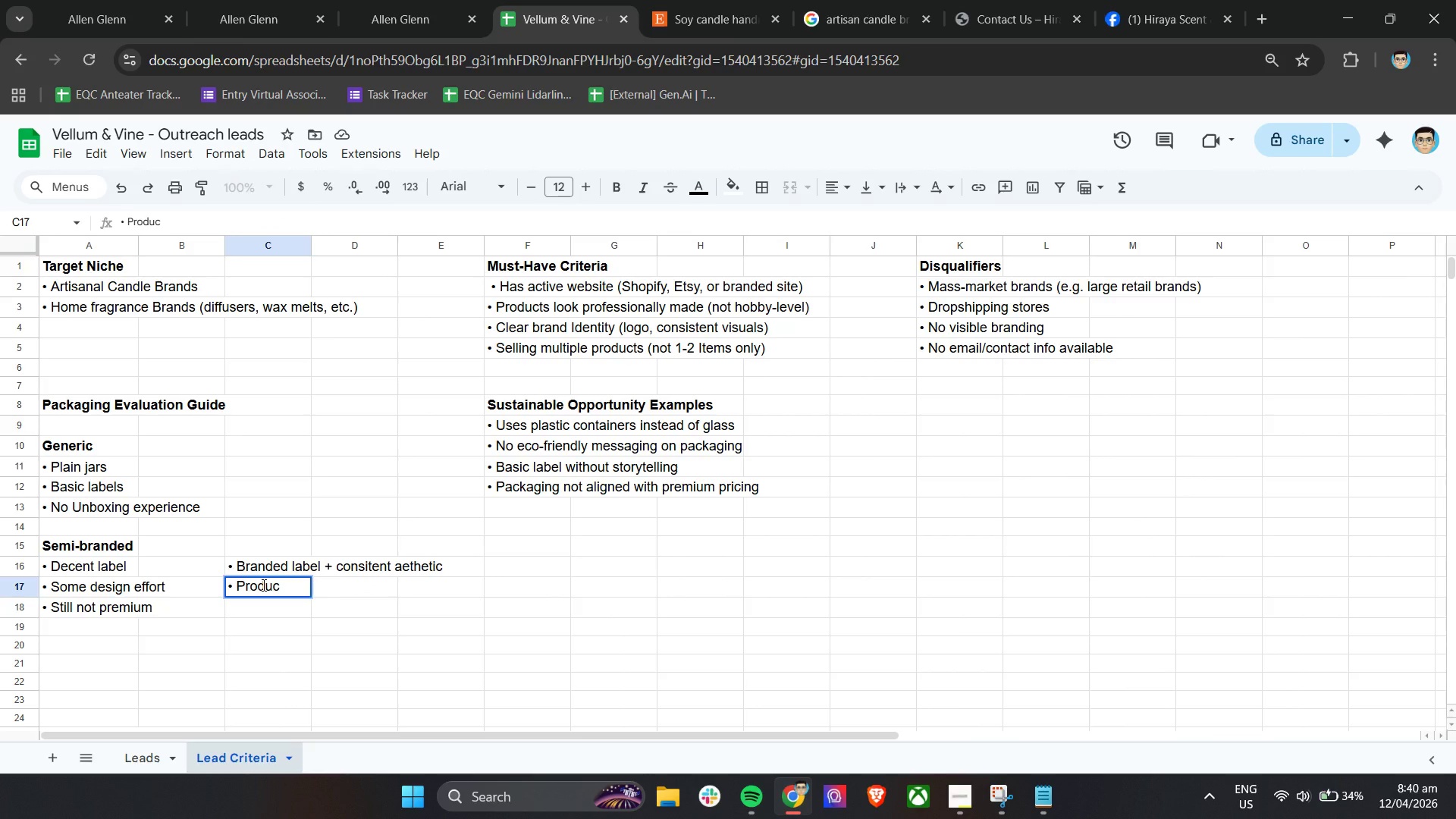 
key(T)
 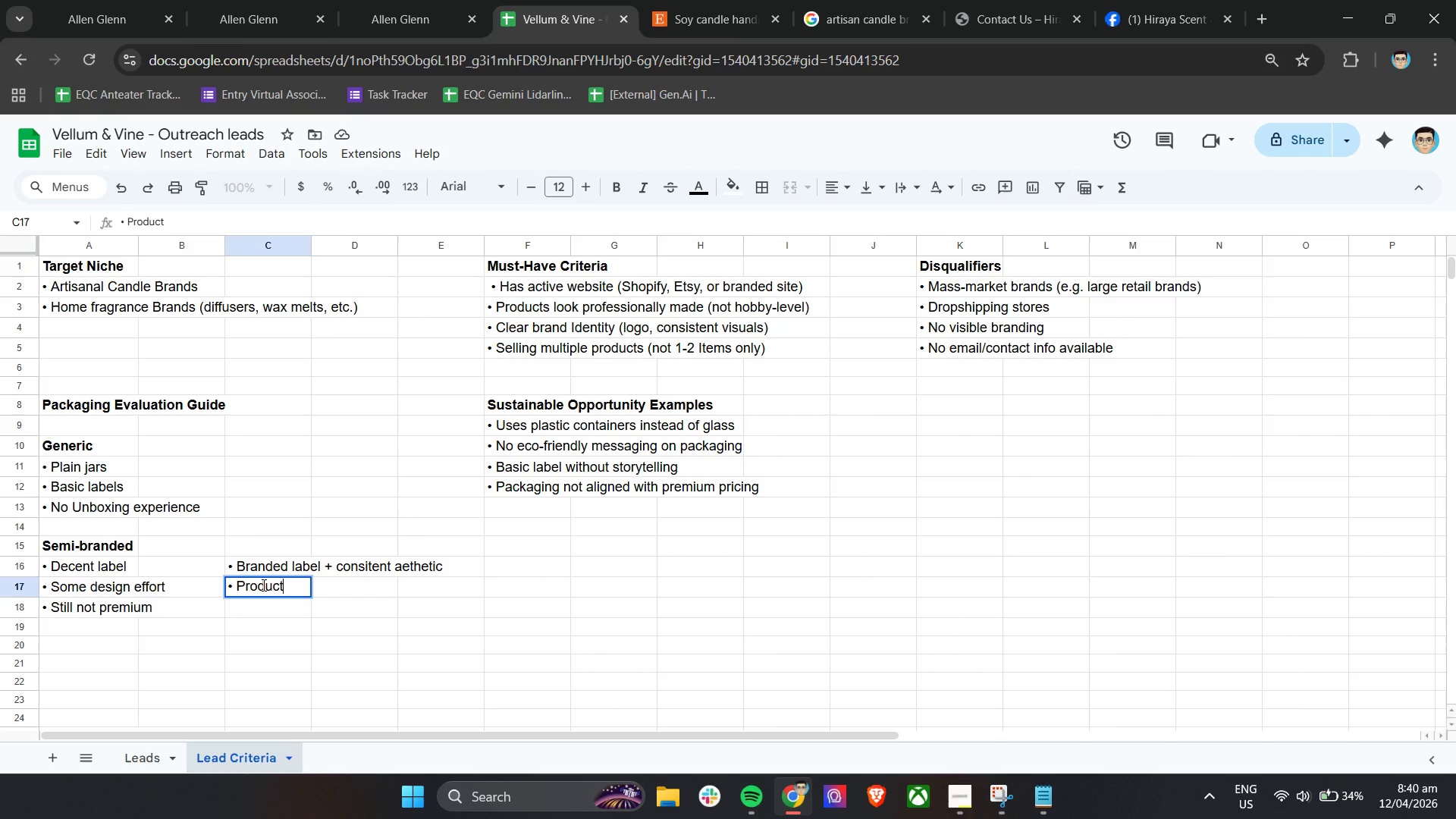 
type( photography is professional)
 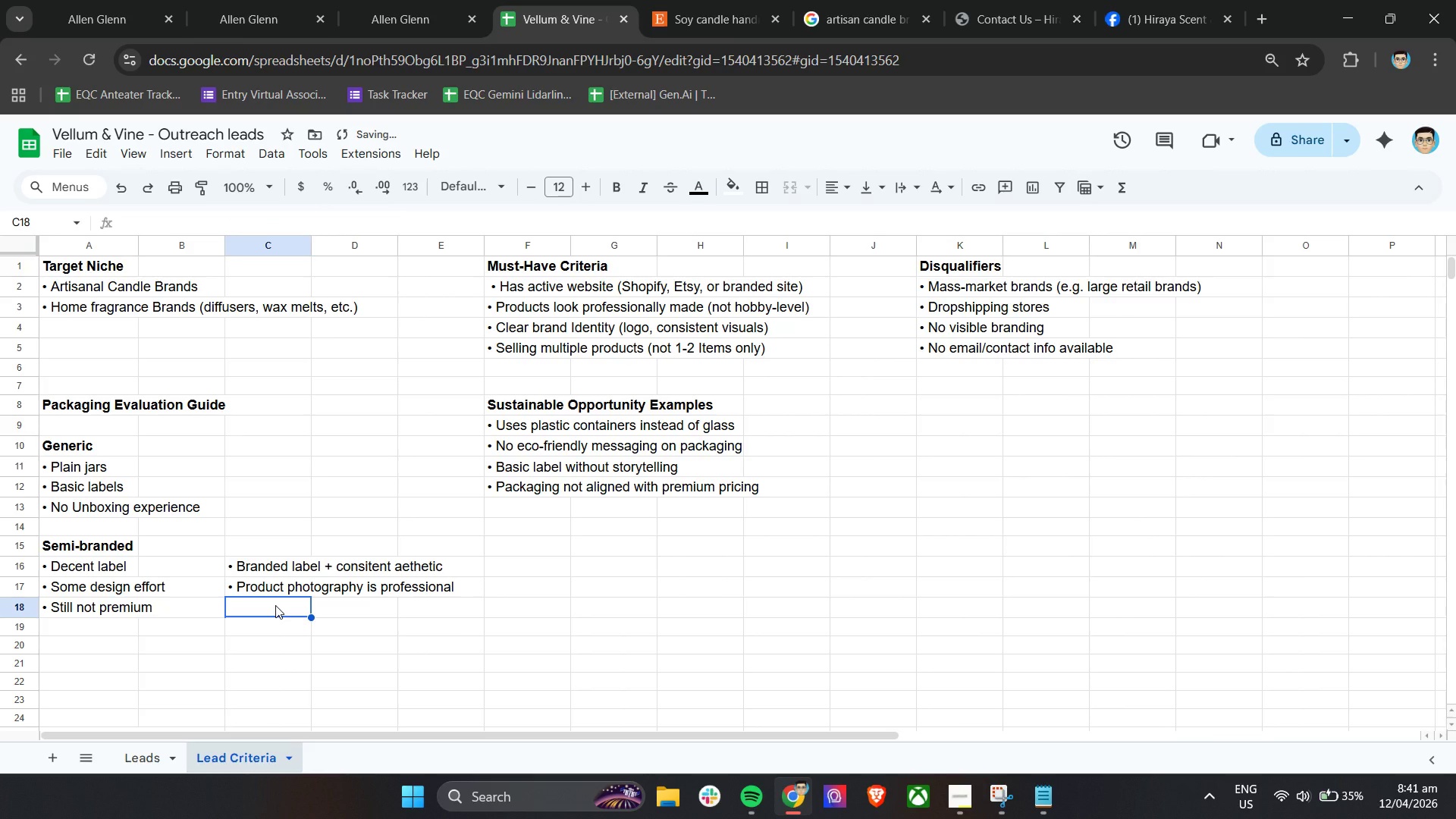 
scroll: coordinate [275, 605], scroll_direction: down, amount: 1.0
 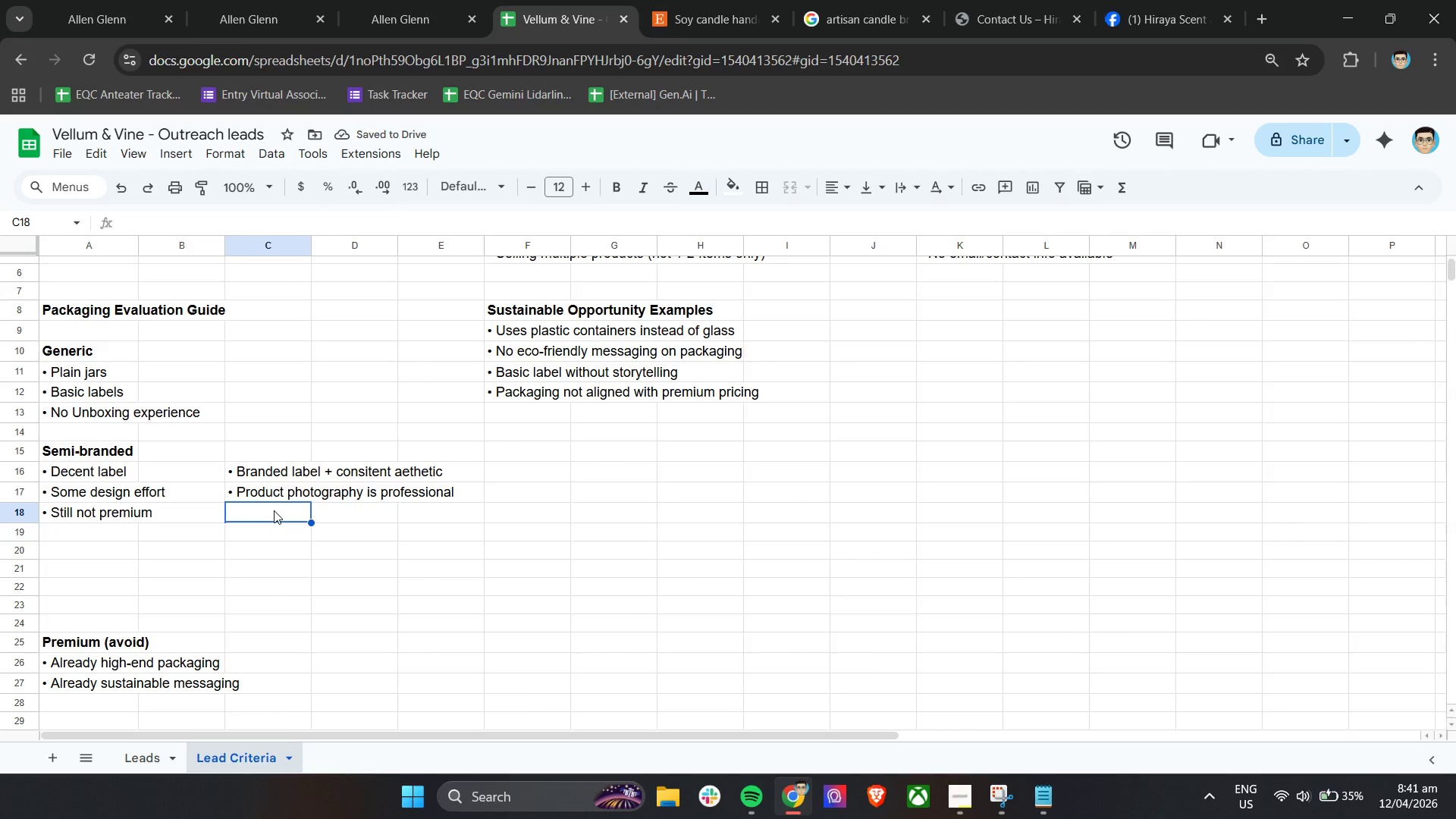 
double_click([274, 510])
 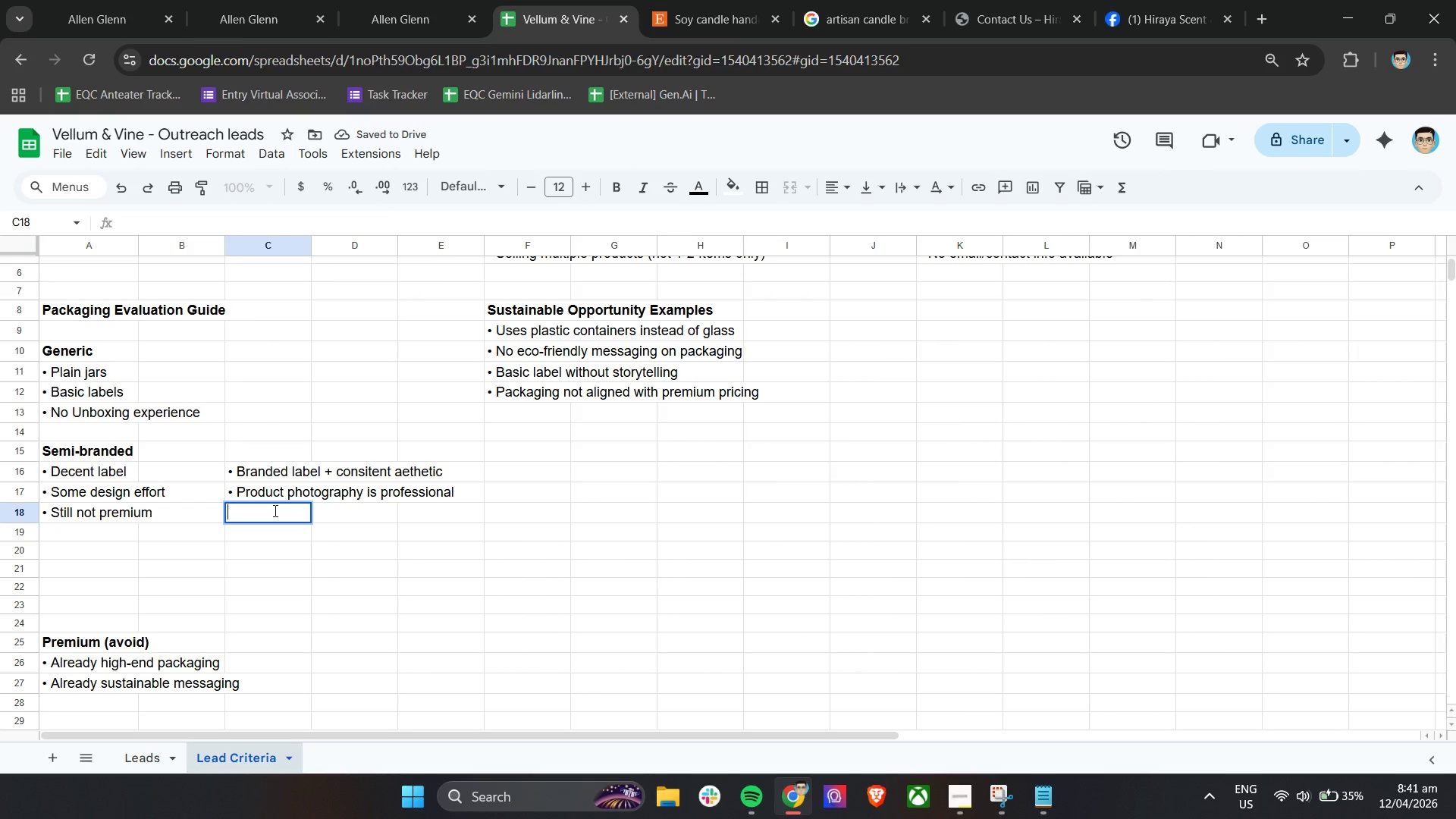 
key(Control+ControlLeft)
 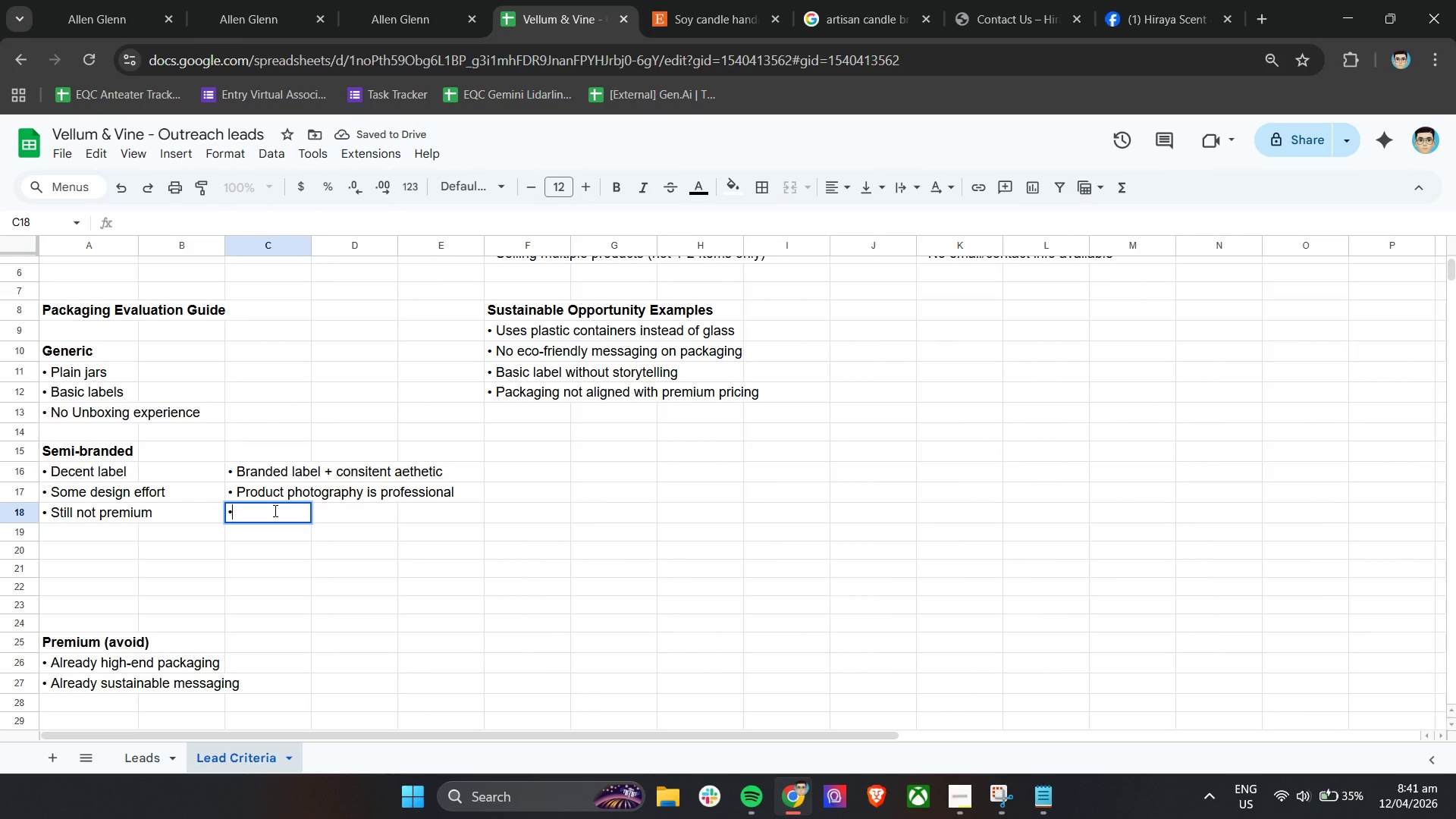 
key(Control+V)
 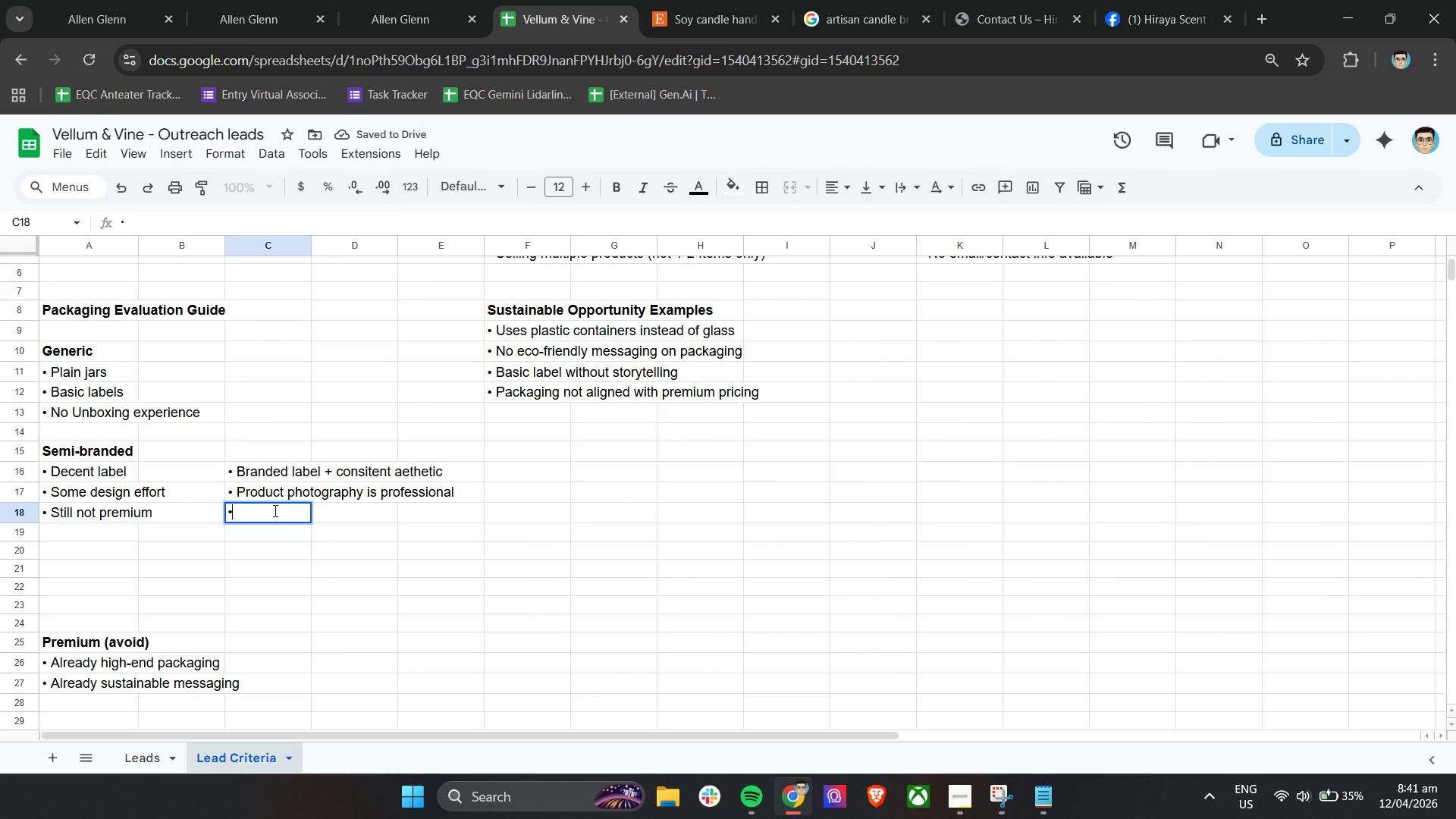 
type( Pro)
key(Backspace)
key(Backspace)
 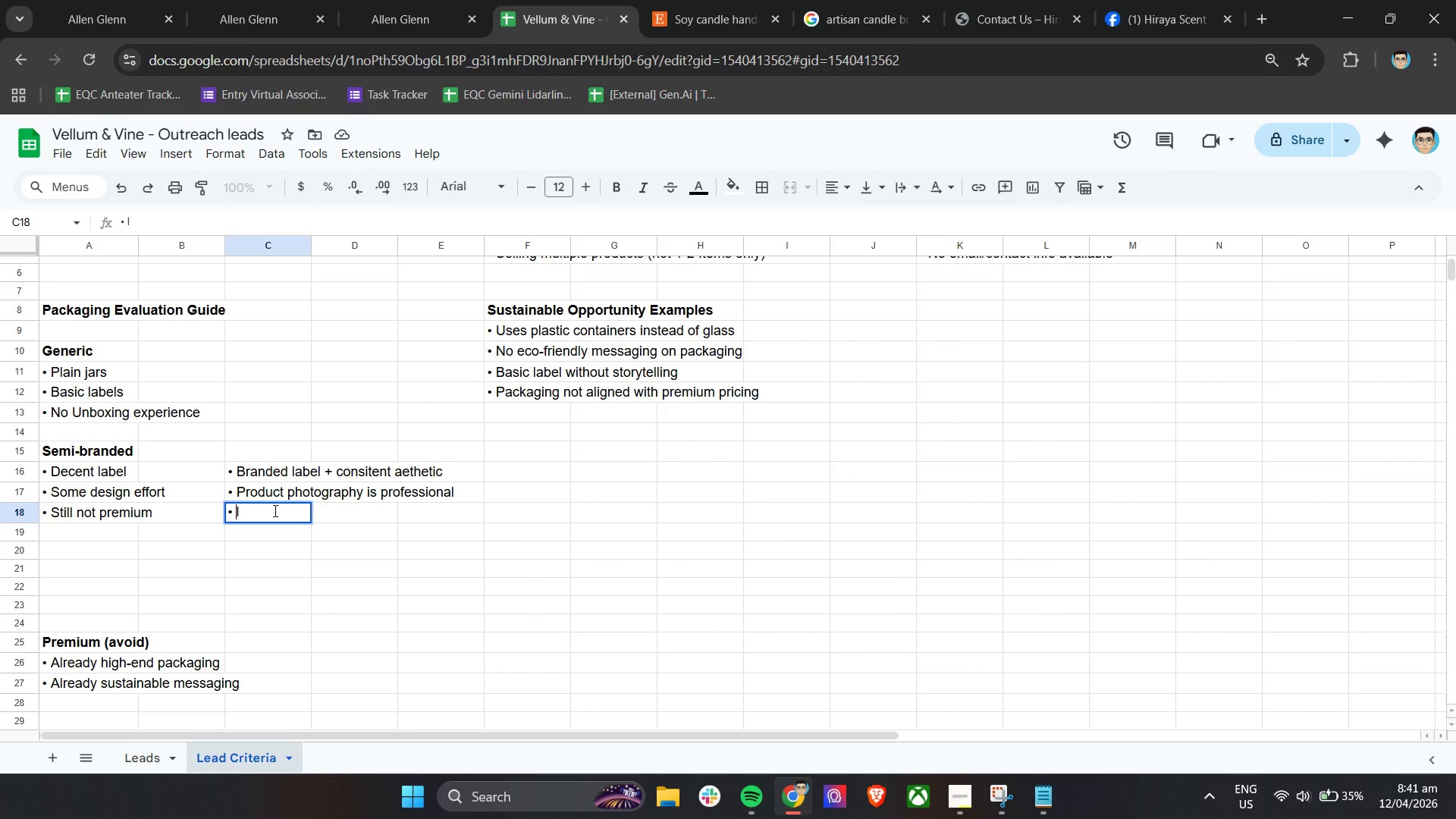 
key(ArrowRight)
 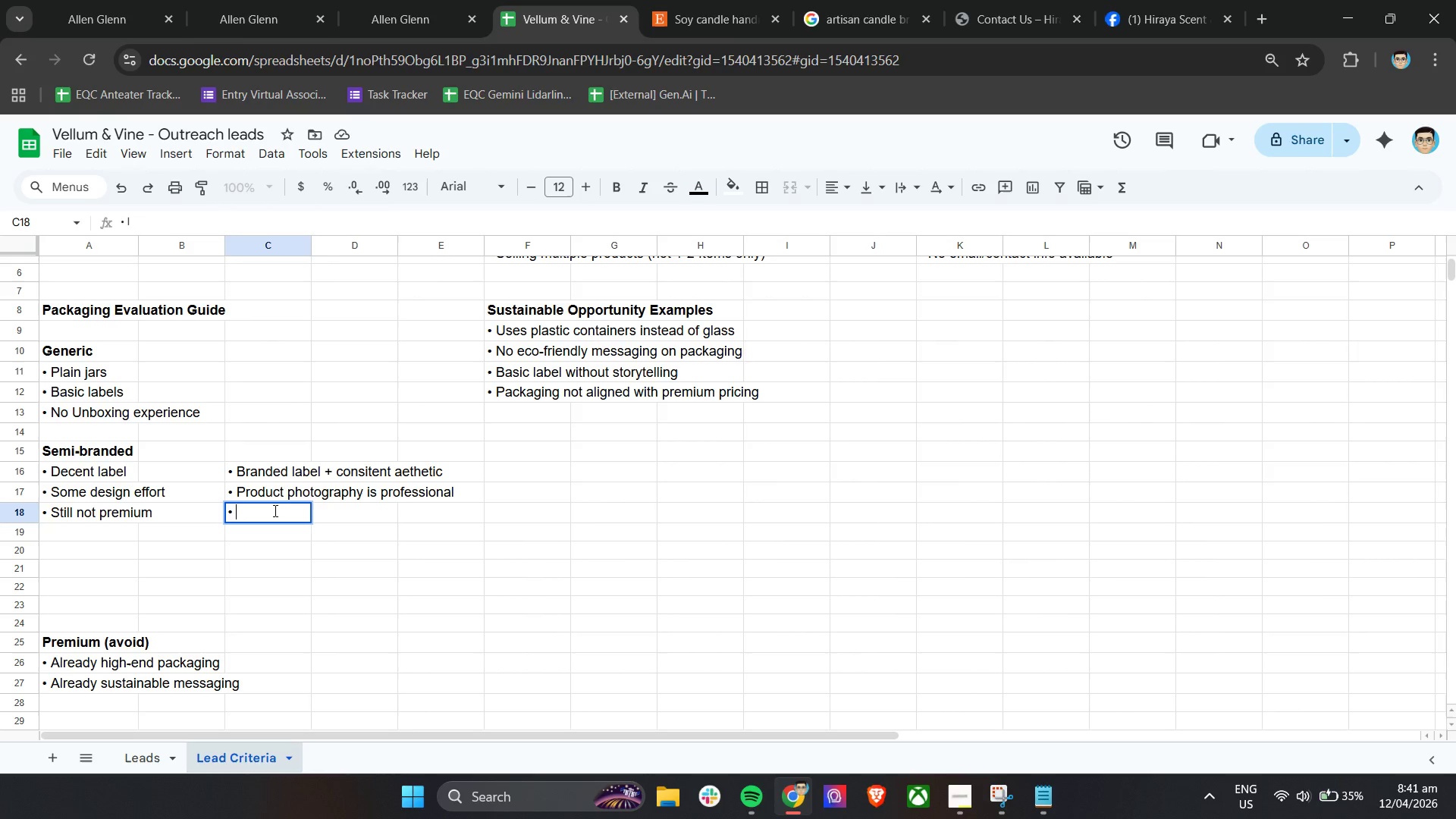 
key(Backspace)
type(PR)
 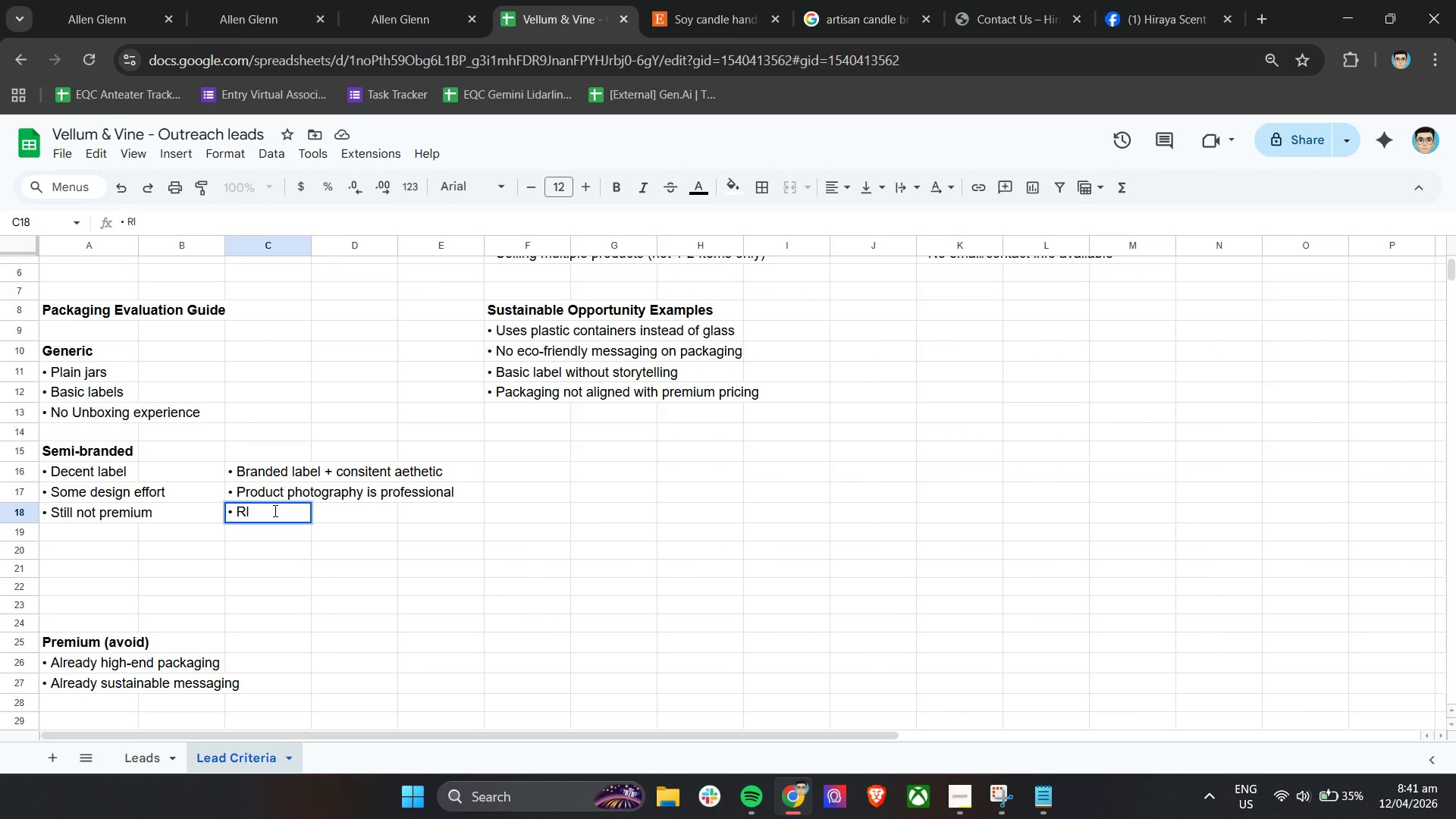 
key(Control+ControlLeft)
 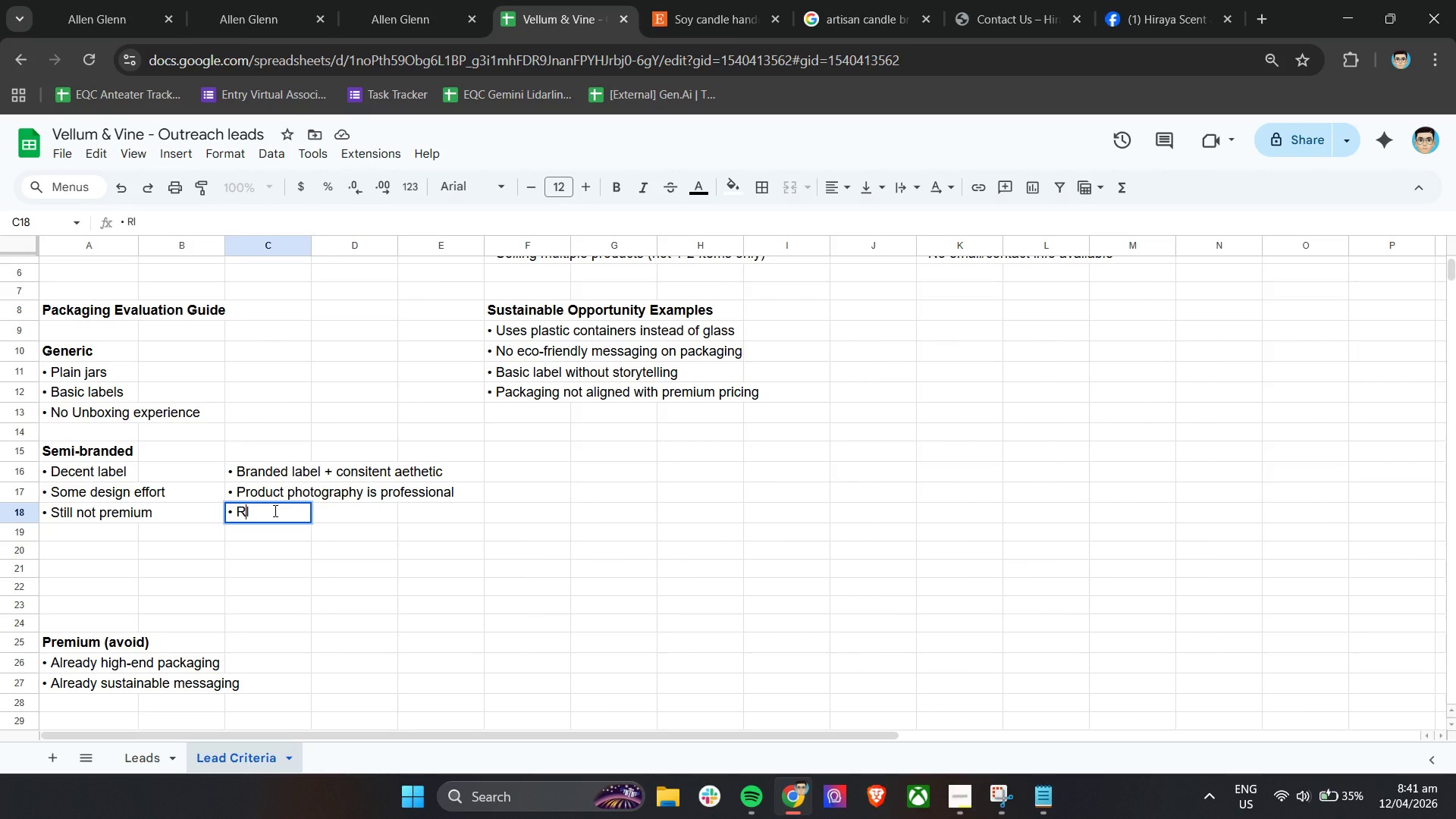 
key(ArrowRight)
 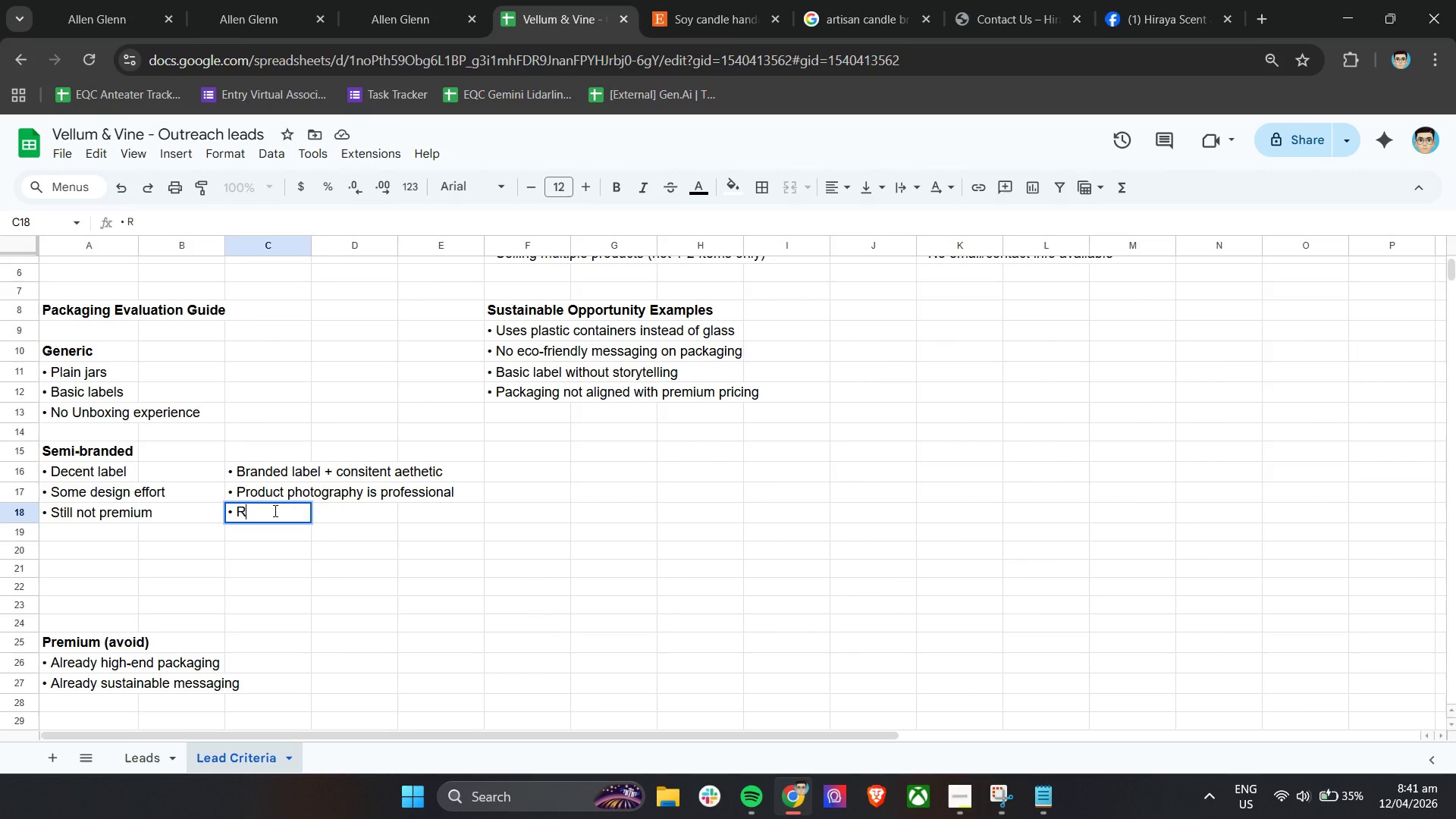 
key(Backspace)
 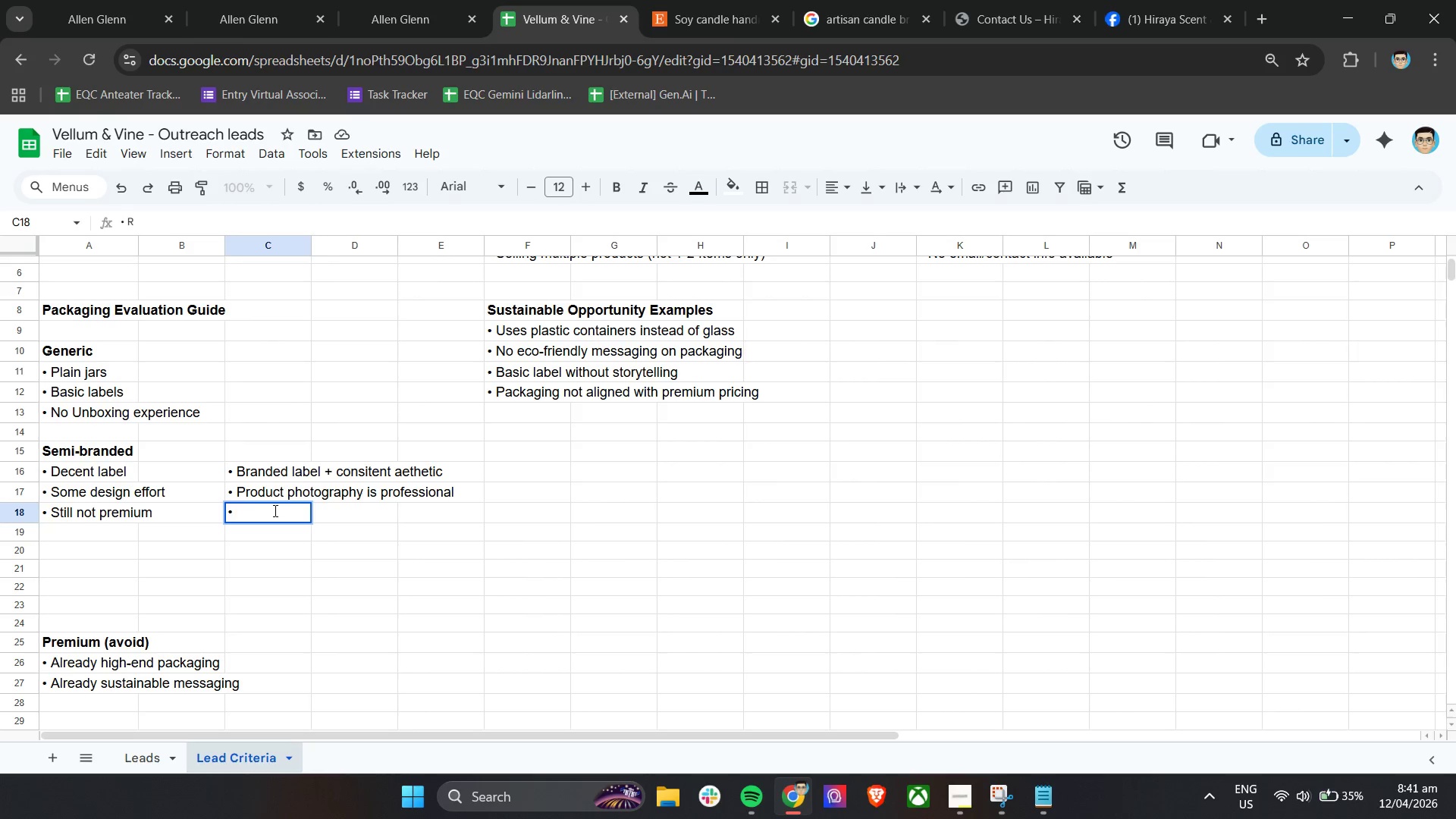 
key(Backspace)
 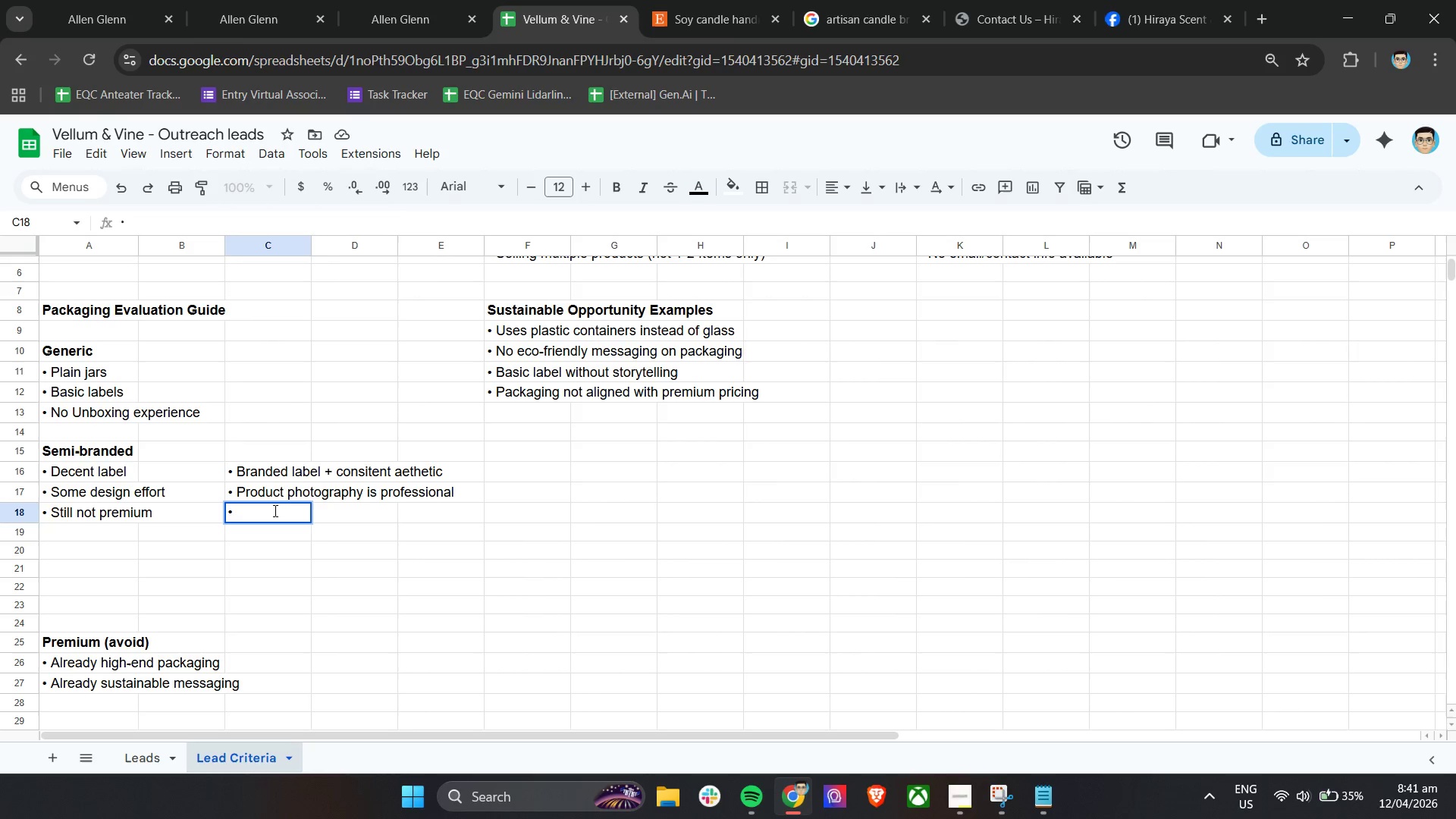 
key(Shift+P)
 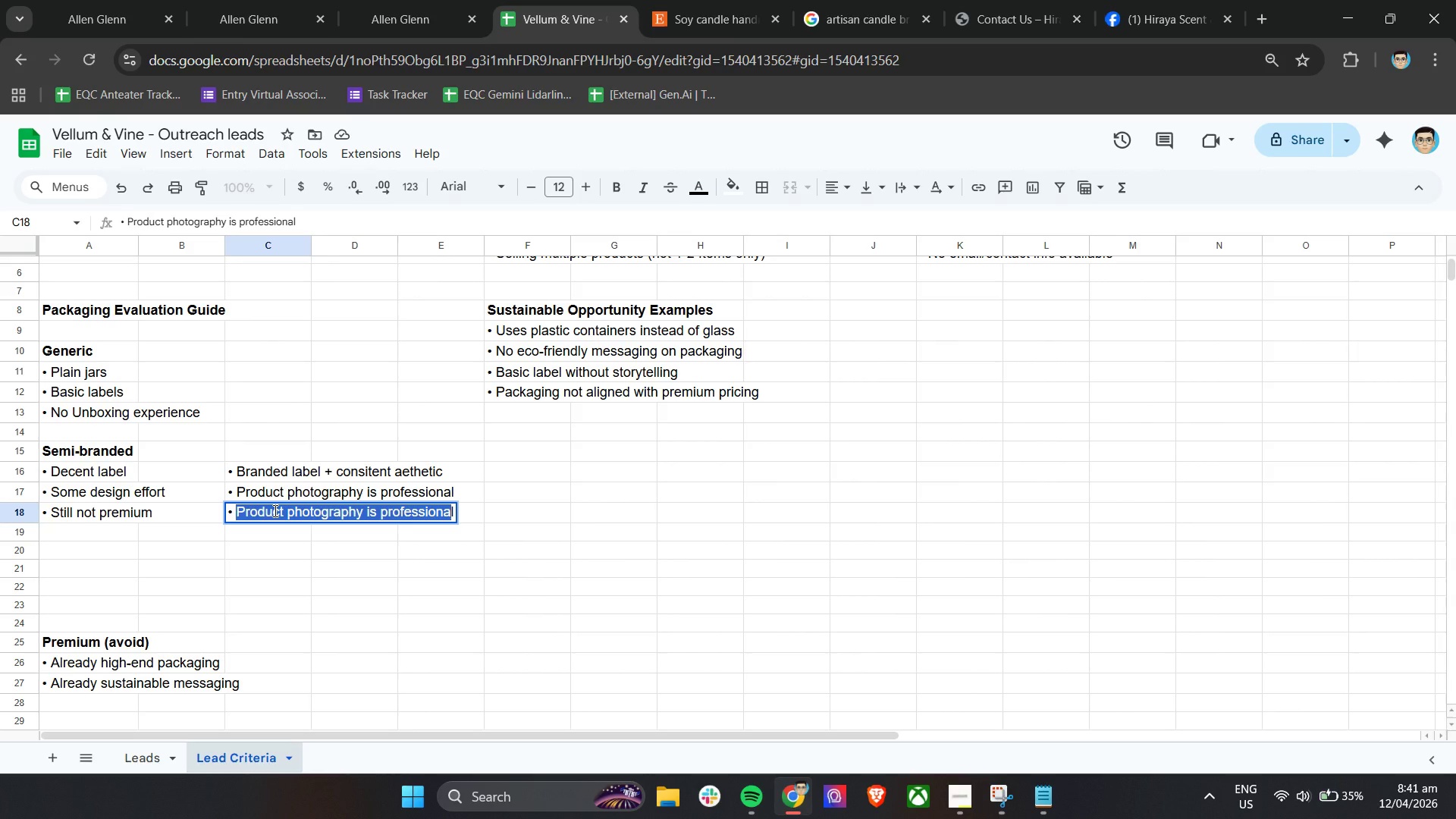 
key(Shift+ArrowRight)
 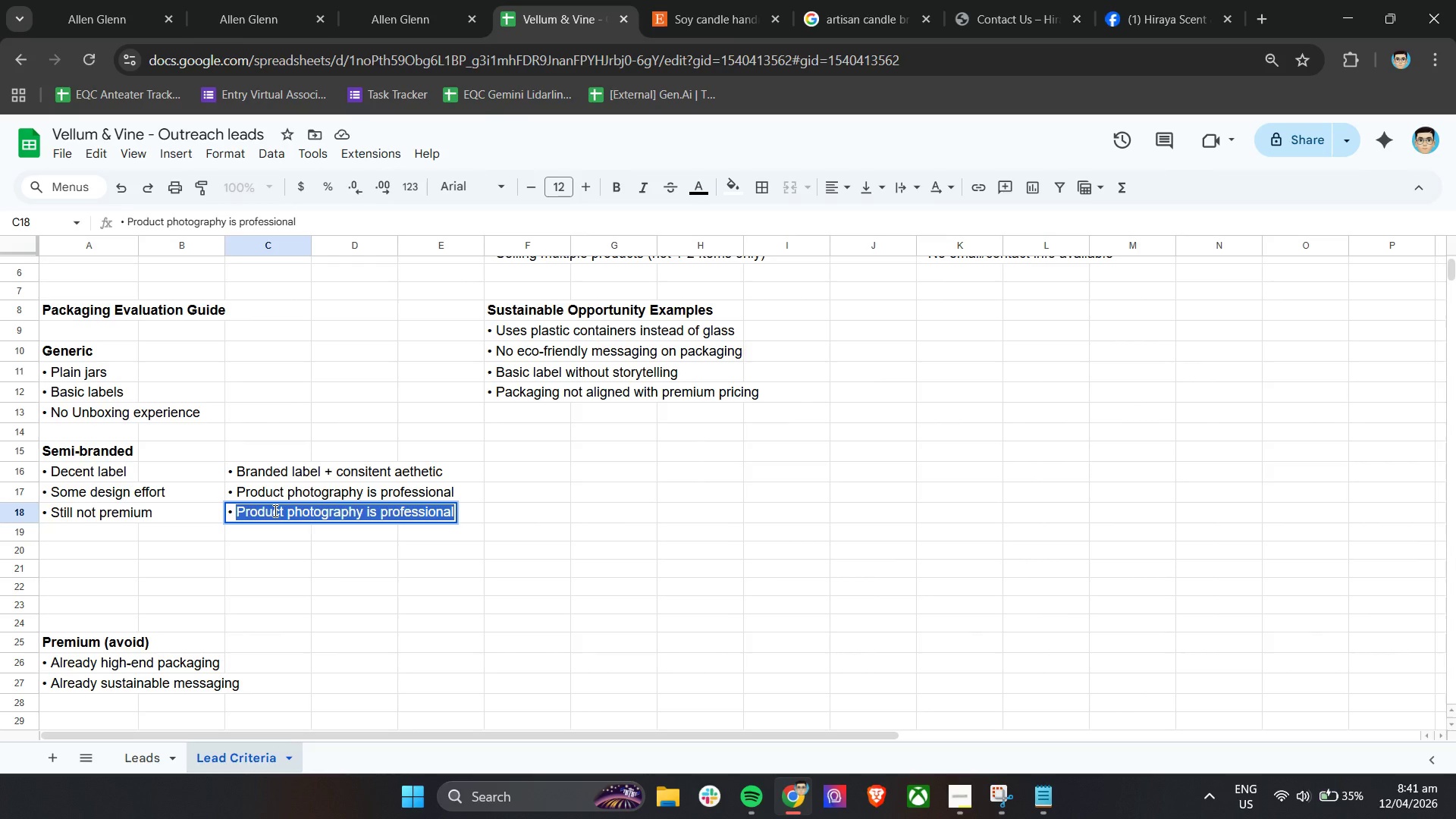 
key(Shift+P)
 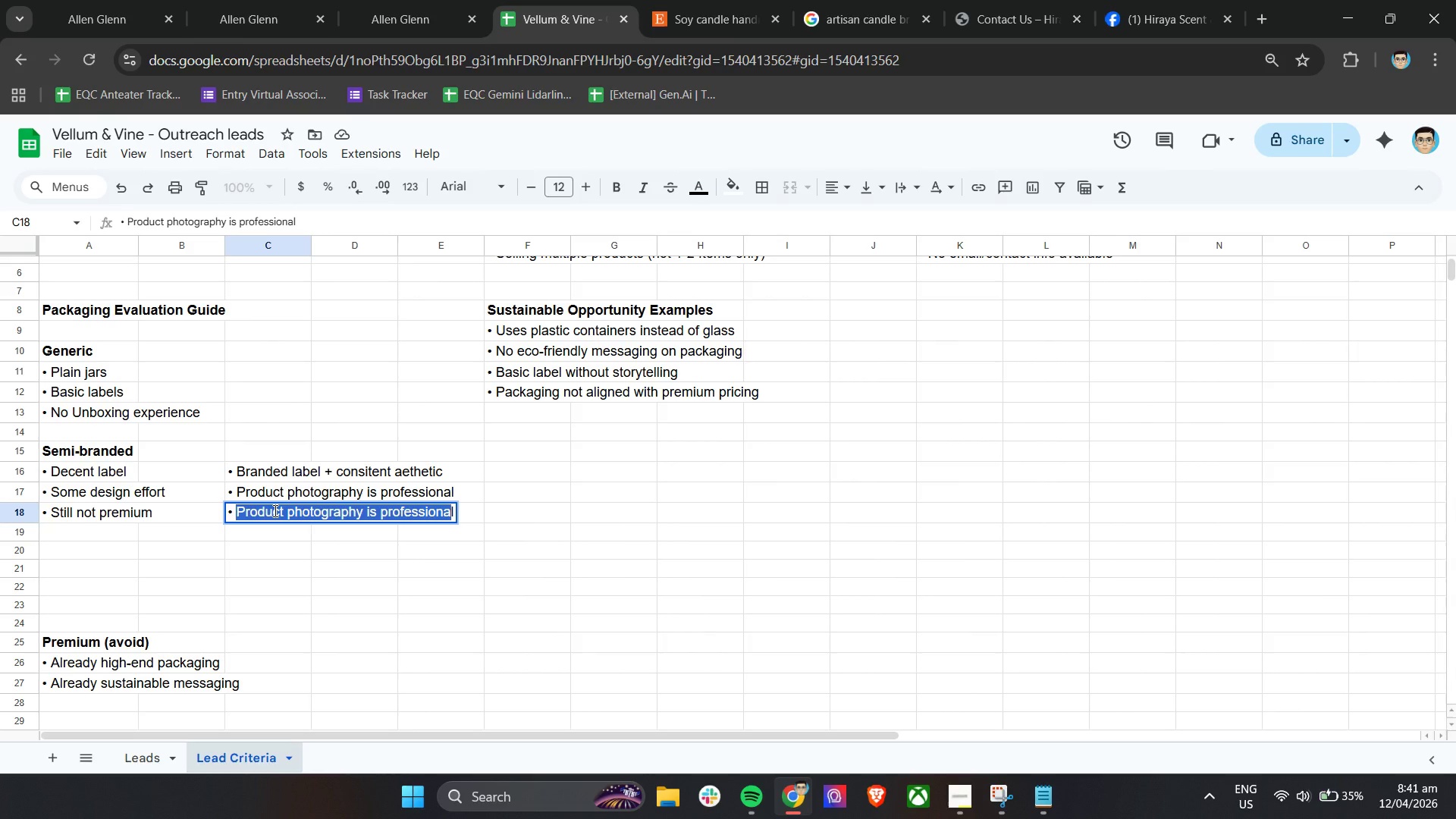 
key(ArrowRight)
 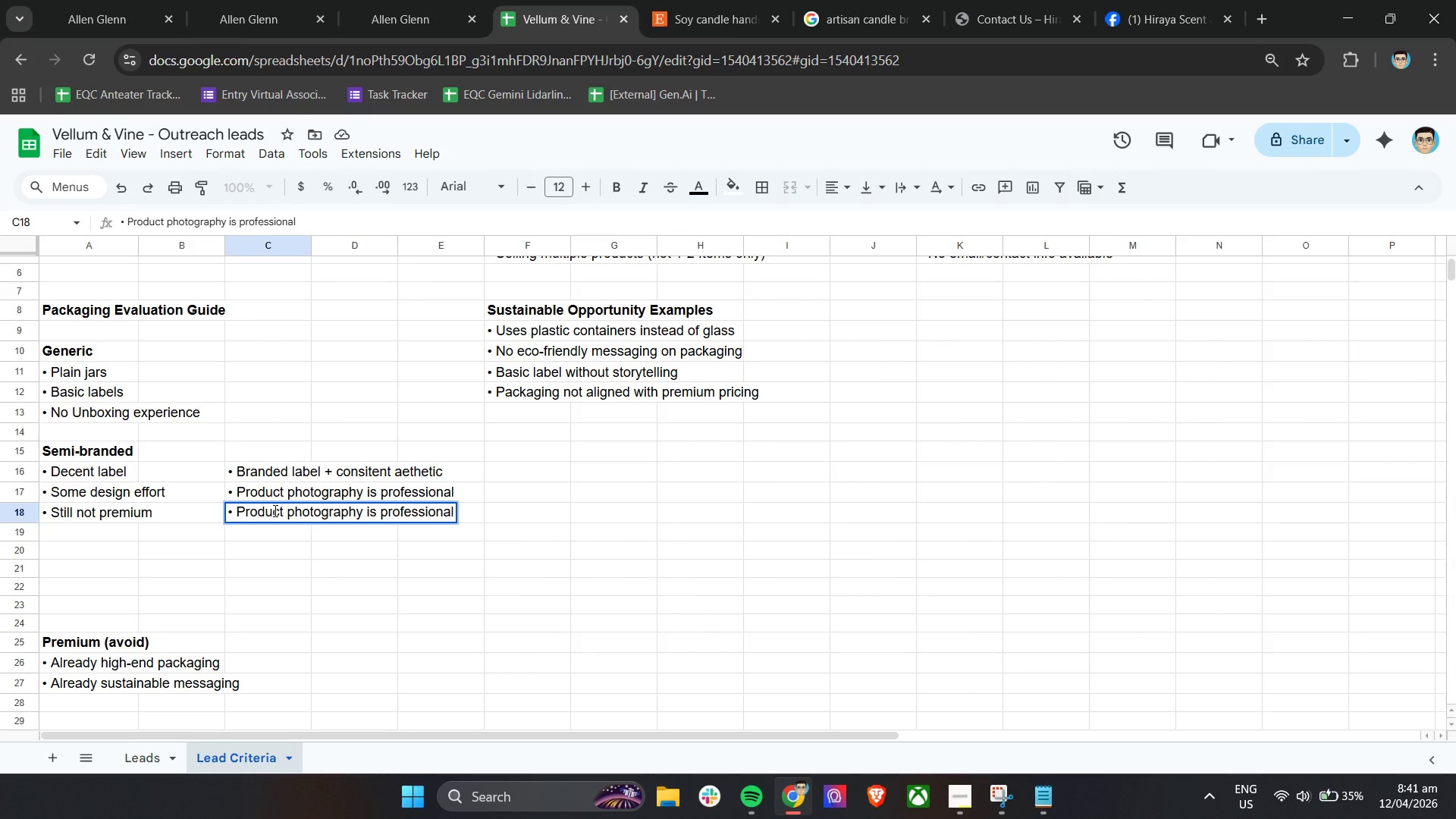 
hold_key(key=Backspace, duration=0.88)
 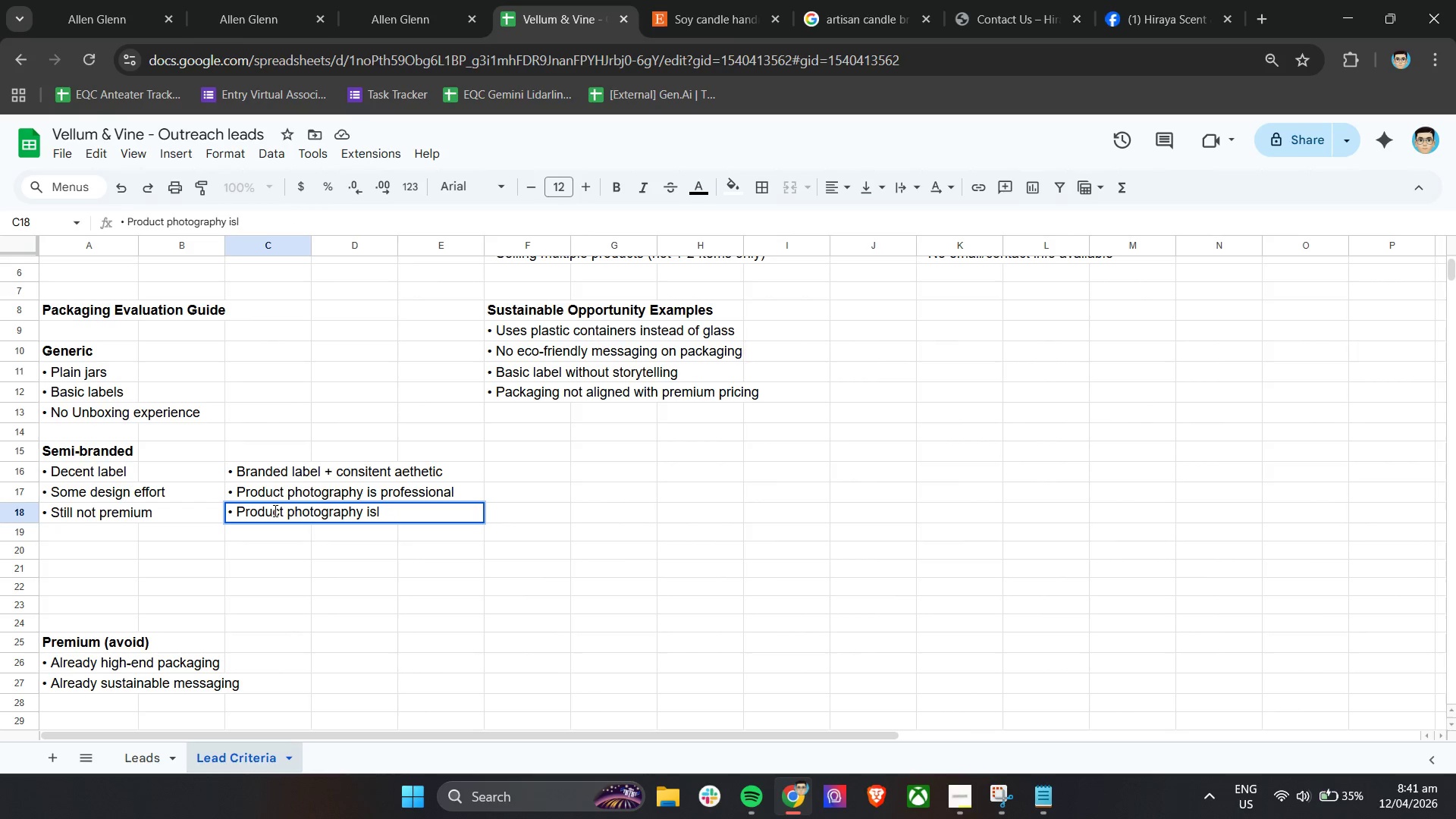 
key(Backspace)
key(Backspace)
key(Backspace)
key(Backspace)
key(Backspace)
key(Backspace)
type(is )
 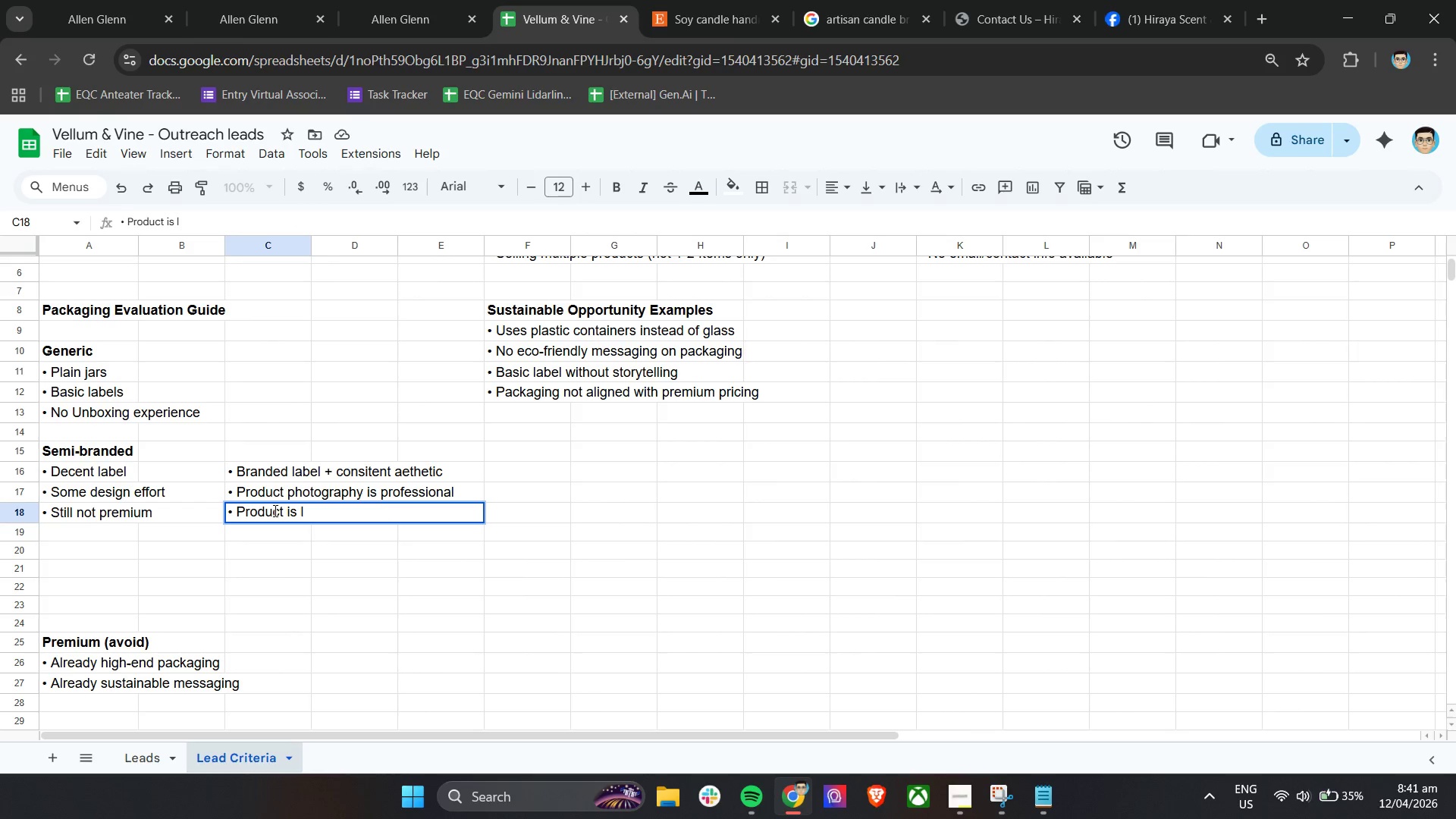 
key(ArrowRight)
 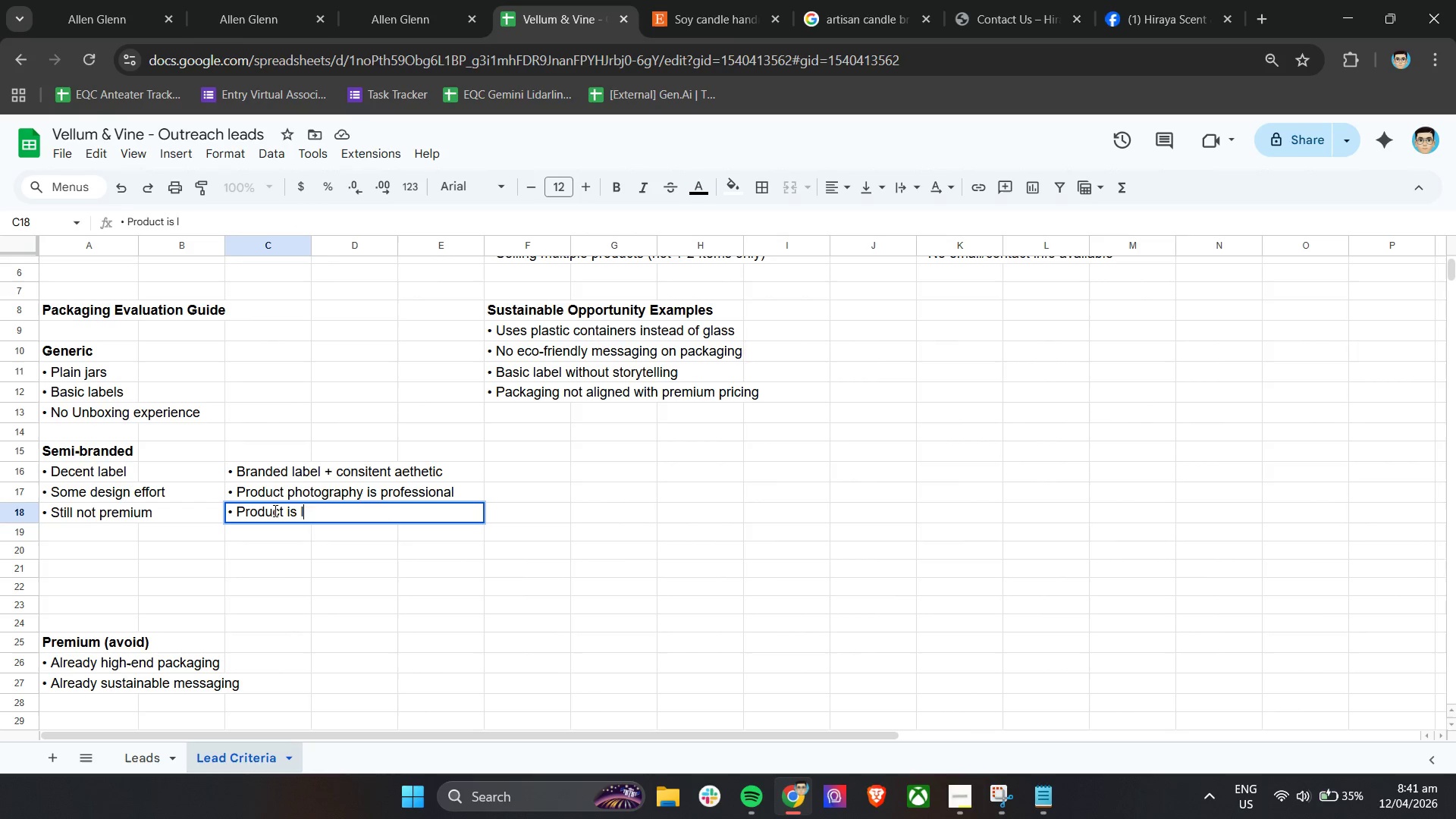 
key(Backspace)
type(visually appealing buy)
key(Backspace)
type(t:)
 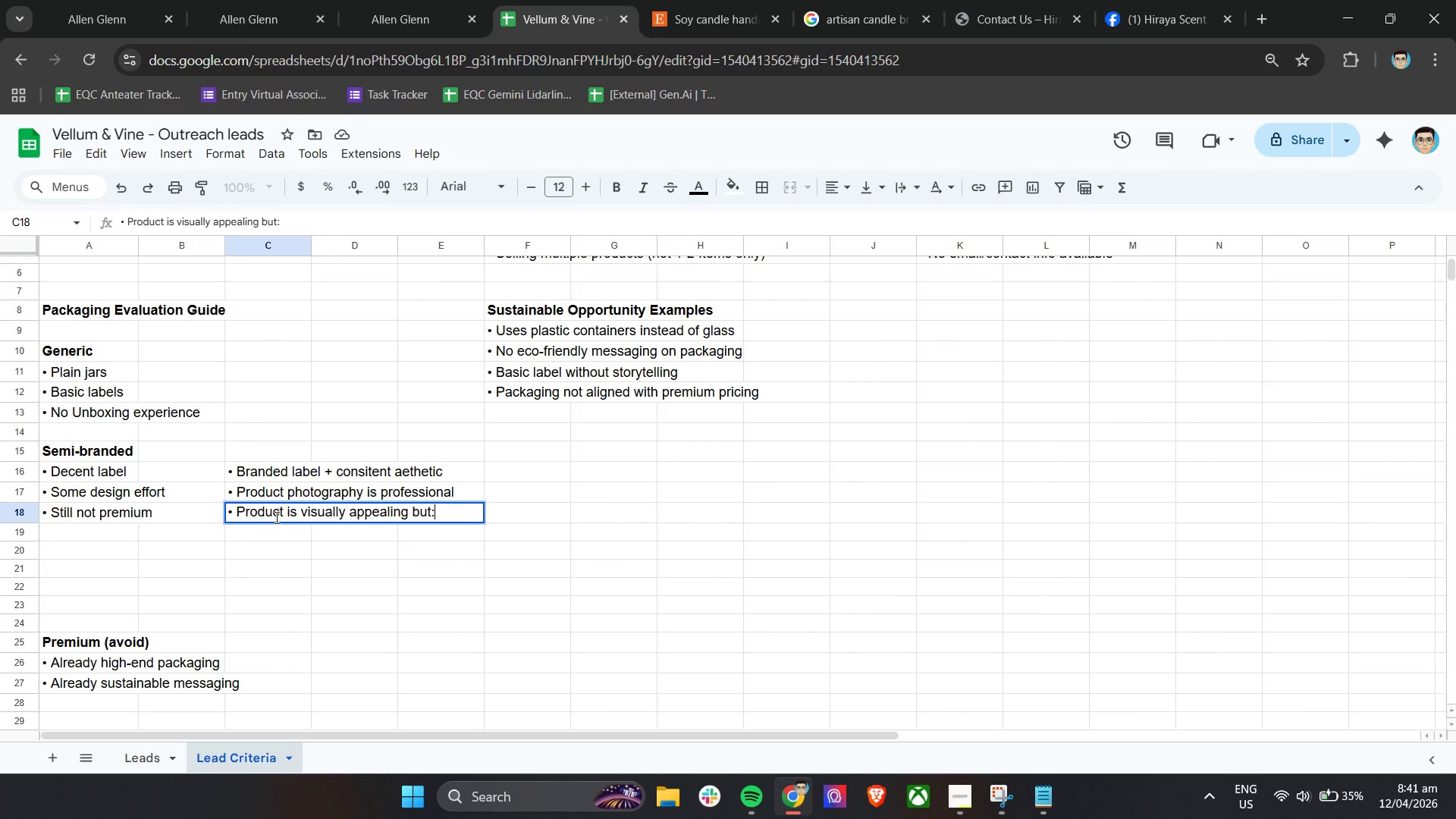 
left_click([268, 533])
 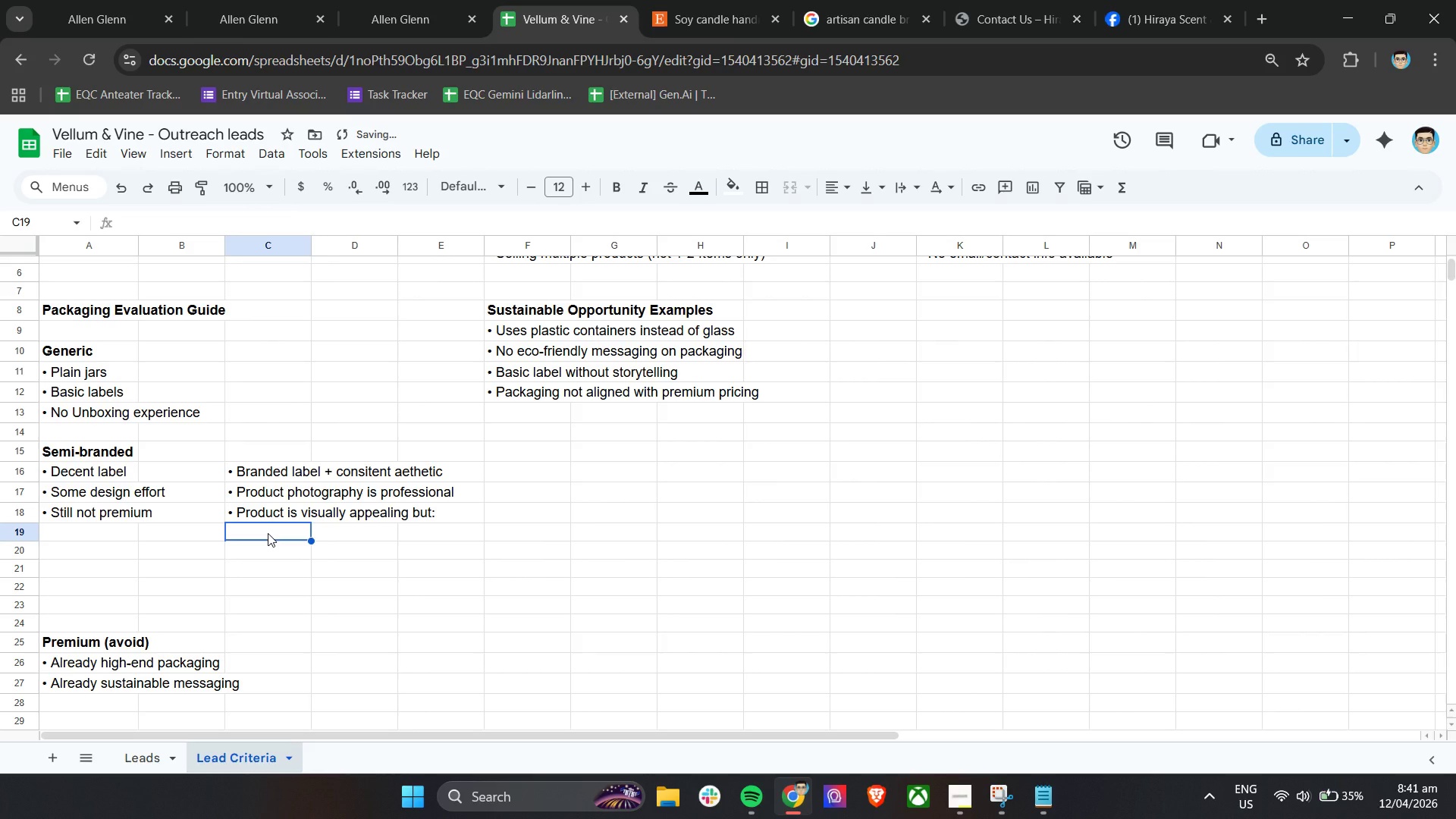 
type(_ no sustainability messagin)
 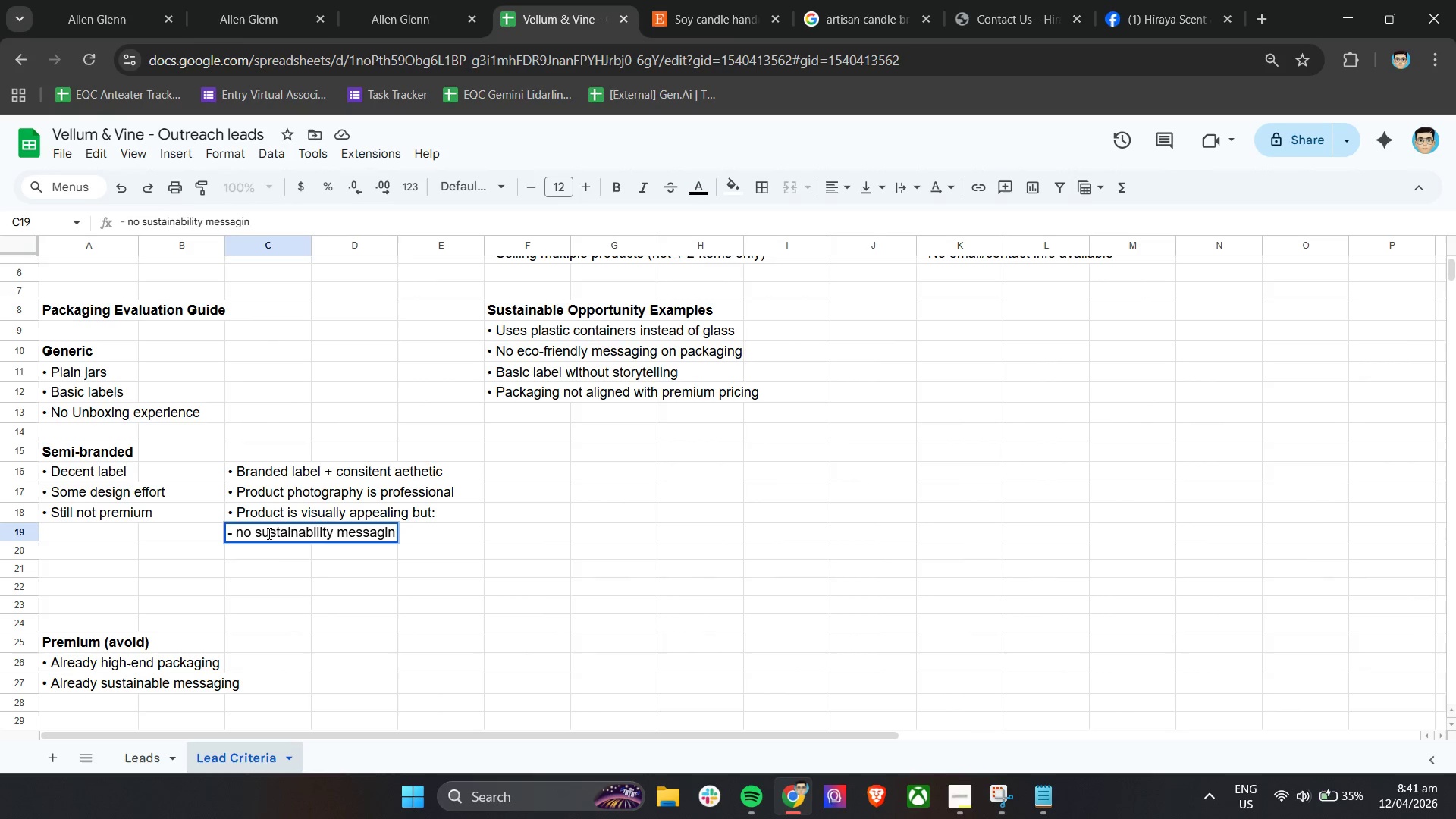 
key(G)
 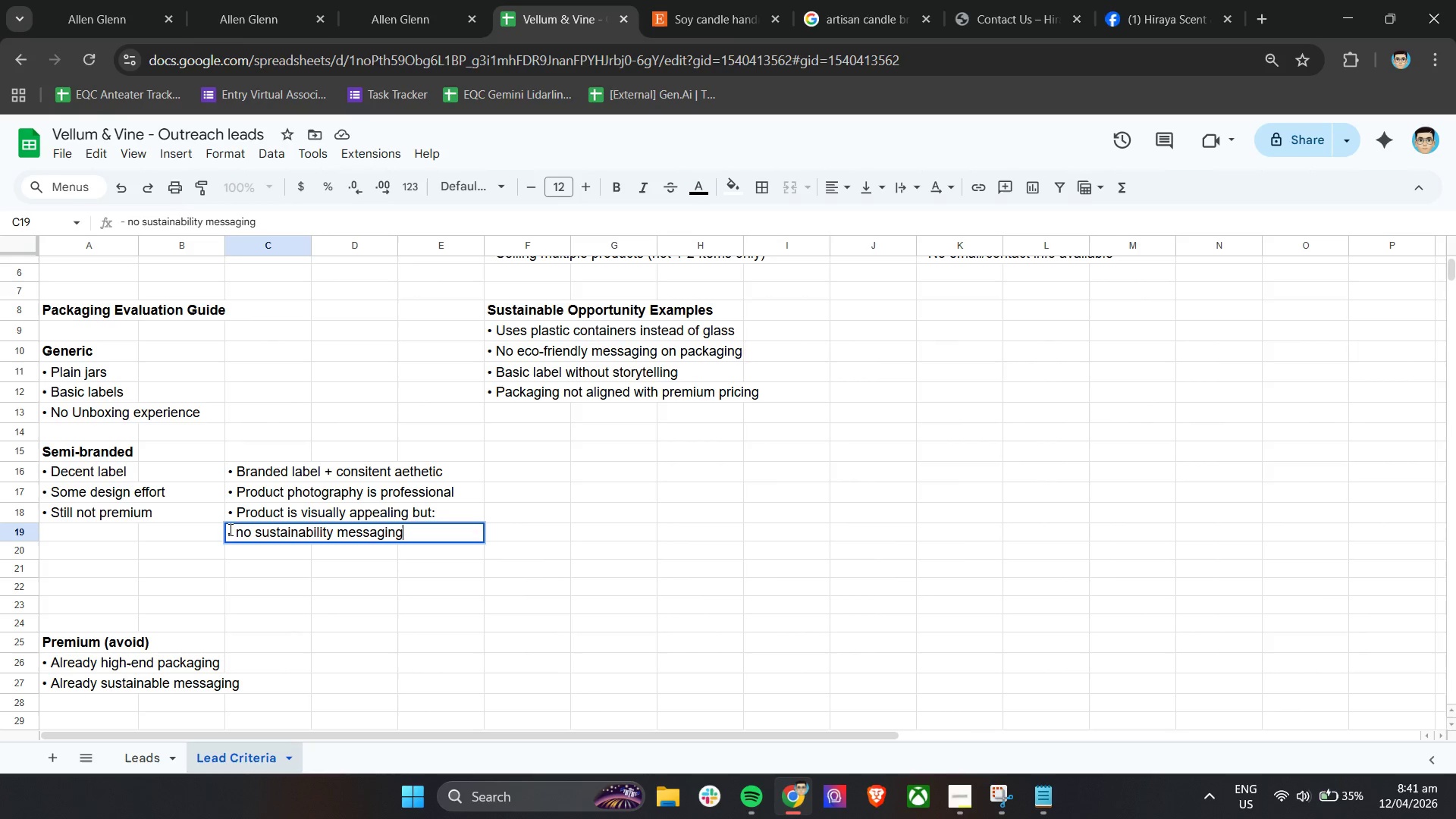 
left_click([229, 529])
 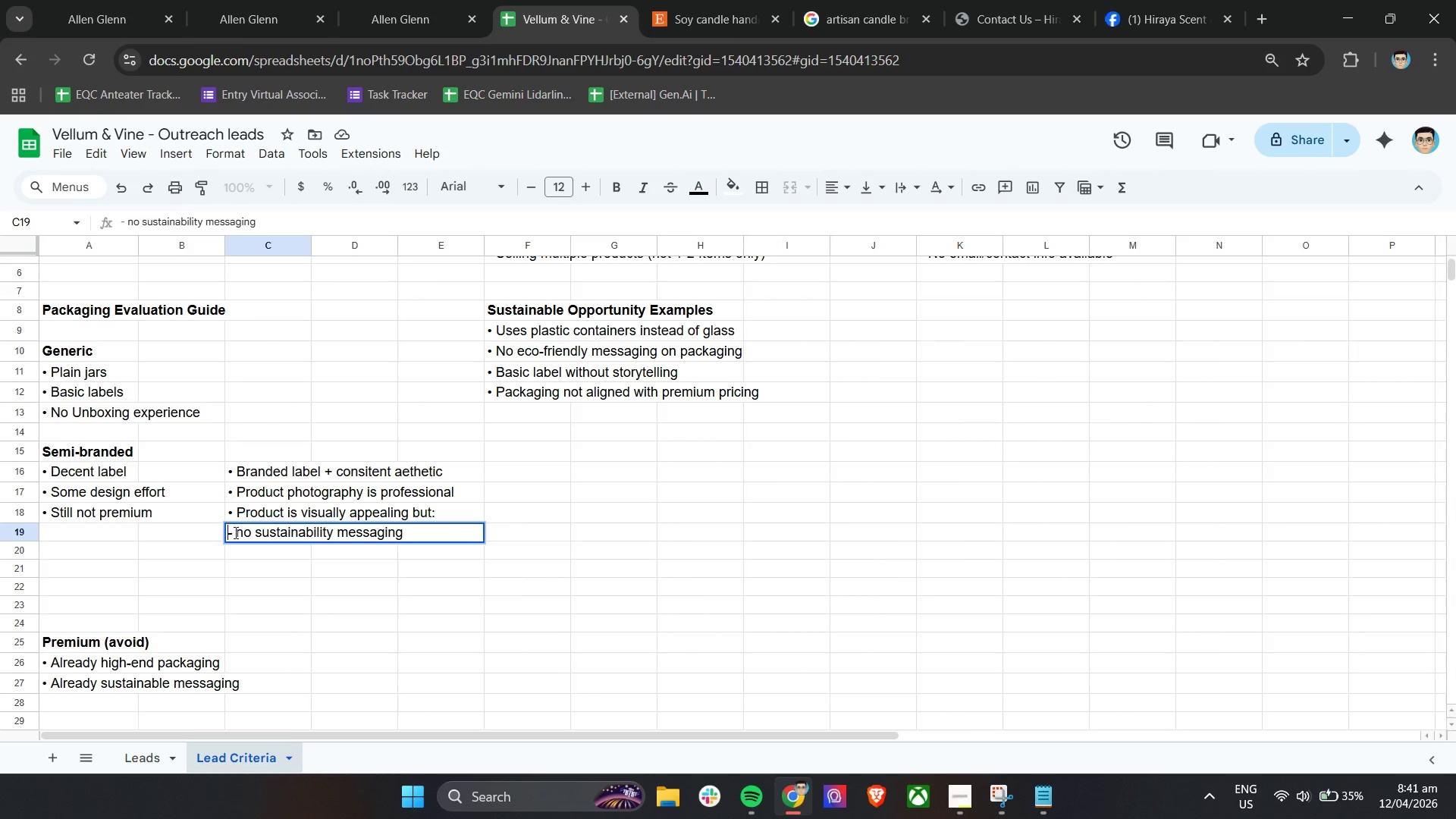 
key(Space)
 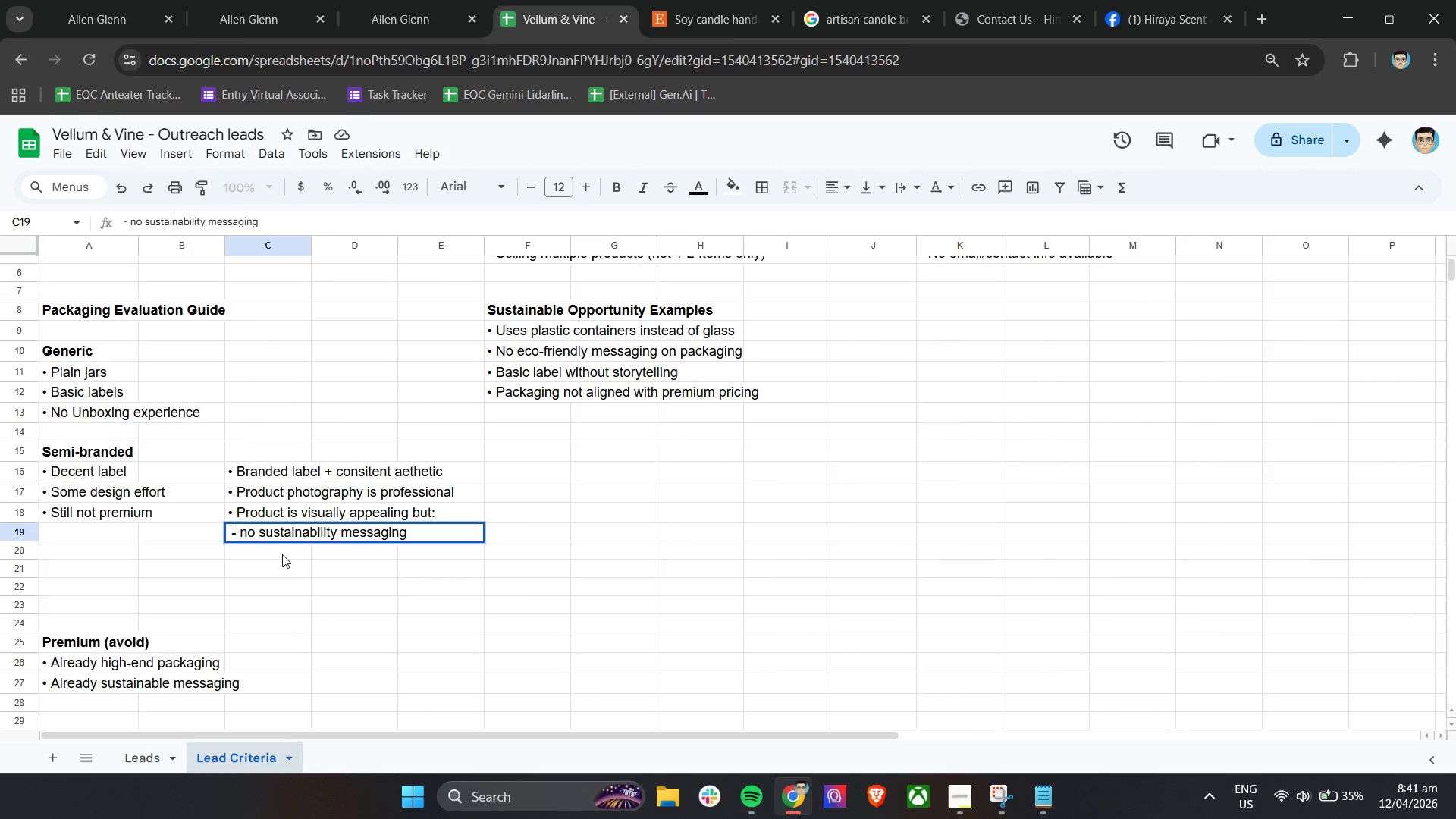 
key(Space)
 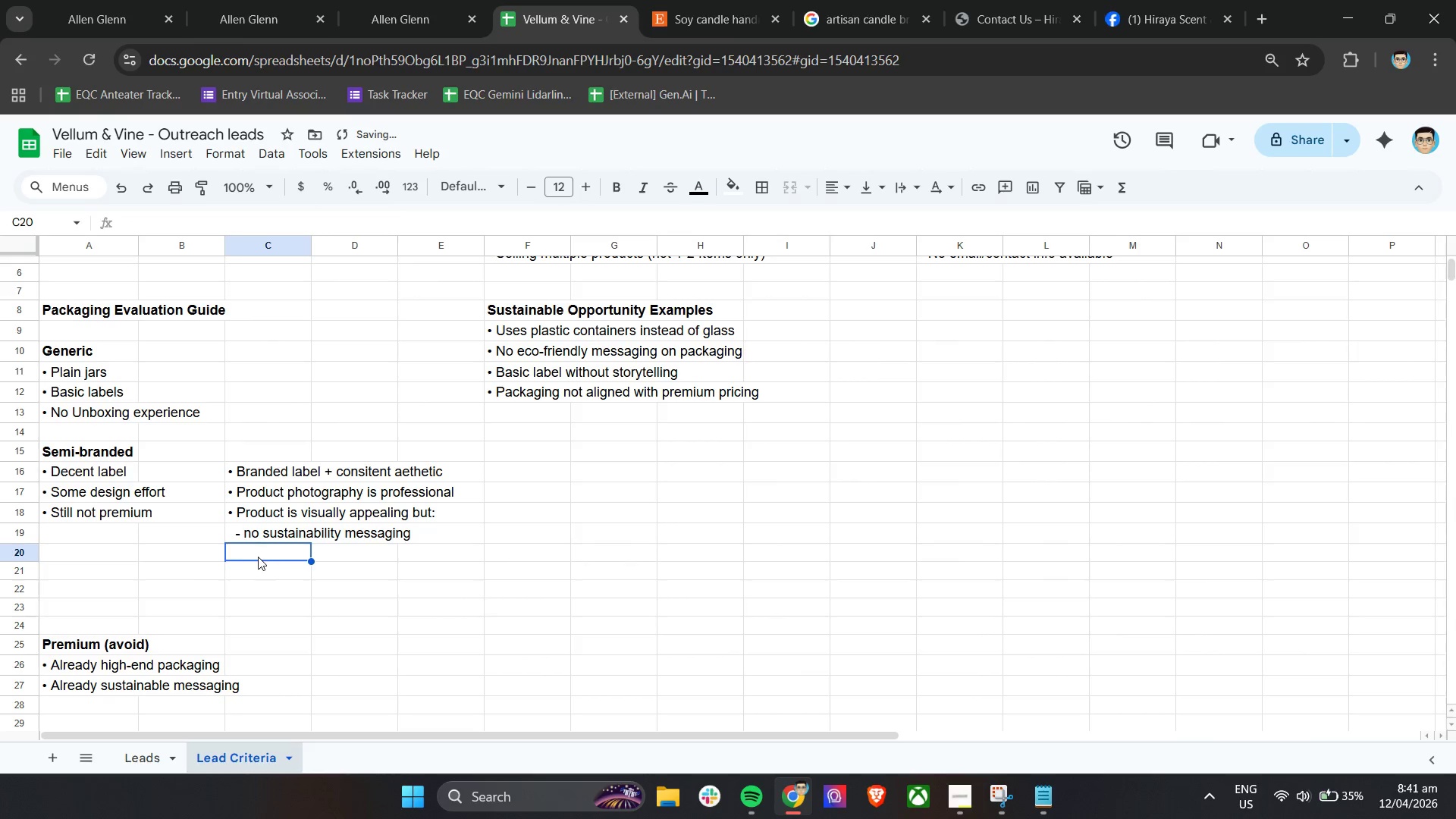 
double_click([258, 554])
 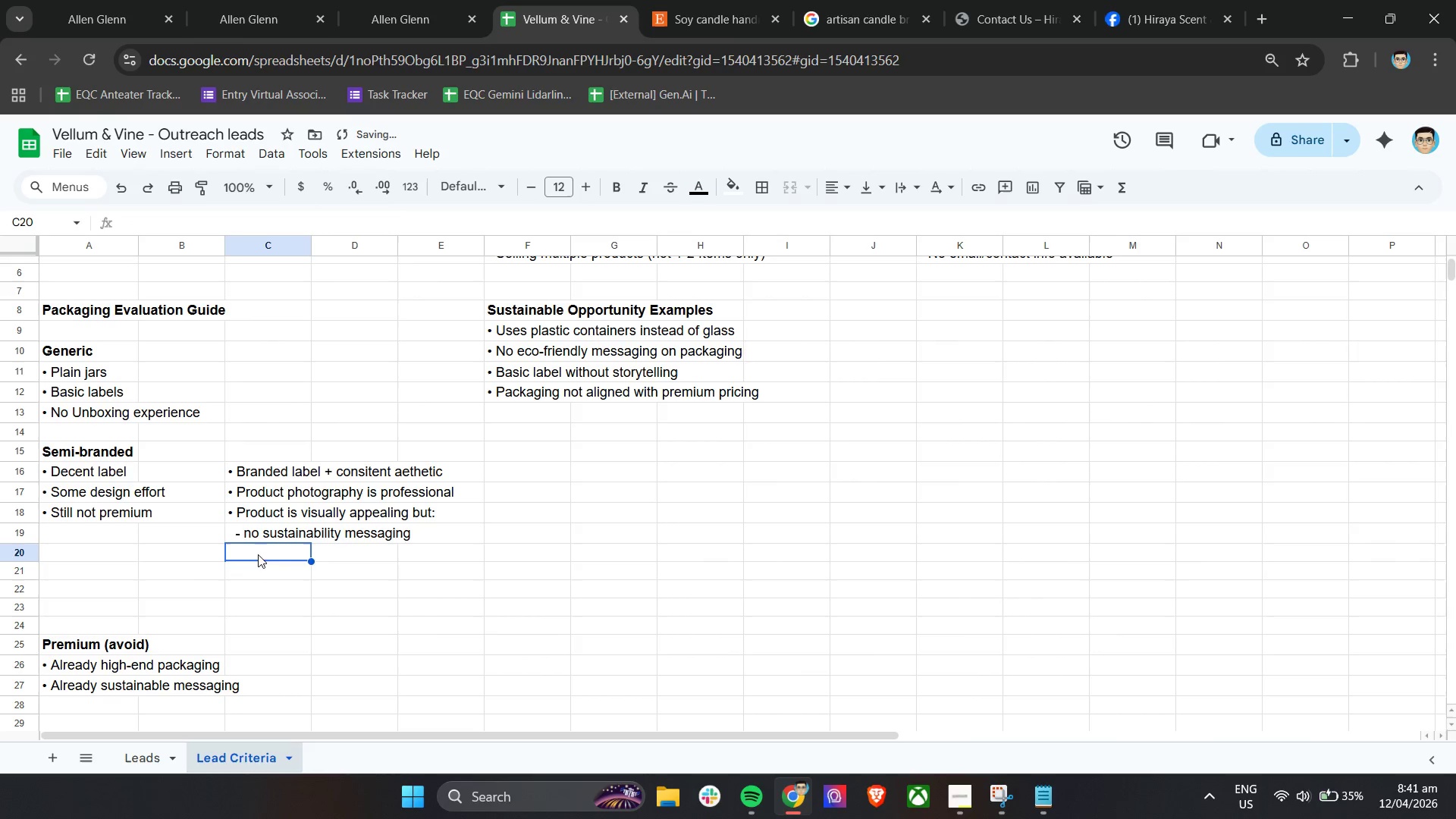 
triple_click([258, 554])
 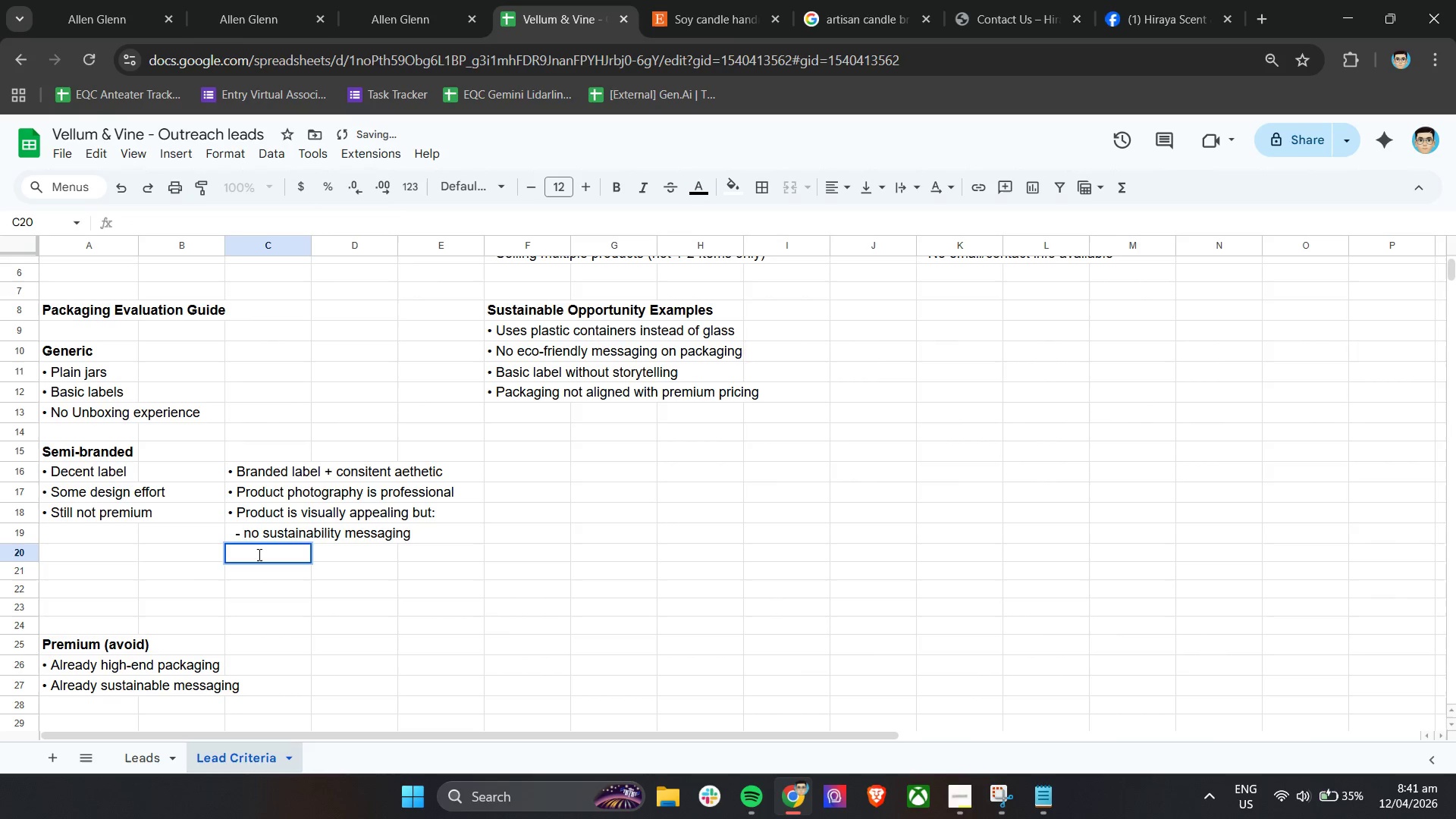 
type(  -n)
key(Backspace)
type( no branded box/)
key(Backspace)
type( /in)
key(Backspace)
key(Backspace)
type( insert)
 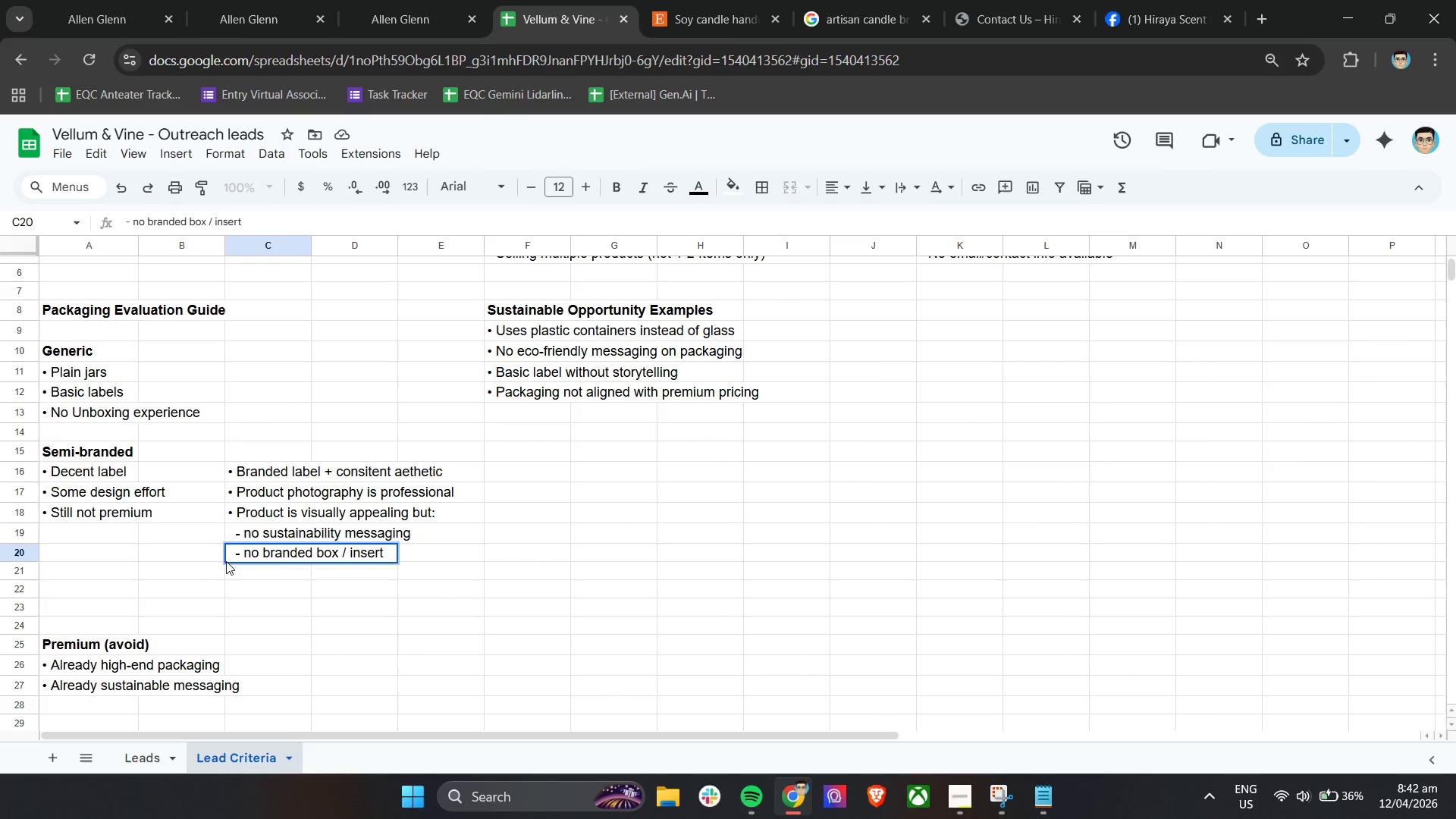 
left_click([257, 574])
 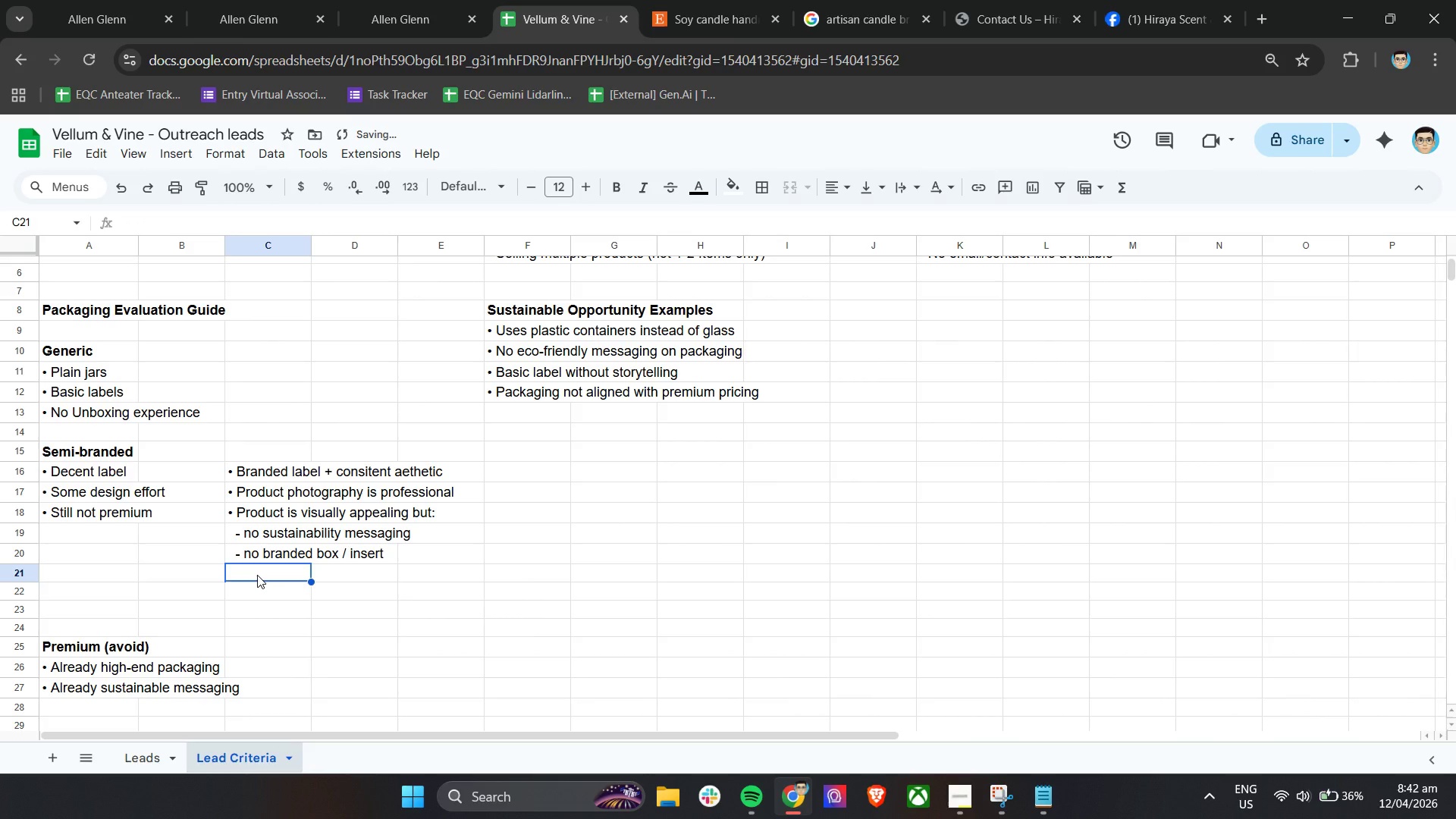 
type(- )
key(Backspace)
key(Backspace)
type(  - no unboix)
key(Backspace)
key(Backspace)
type(xign)
key(Backspace)
key(Backspace)
type(ng de)
key(Backspace)
type(ifferentiation)
 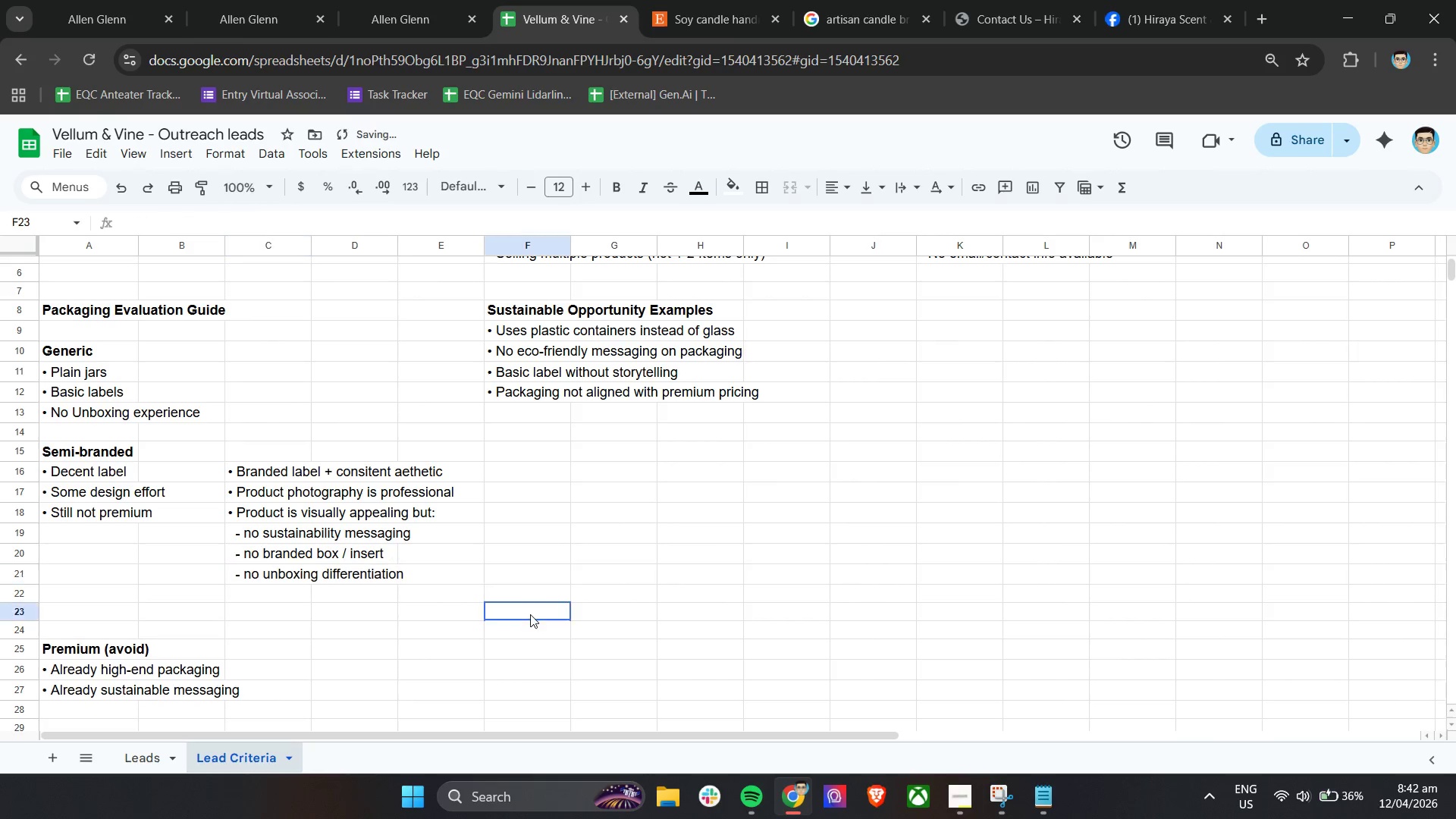 
scroll: coordinate [530, 614], scroll_direction: up, amount: 2.0
 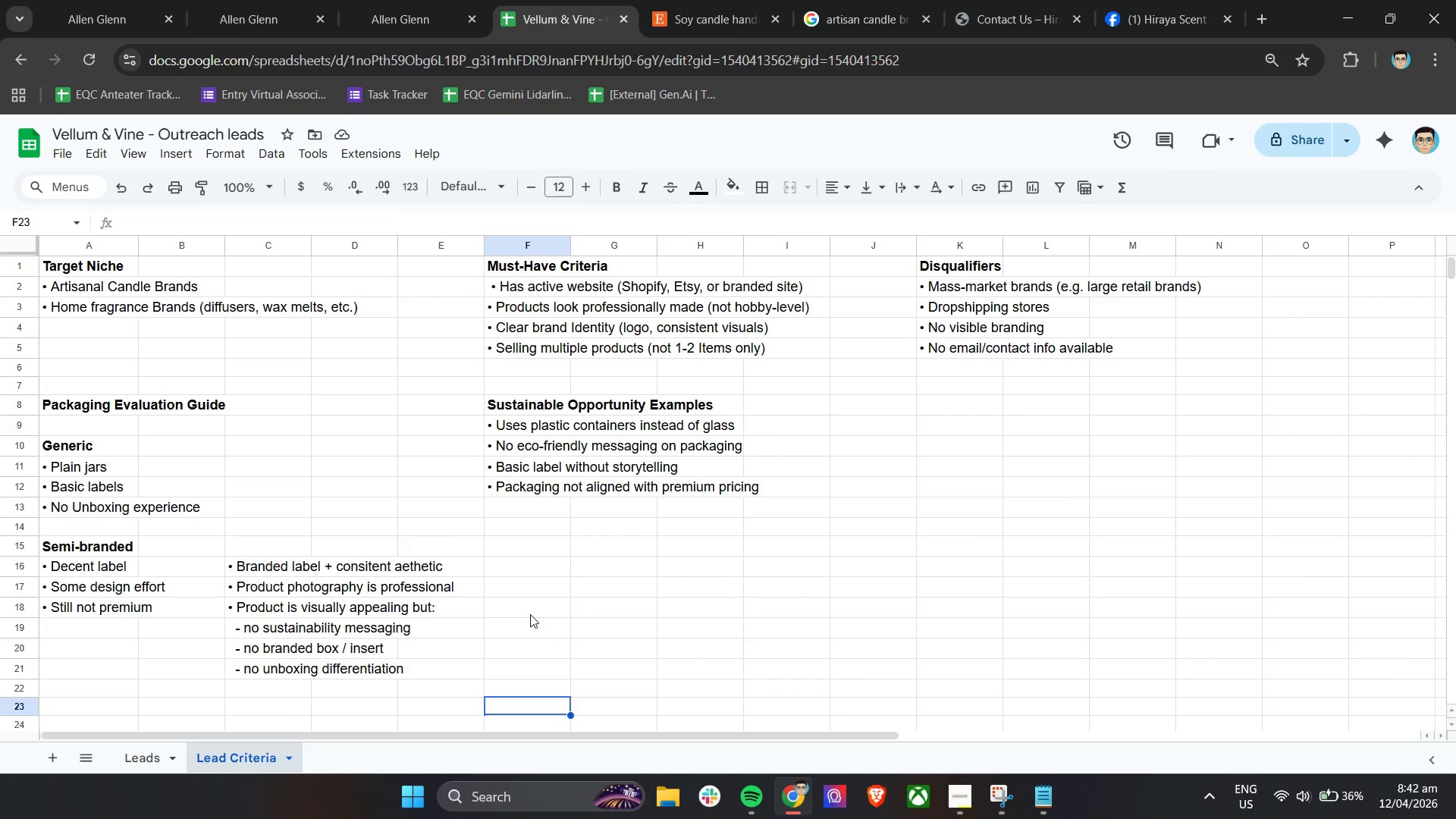 
wait(16.45)
 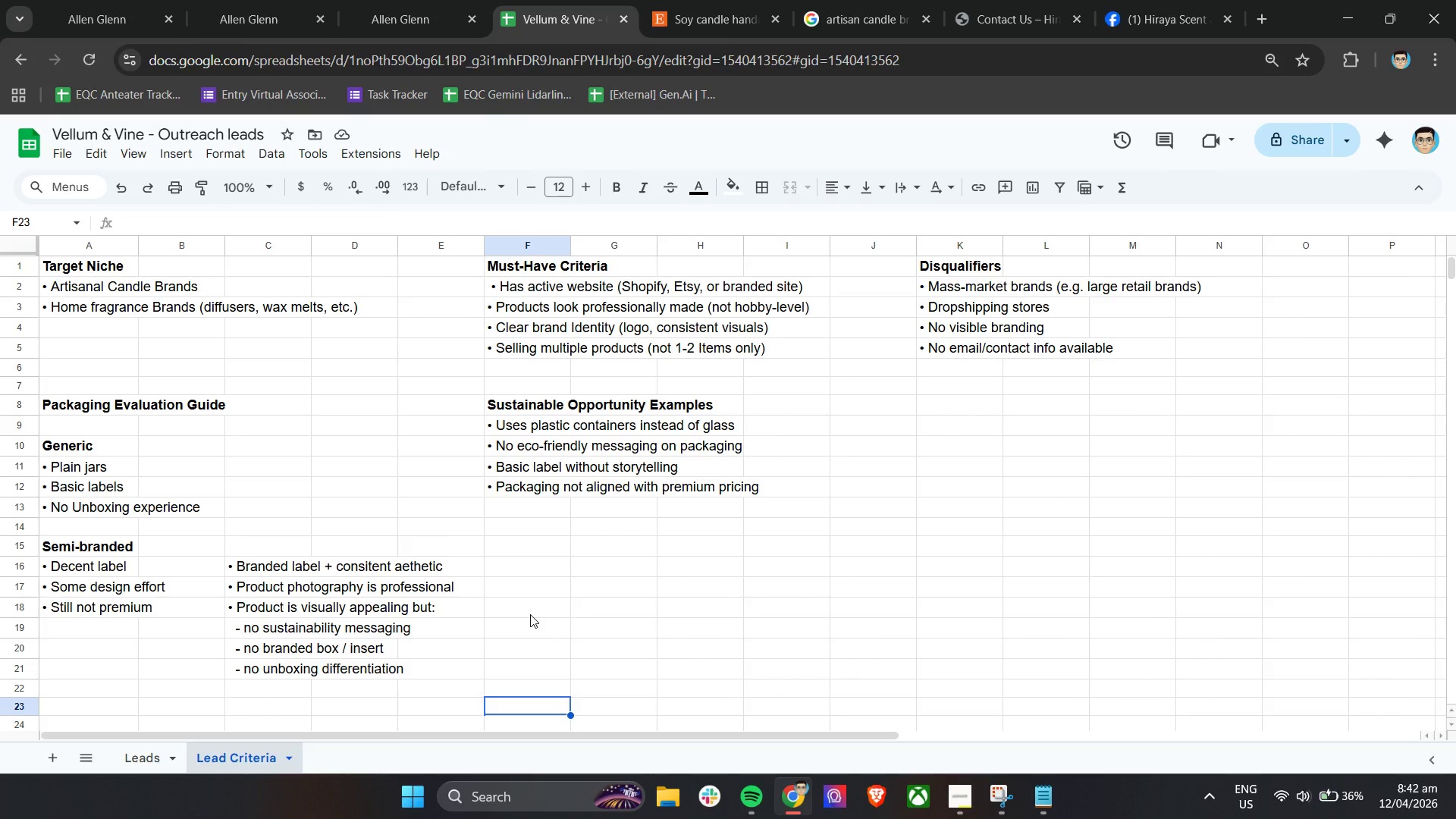 
double_click([933, 408])
 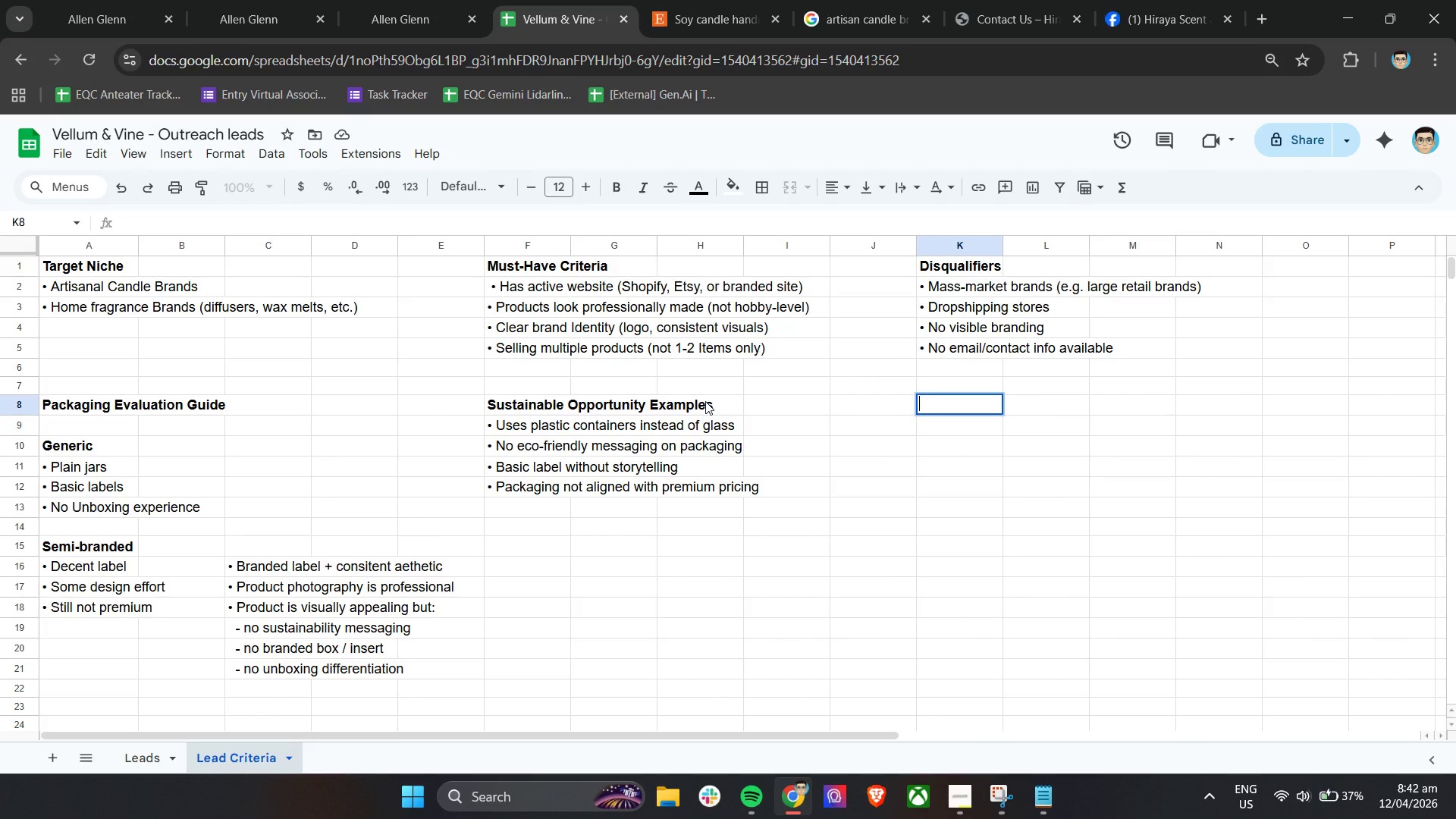 
wait(5.02)
 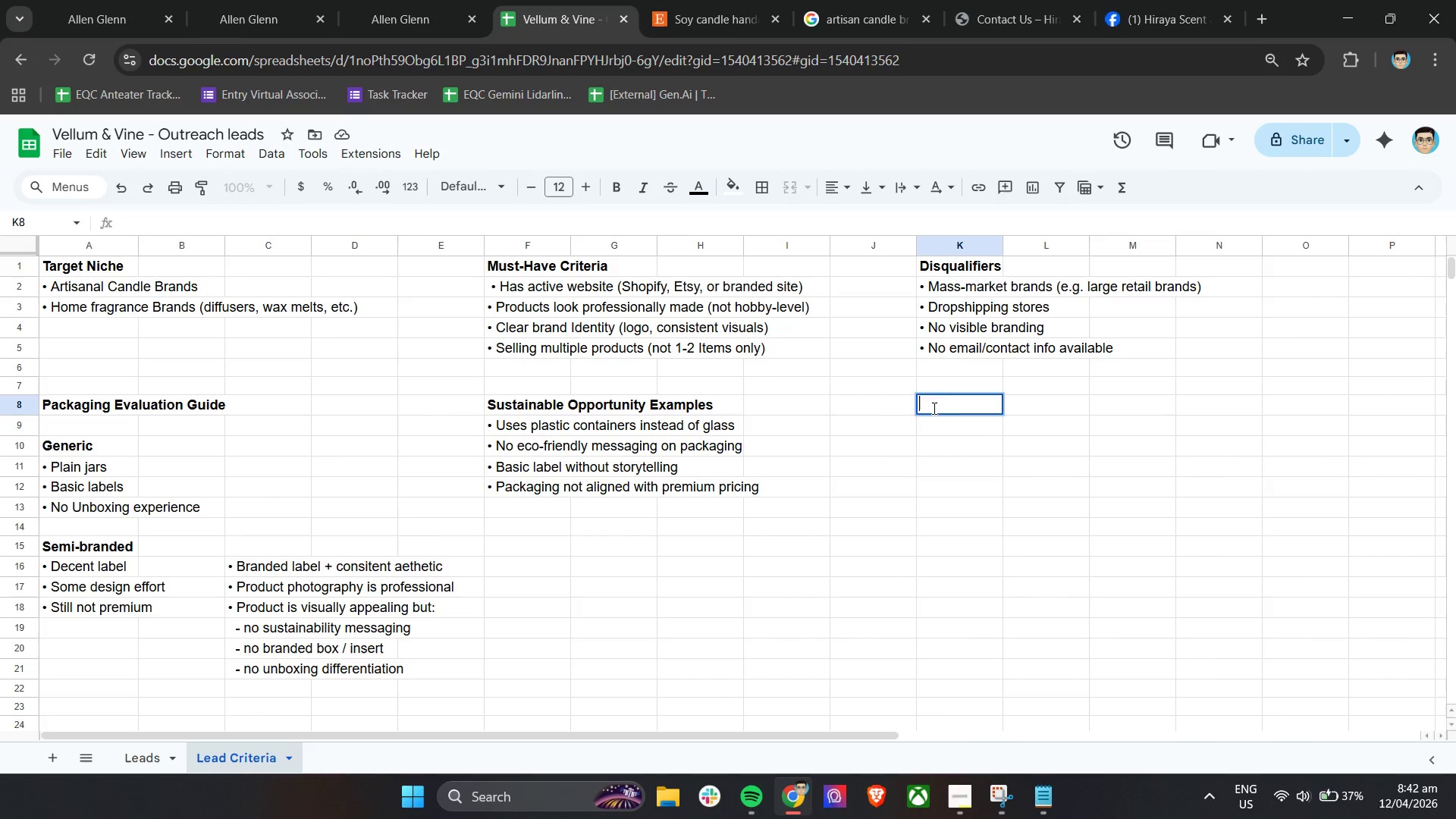 
type(Shipping experience)
 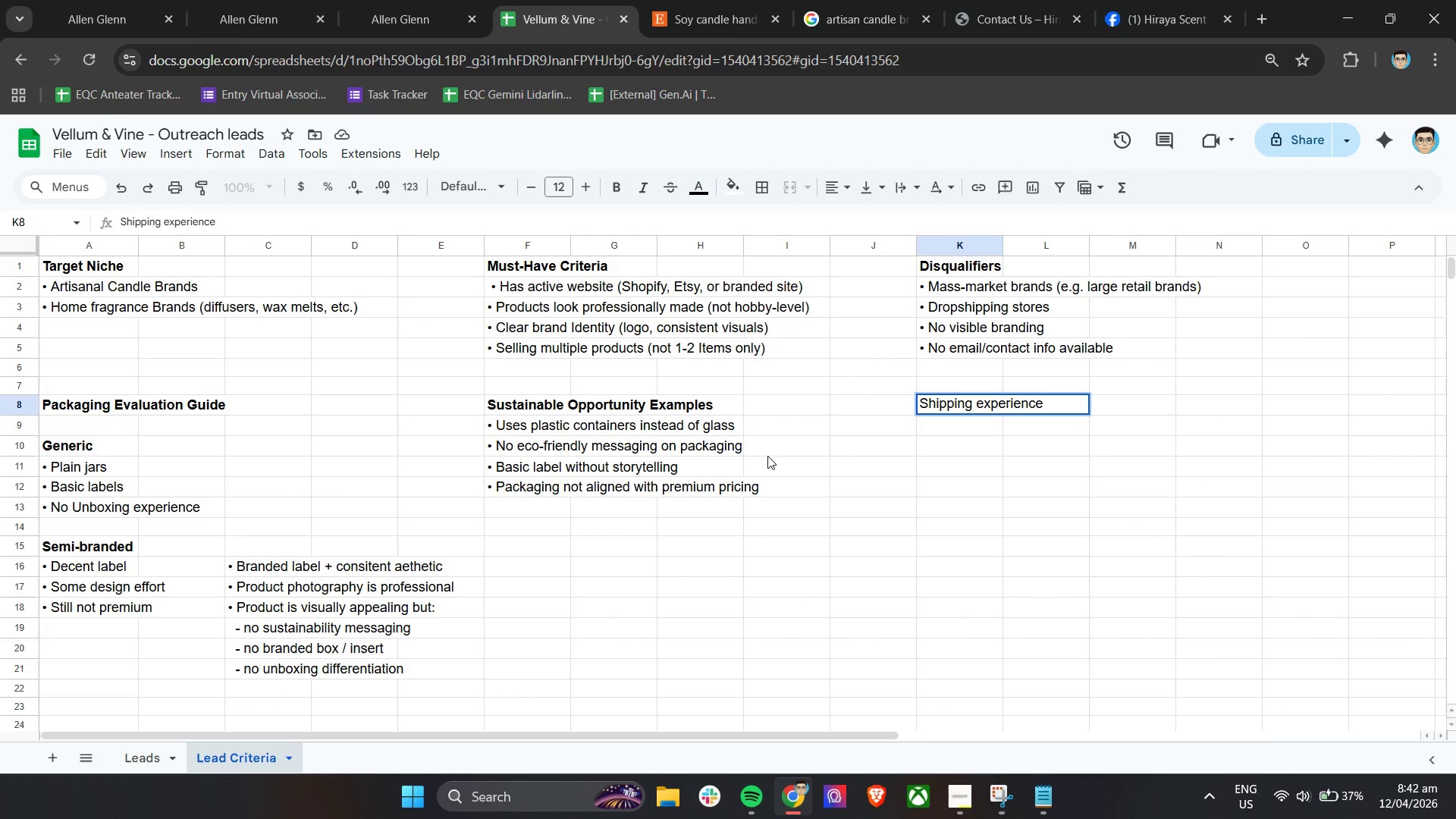 
left_click_drag(start_coordinate=[919, 439], to_coordinate=[924, 436])
 